 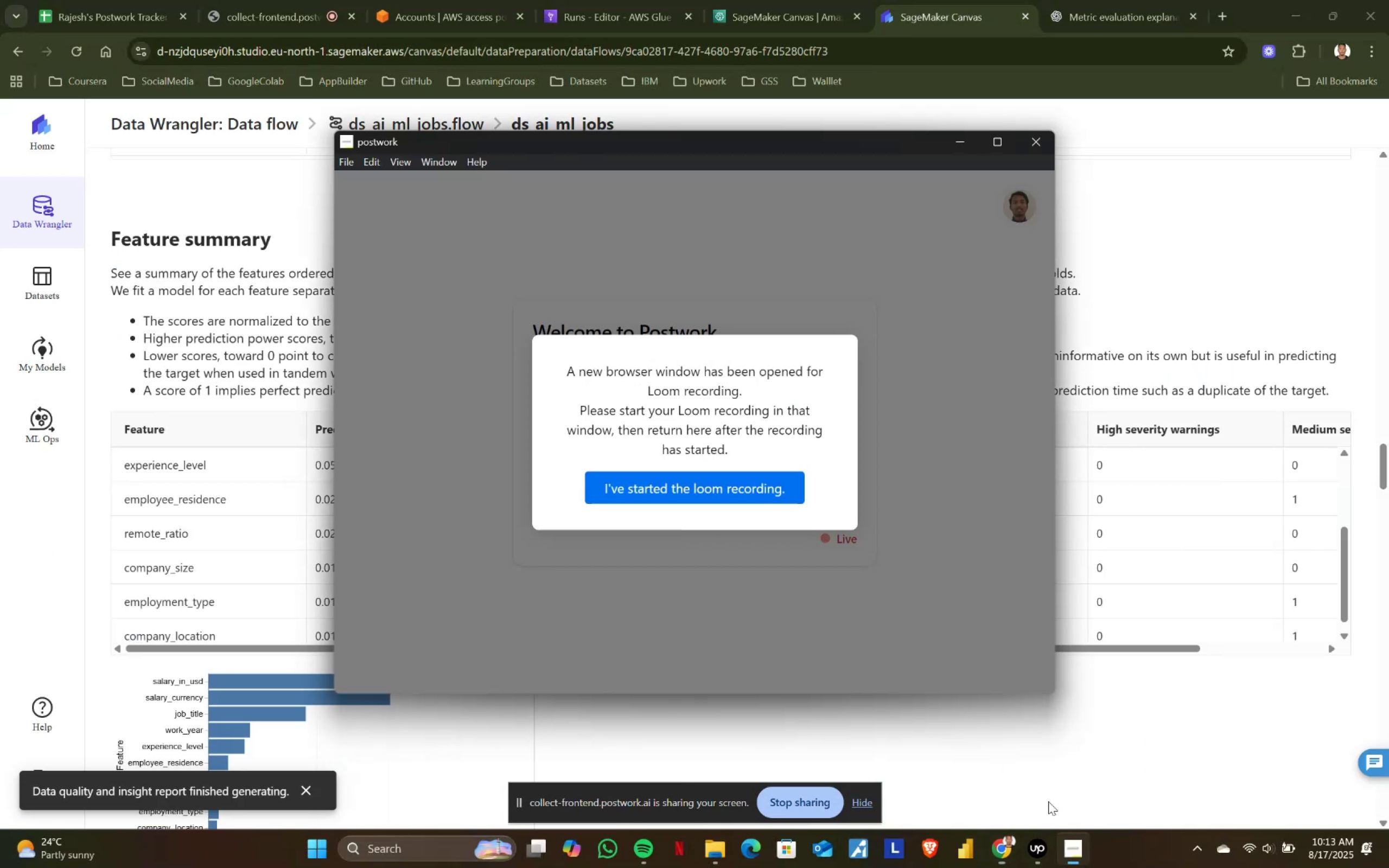 
left_click([741, 492])
 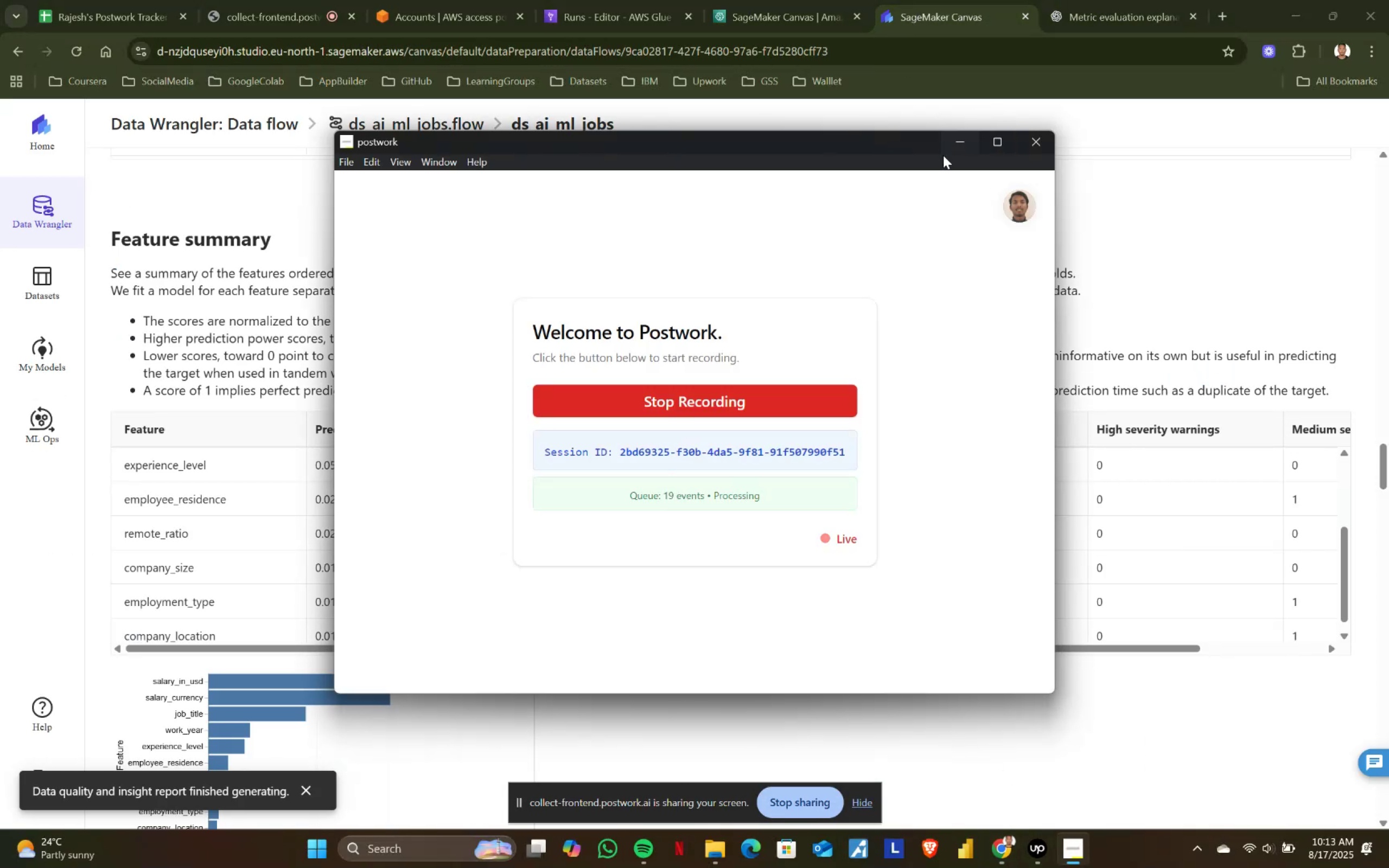 
left_click([947, 150])
 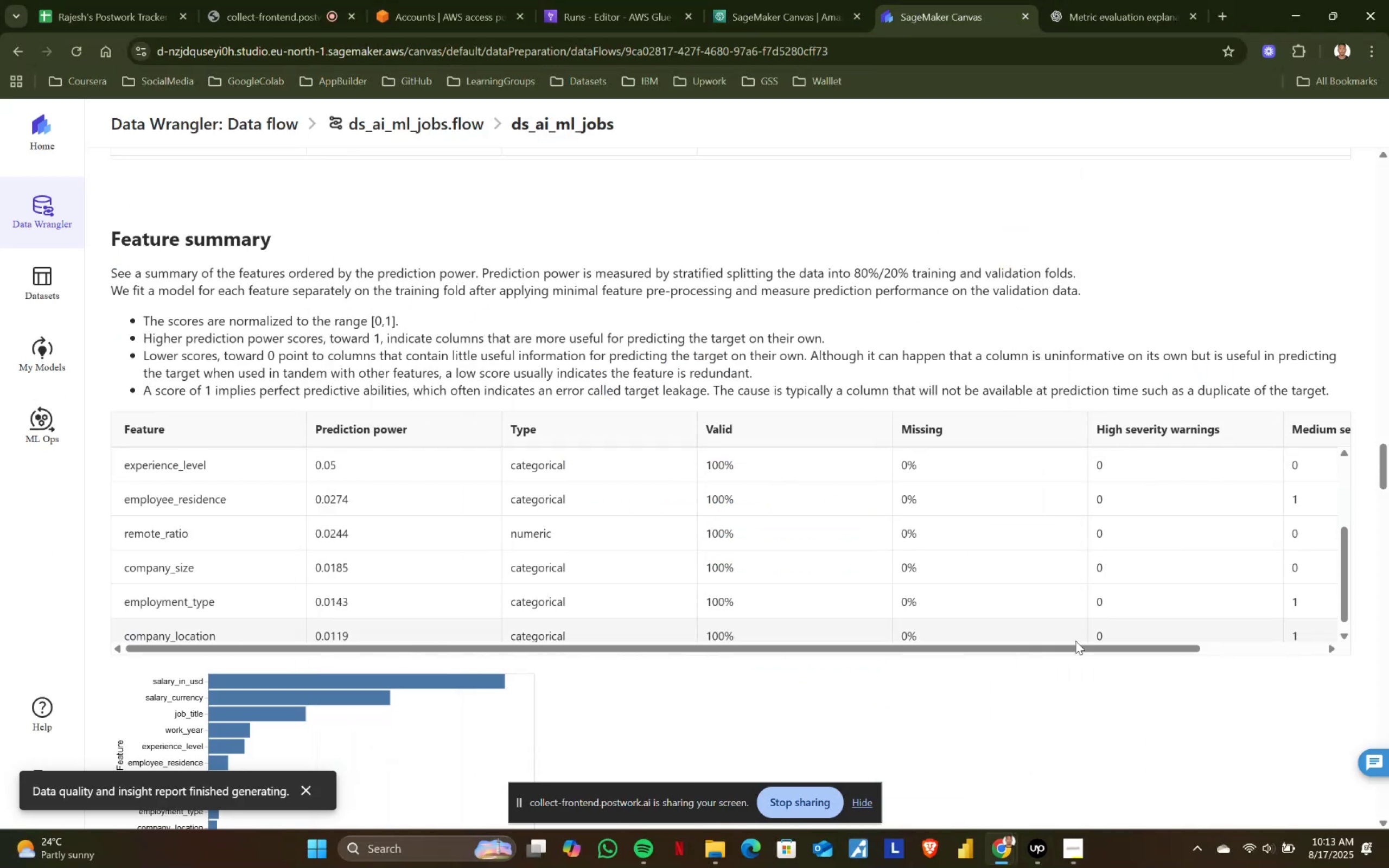 
left_click([1030, 845])
 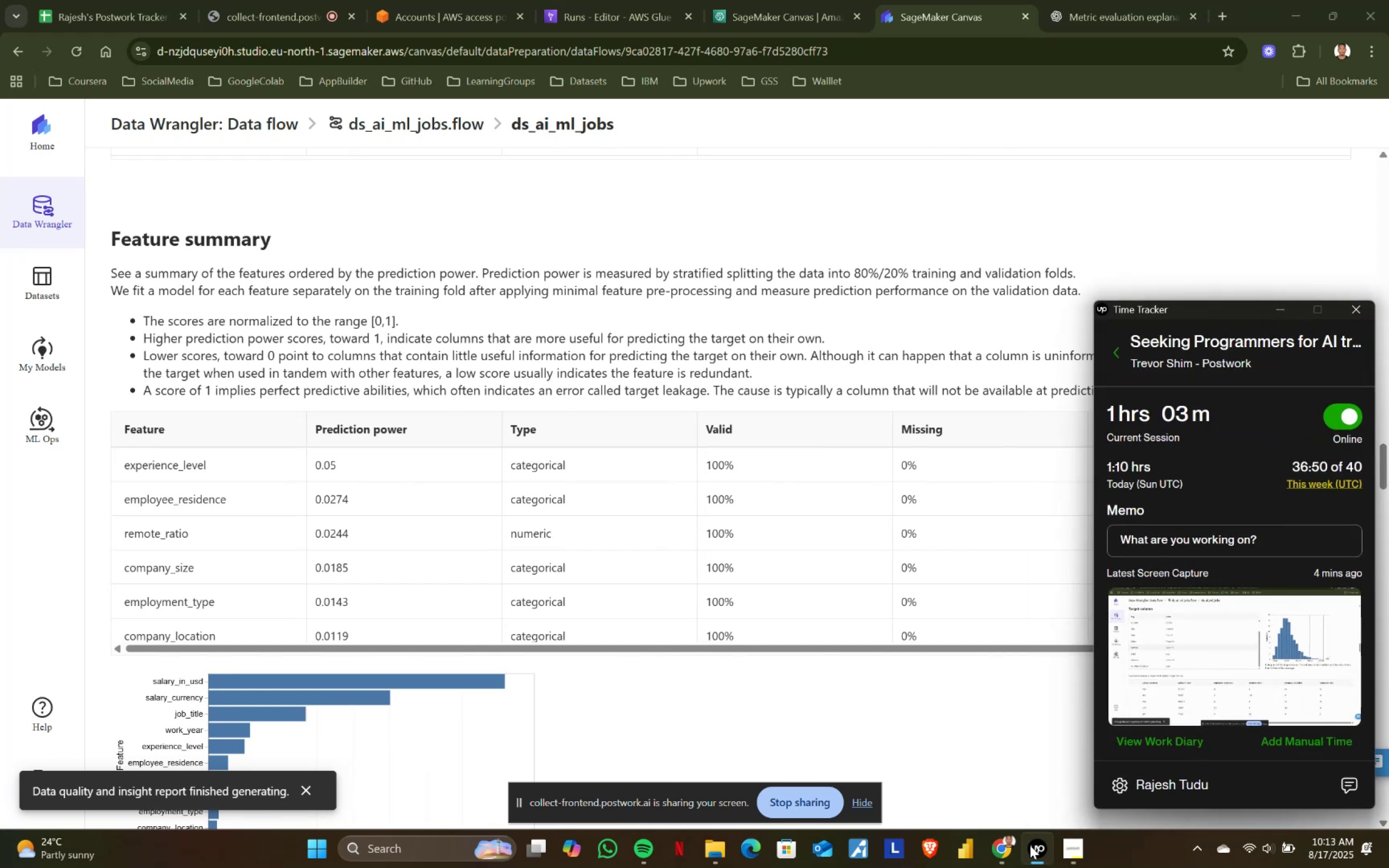 
left_click([1030, 845])
 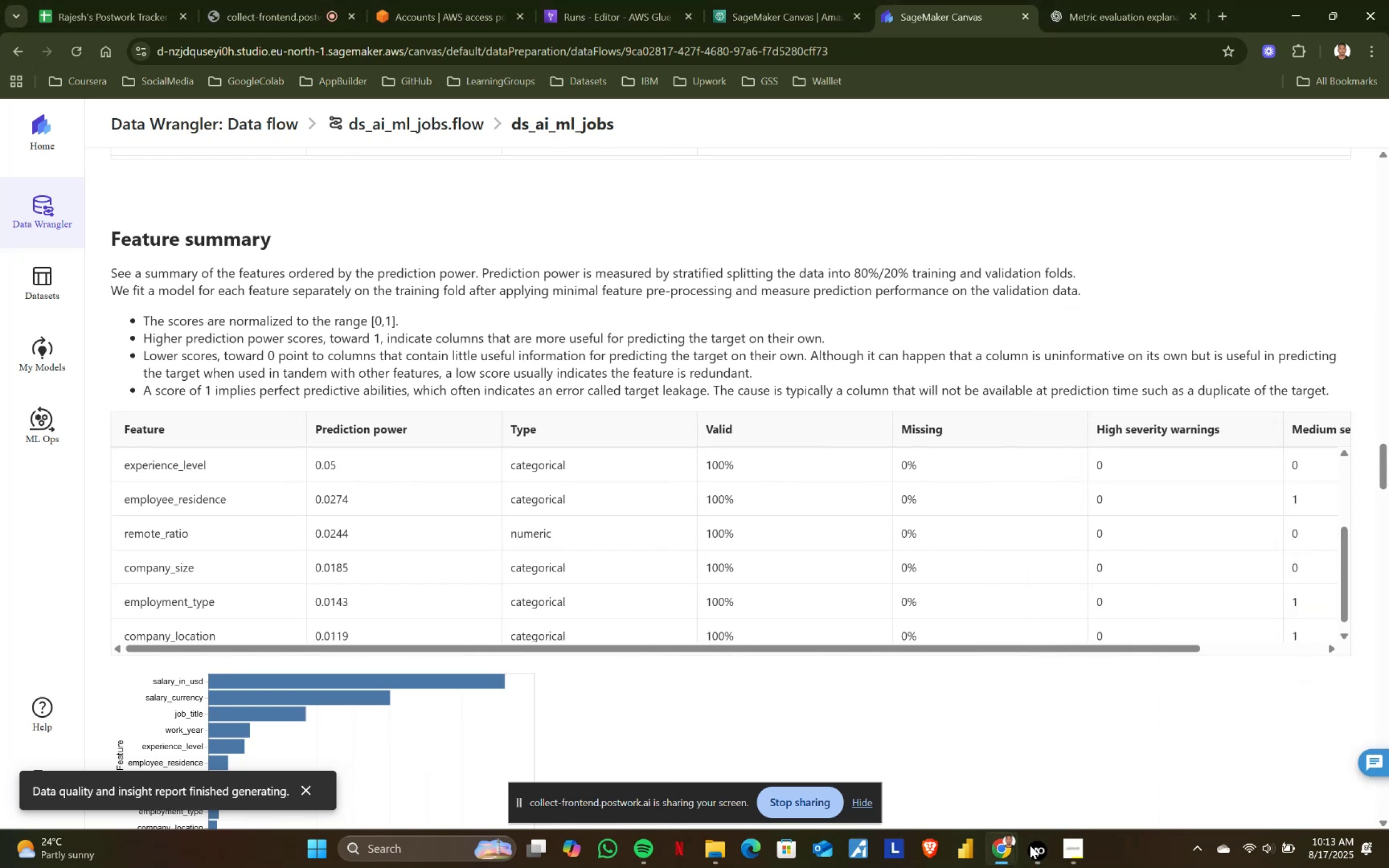 
left_click([1030, 845])
 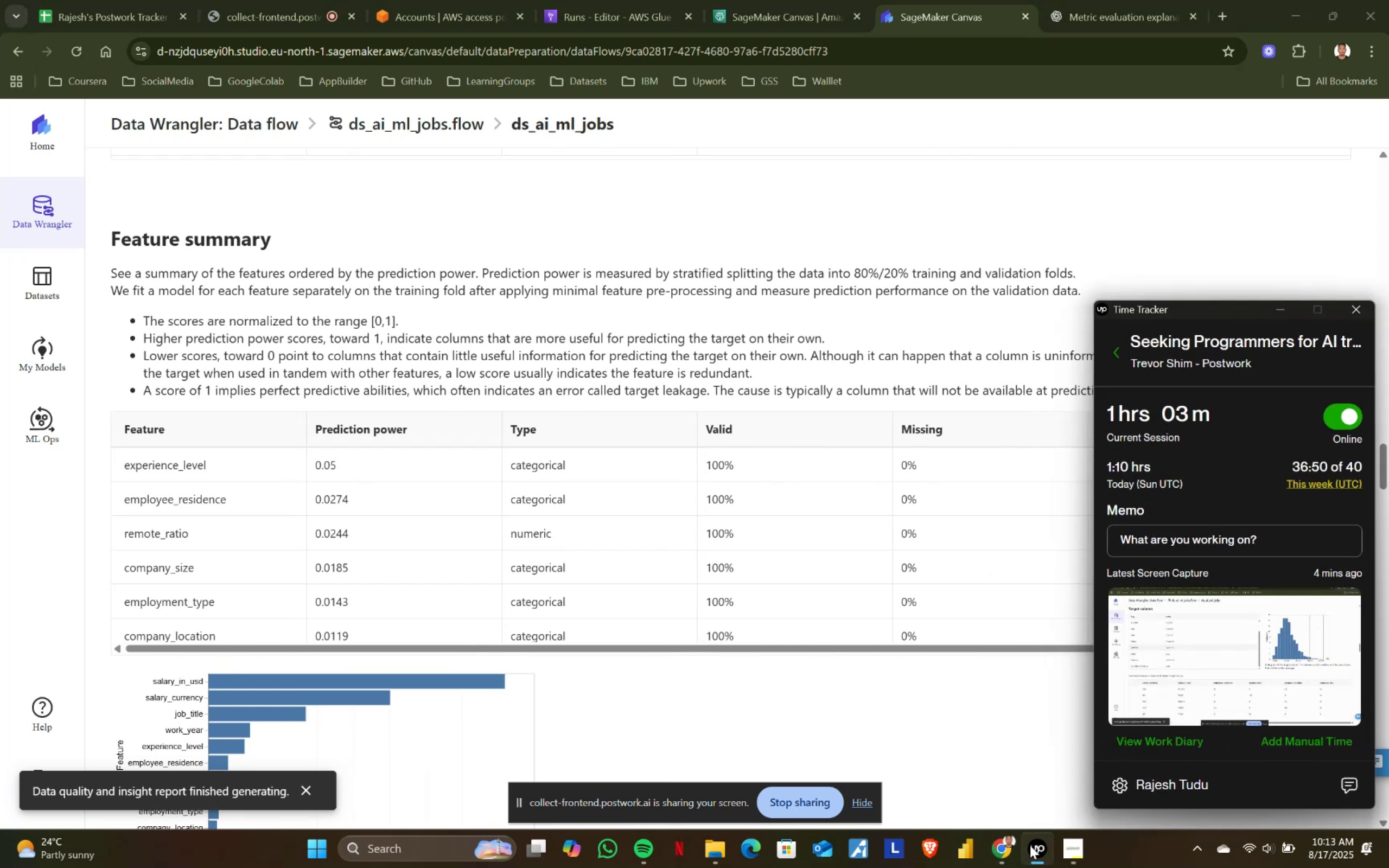 
left_click([1030, 845])
 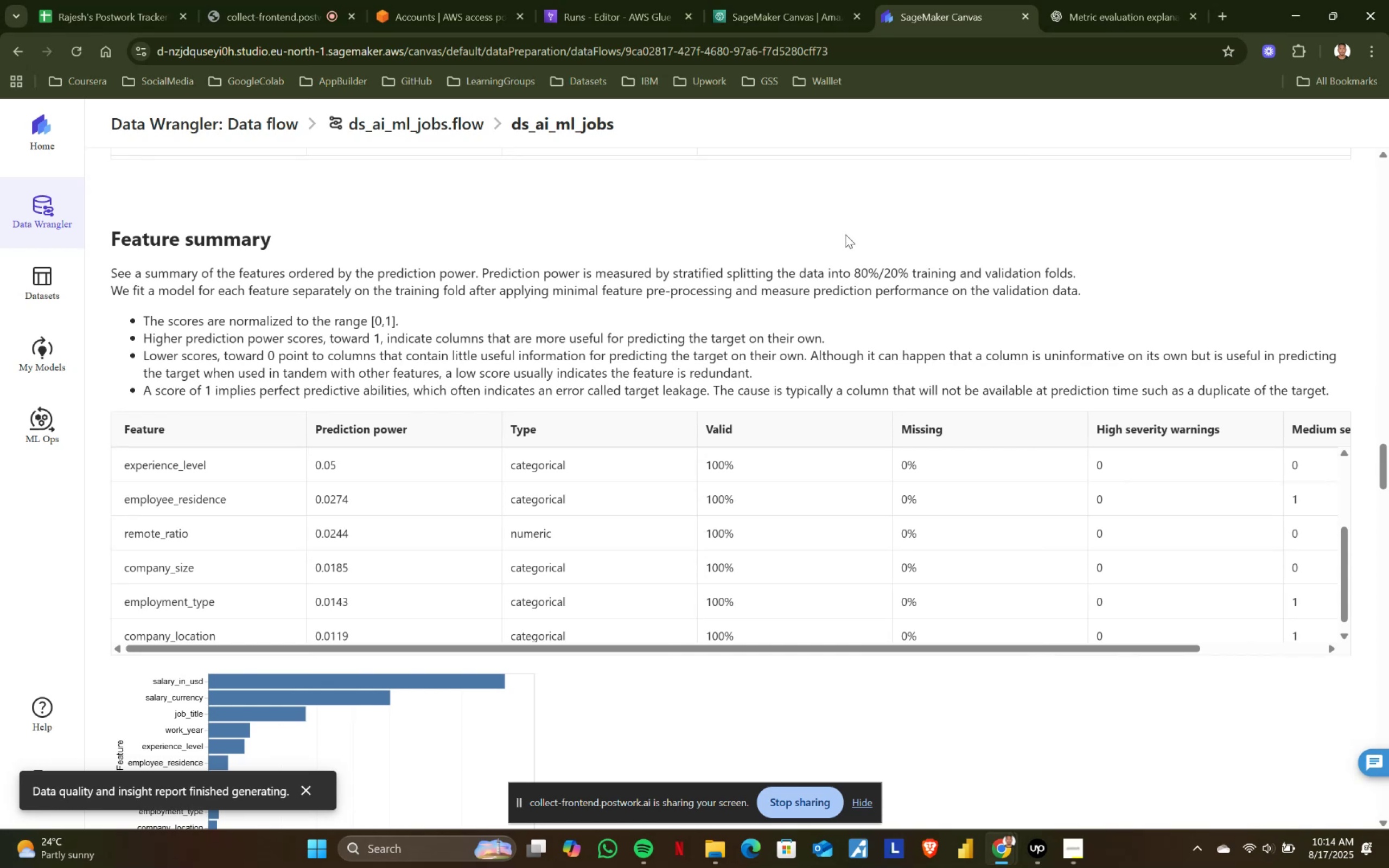 
wait(27.47)
 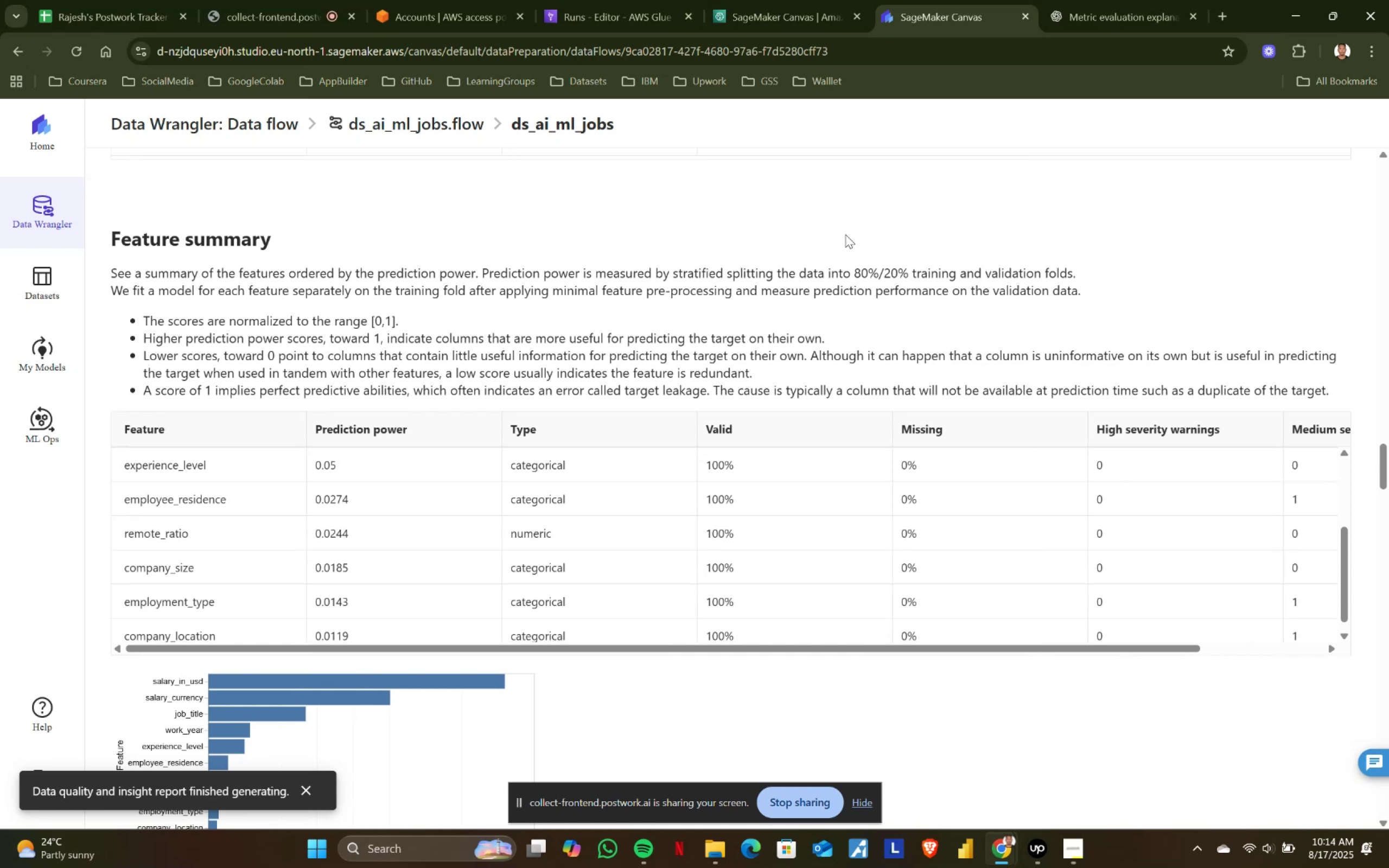 
scroll: coordinate [528, 508], scroll_direction: down, amount: 2.0
 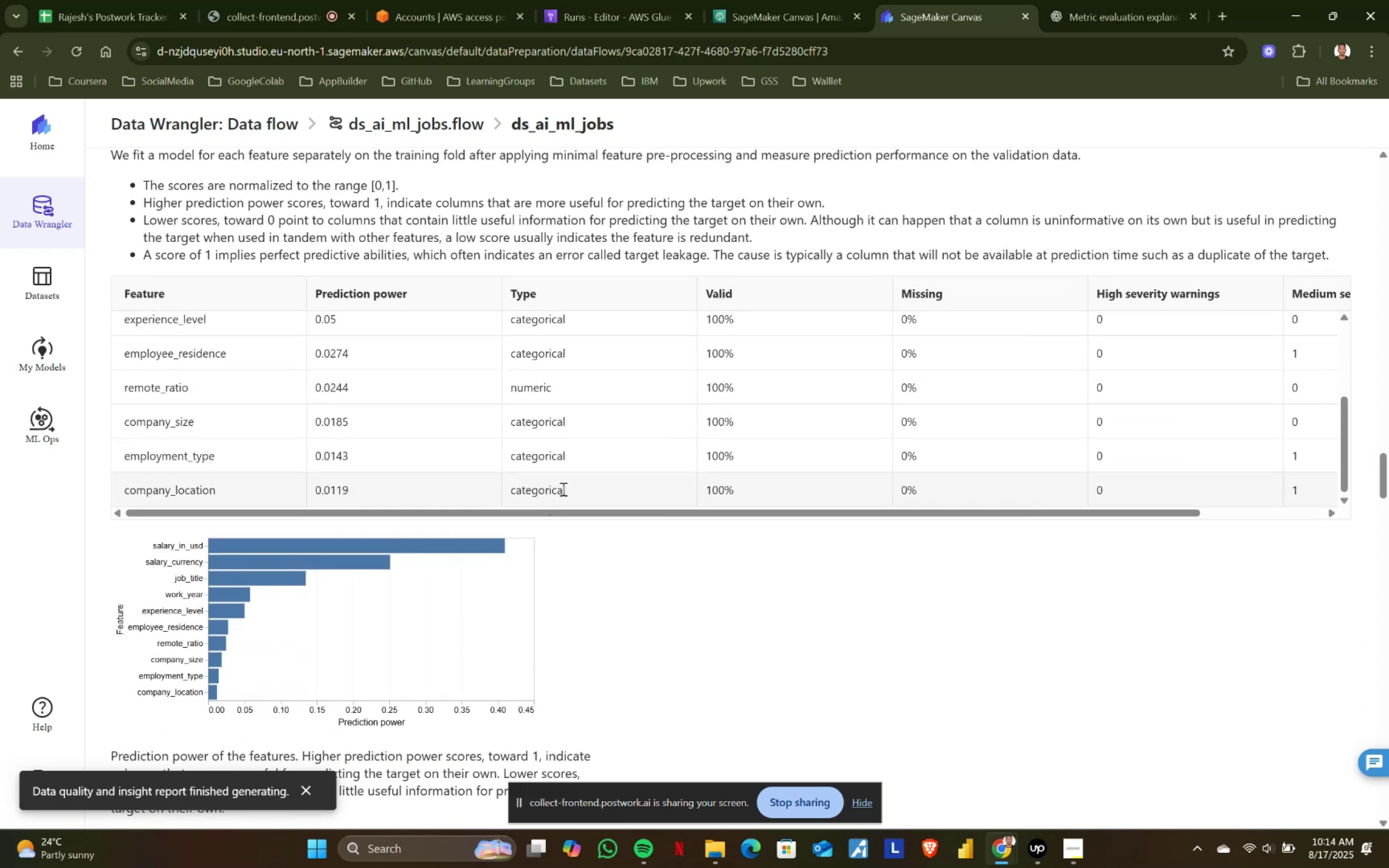 
scroll: coordinate [627, 455], scroll_direction: up, amount: 2.0
 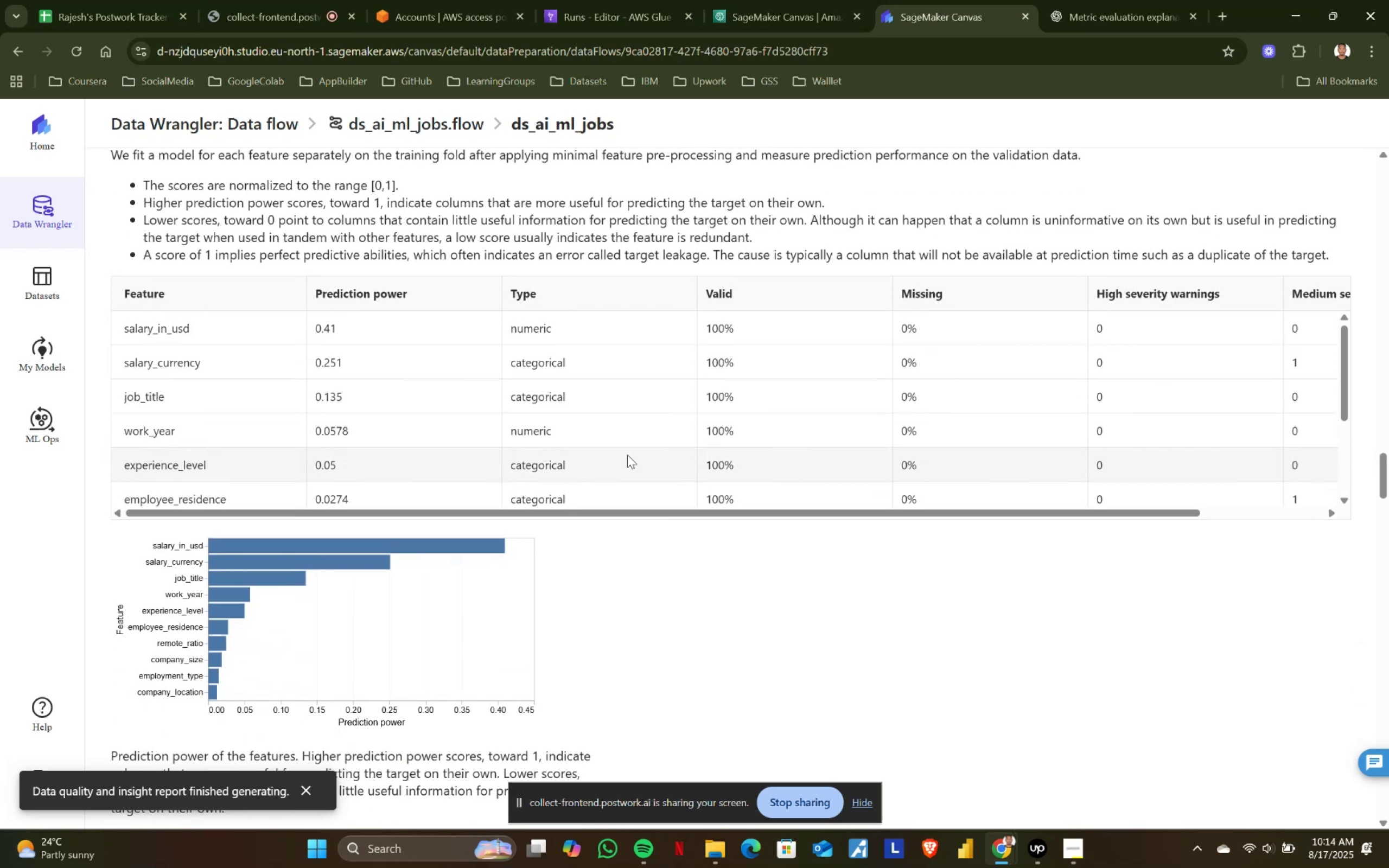 
scroll: coordinate [654, 498], scroll_direction: down, amount: 4.0
 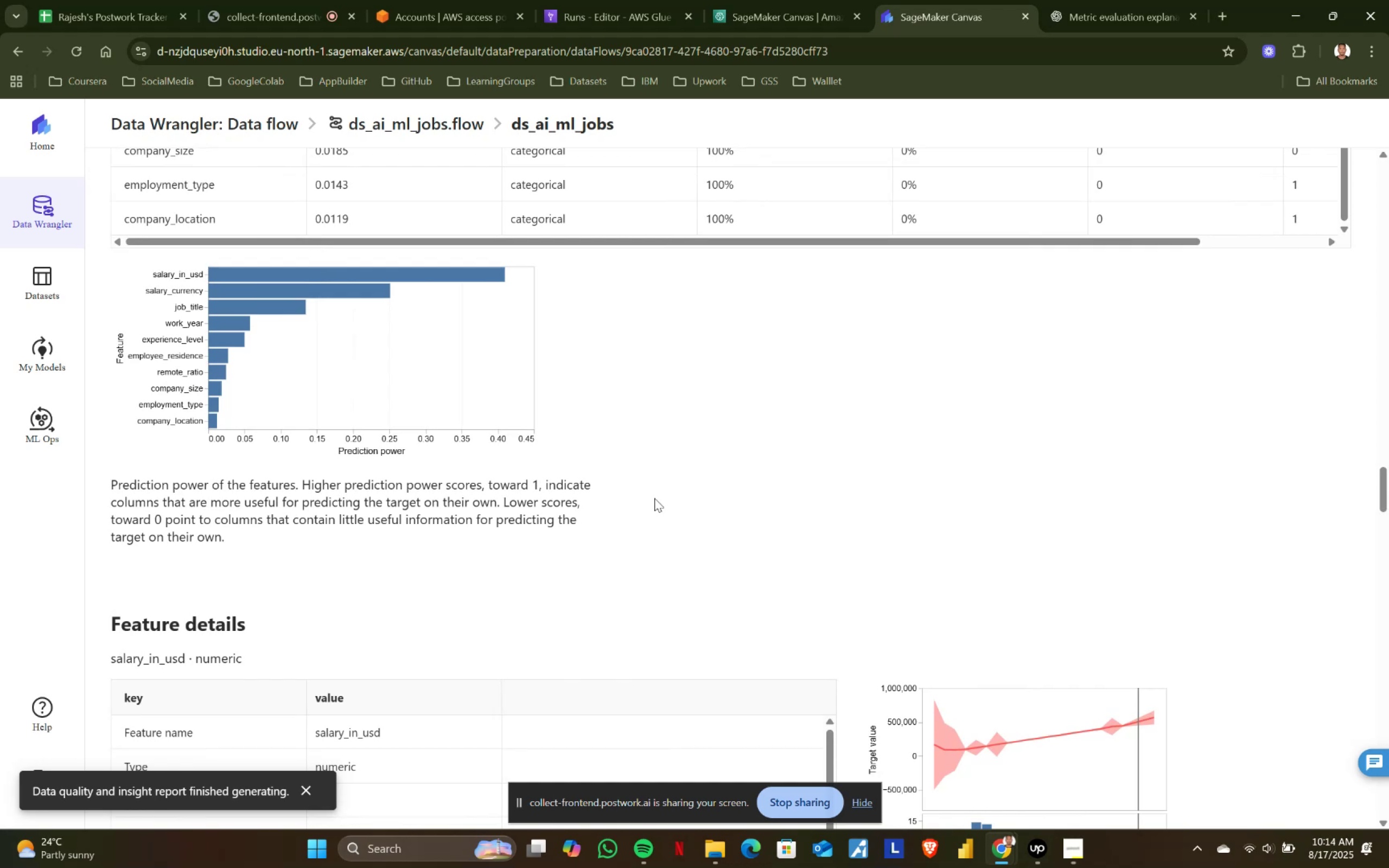 
wait(9.5)
 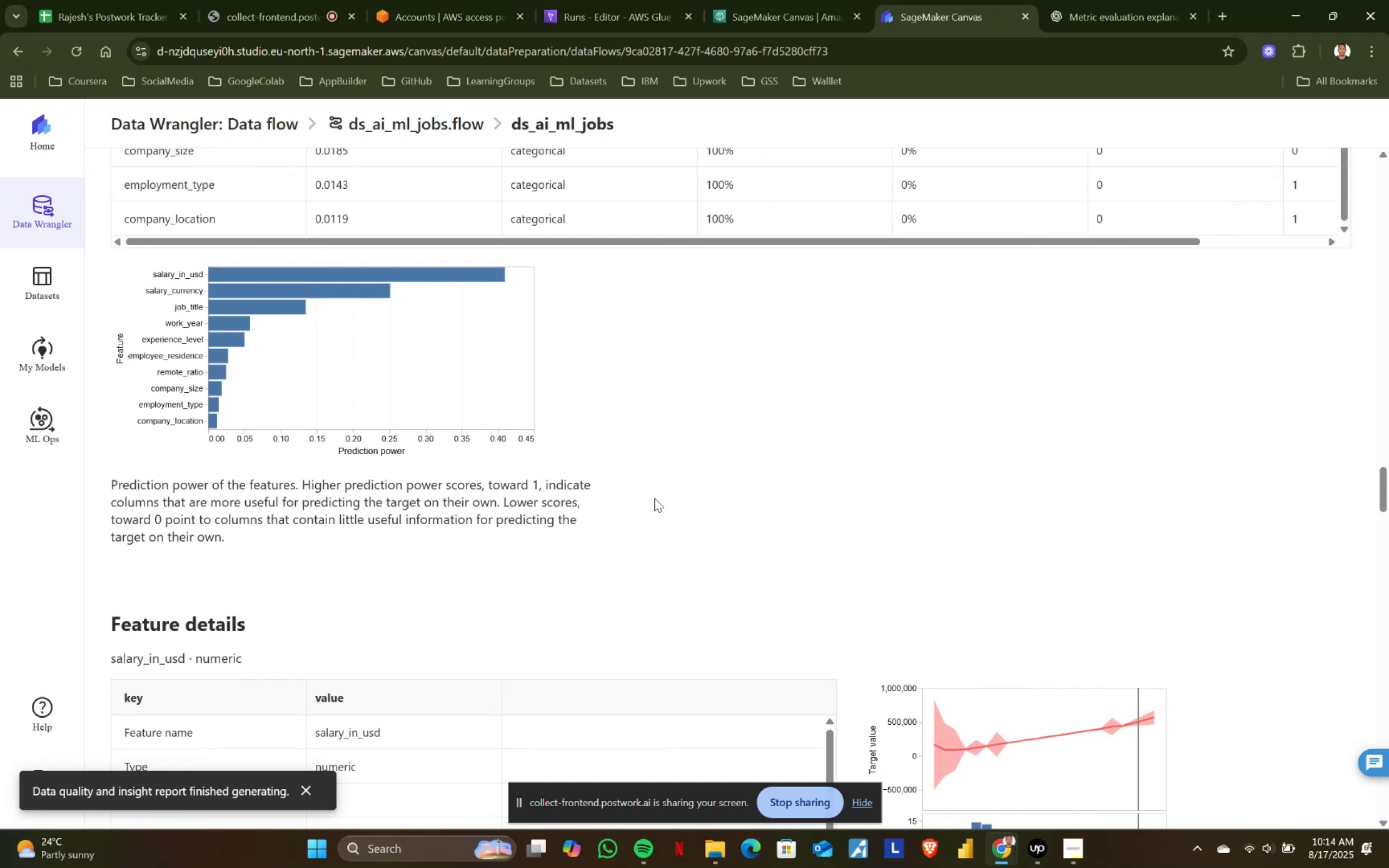 
scroll: coordinate [686, 470], scroll_direction: down, amount: 1.0
 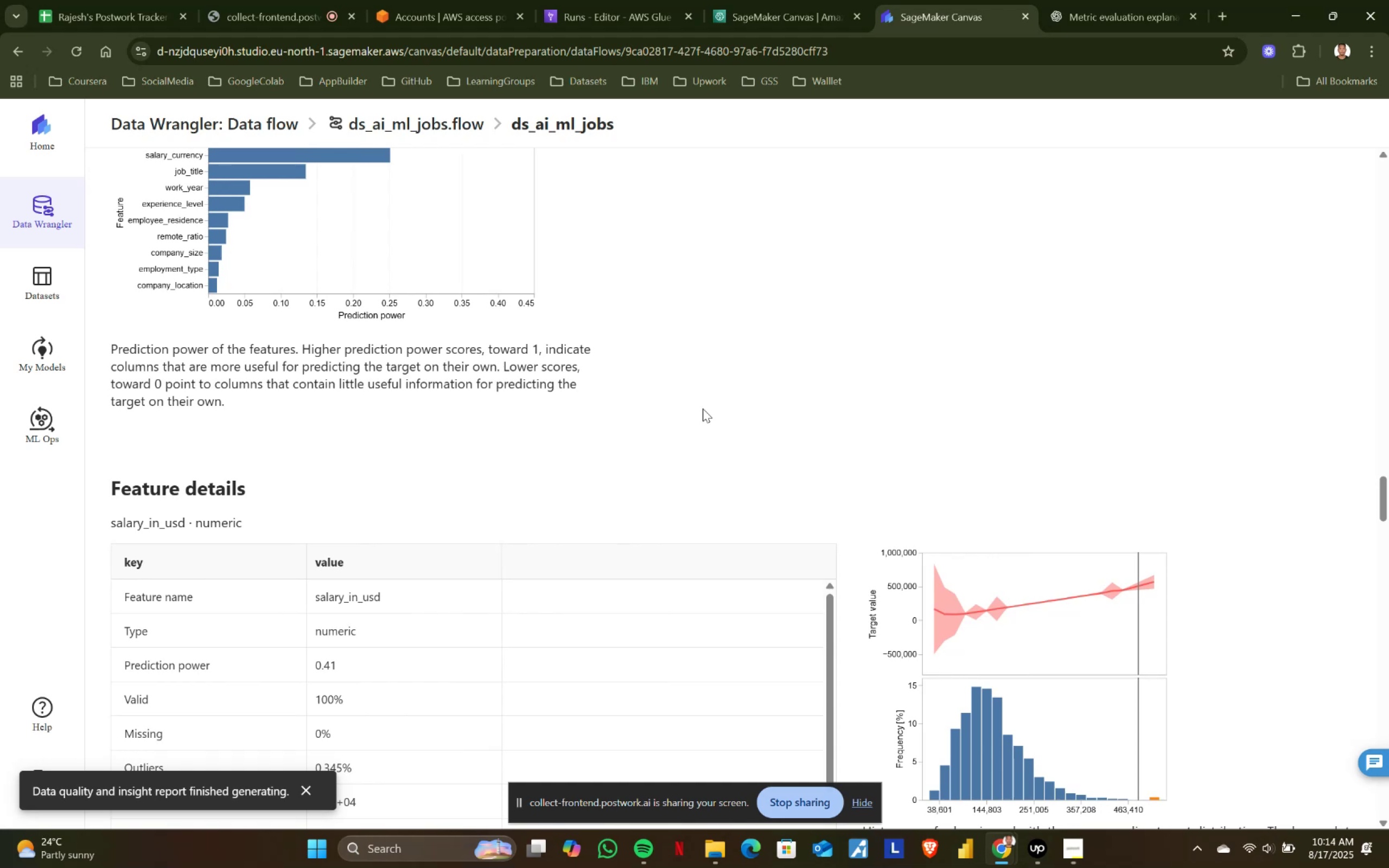 
key(MediaTrackNext)
 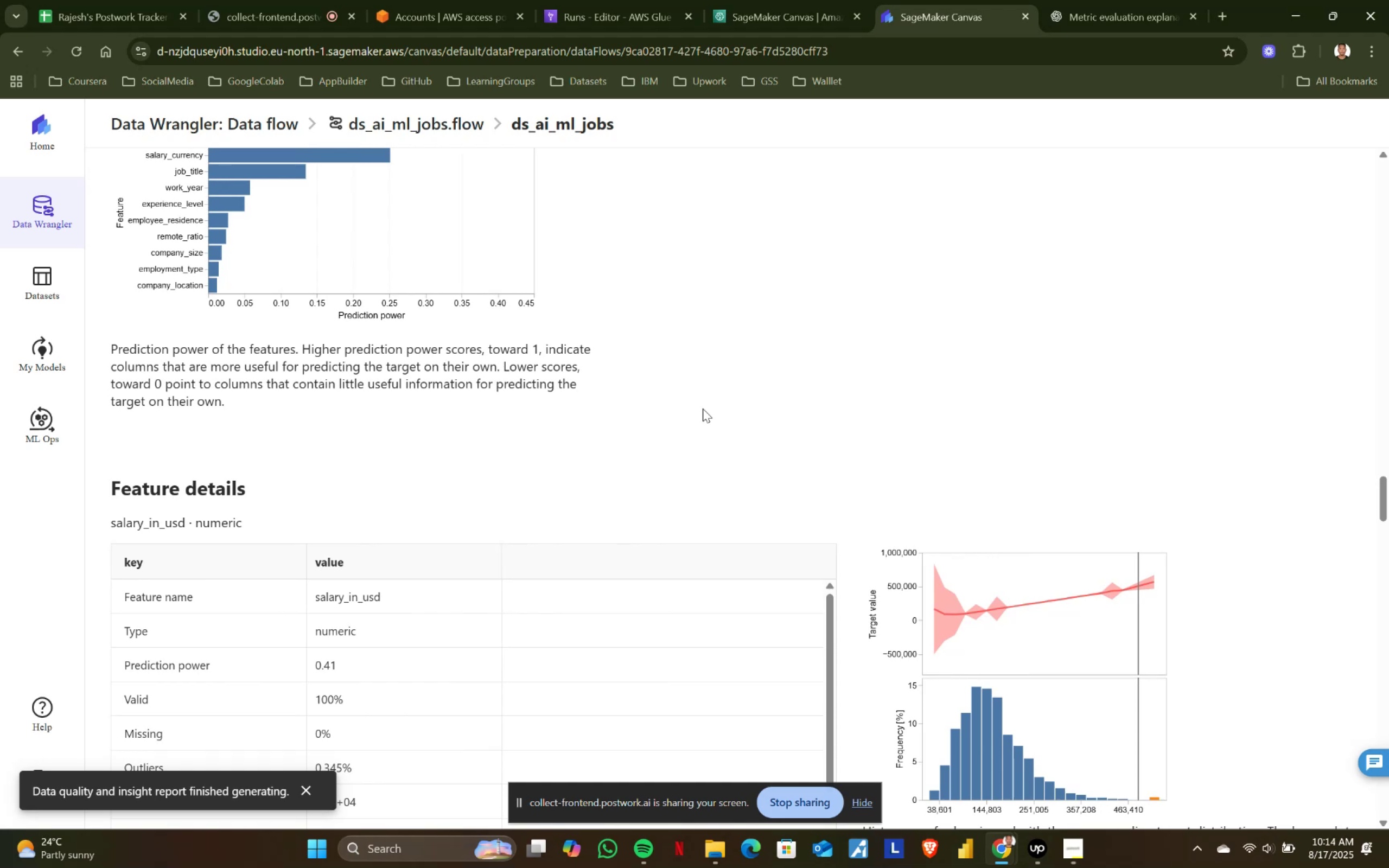 
wait(5.44)
 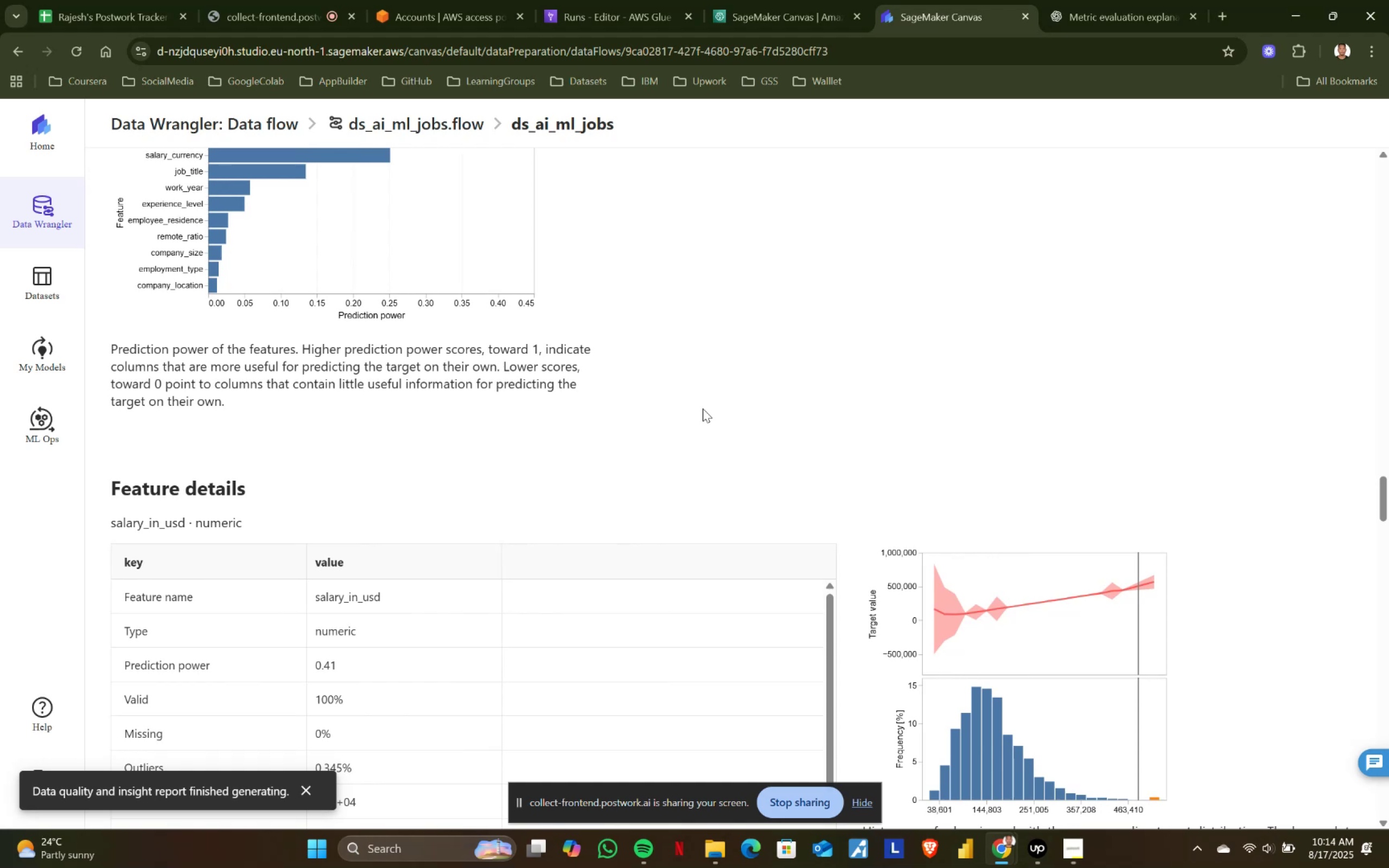 
scroll: coordinate [696, 383], scroll_direction: down, amount: 2.0
 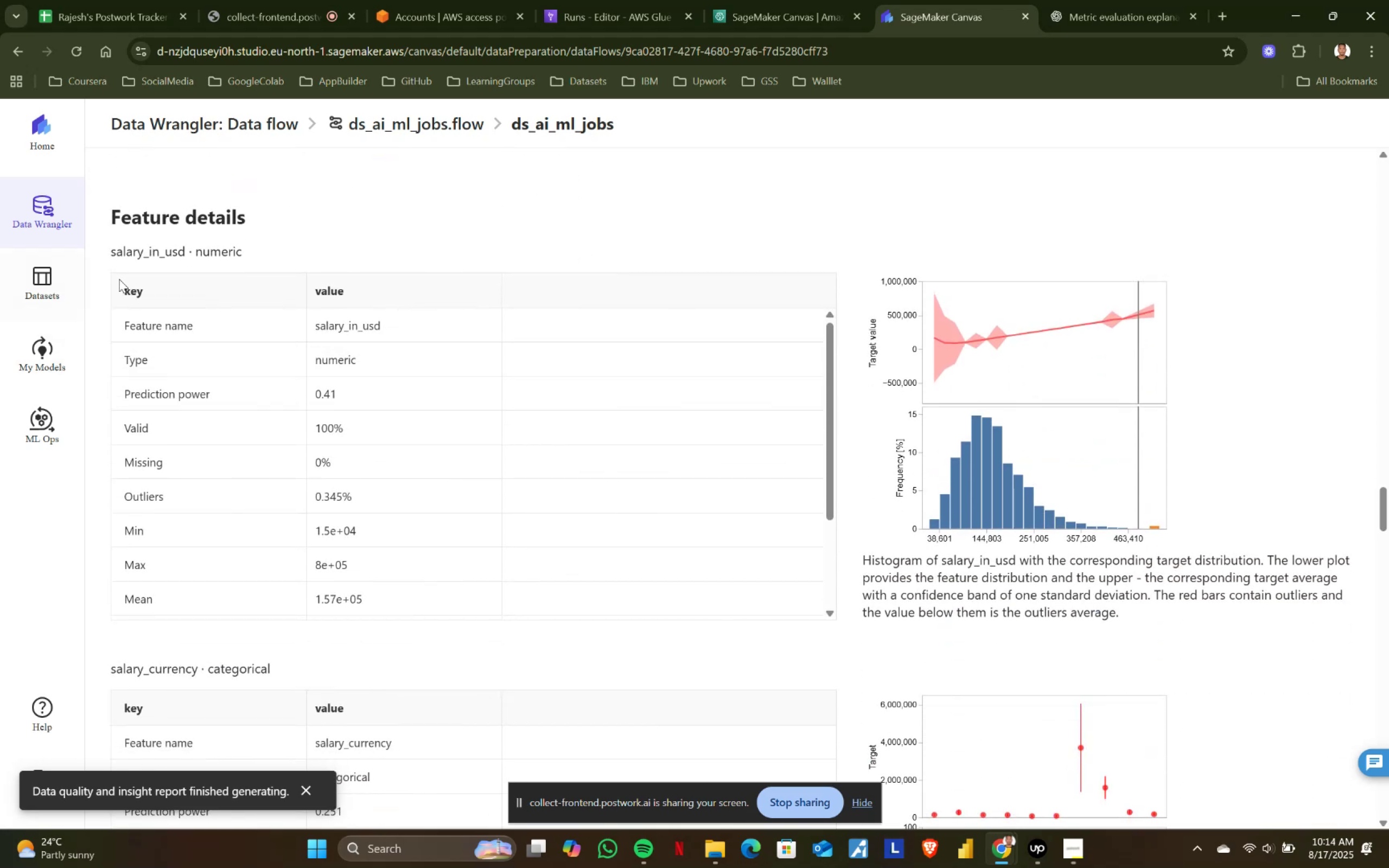 
left_click_drag(start_coordinate=[110, 252], to_coordinate=[334, 248])
 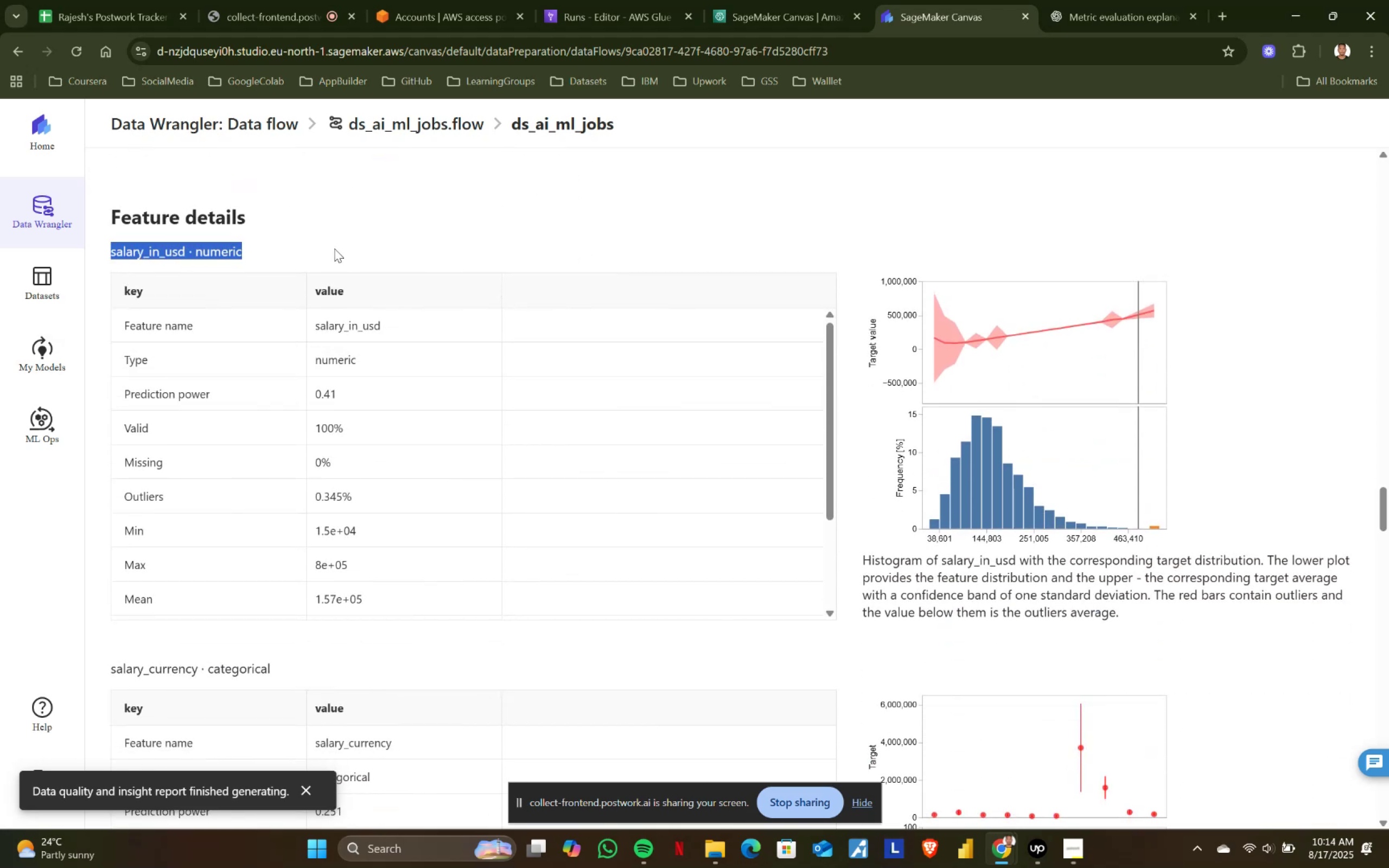 
left_click([334, 248])
 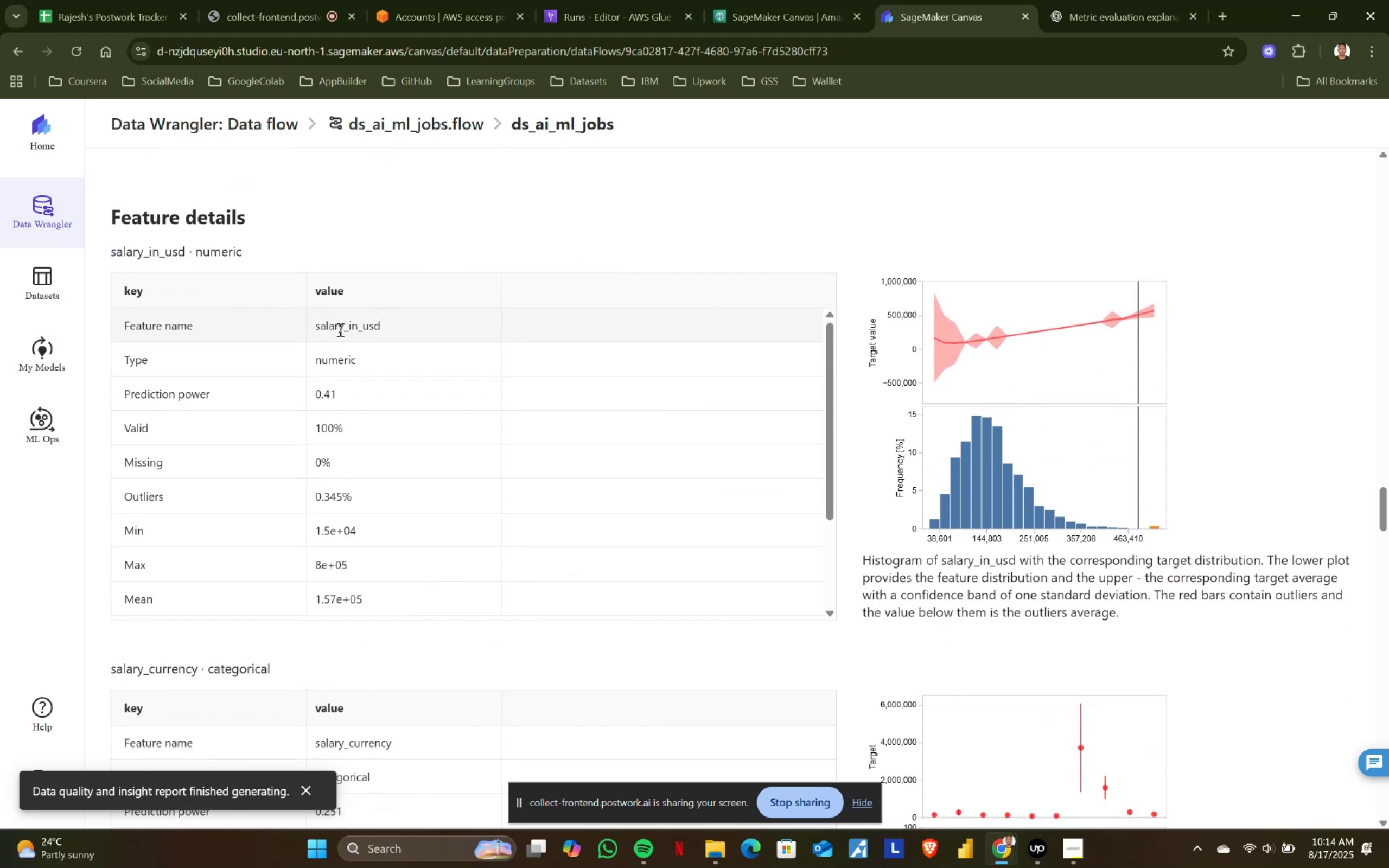 
left_click_drag(start_coordinate=[112, 329], to_coordinate=[399, 329])
 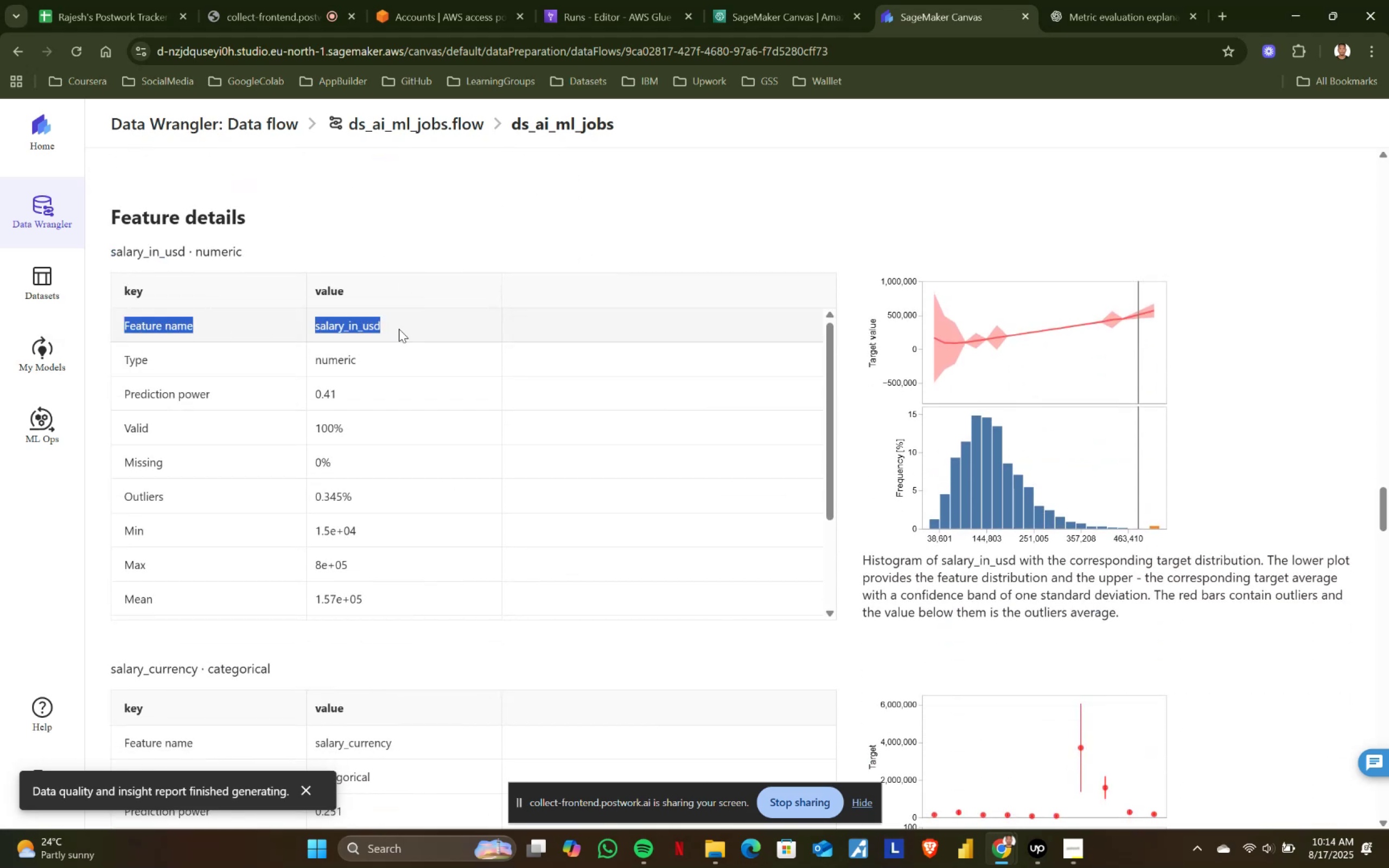 
left_click([399, 329])
 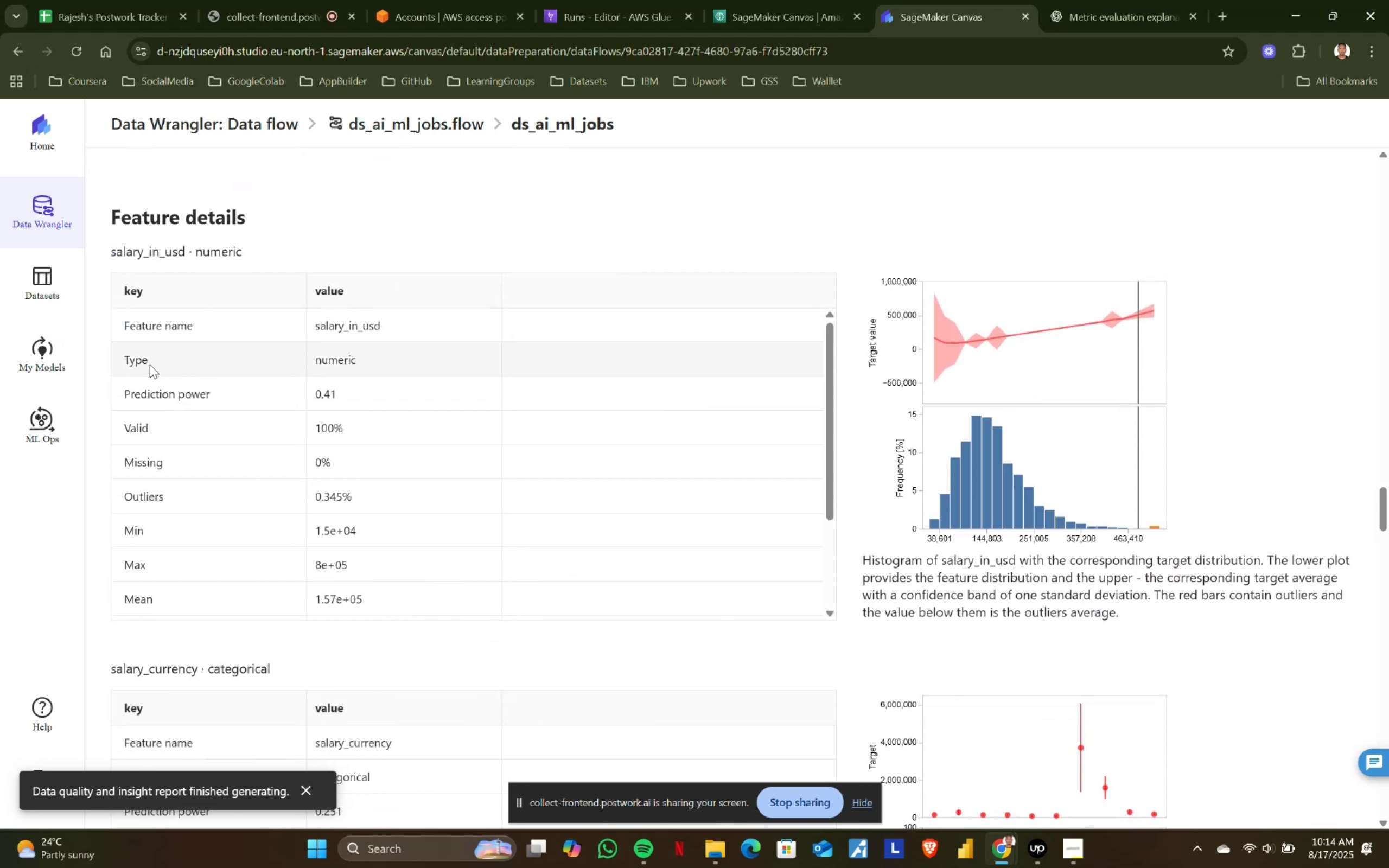 
left_click_drag(start_coordinate=[113, 342], to_coordinate=[118, 343])
 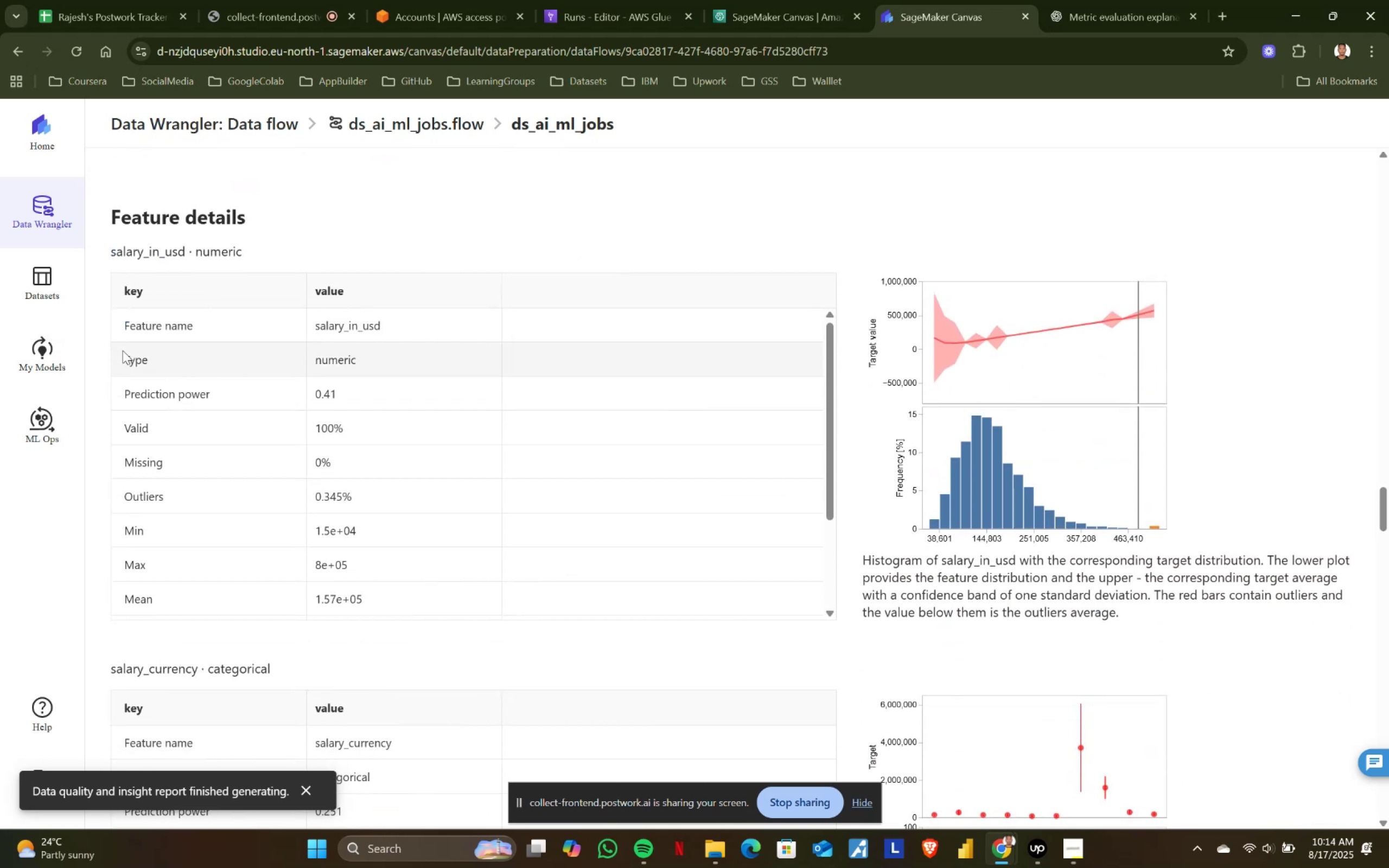 
left_click_drag(start_coordinate=[123, 353], to_coordinate=[368, 361])
 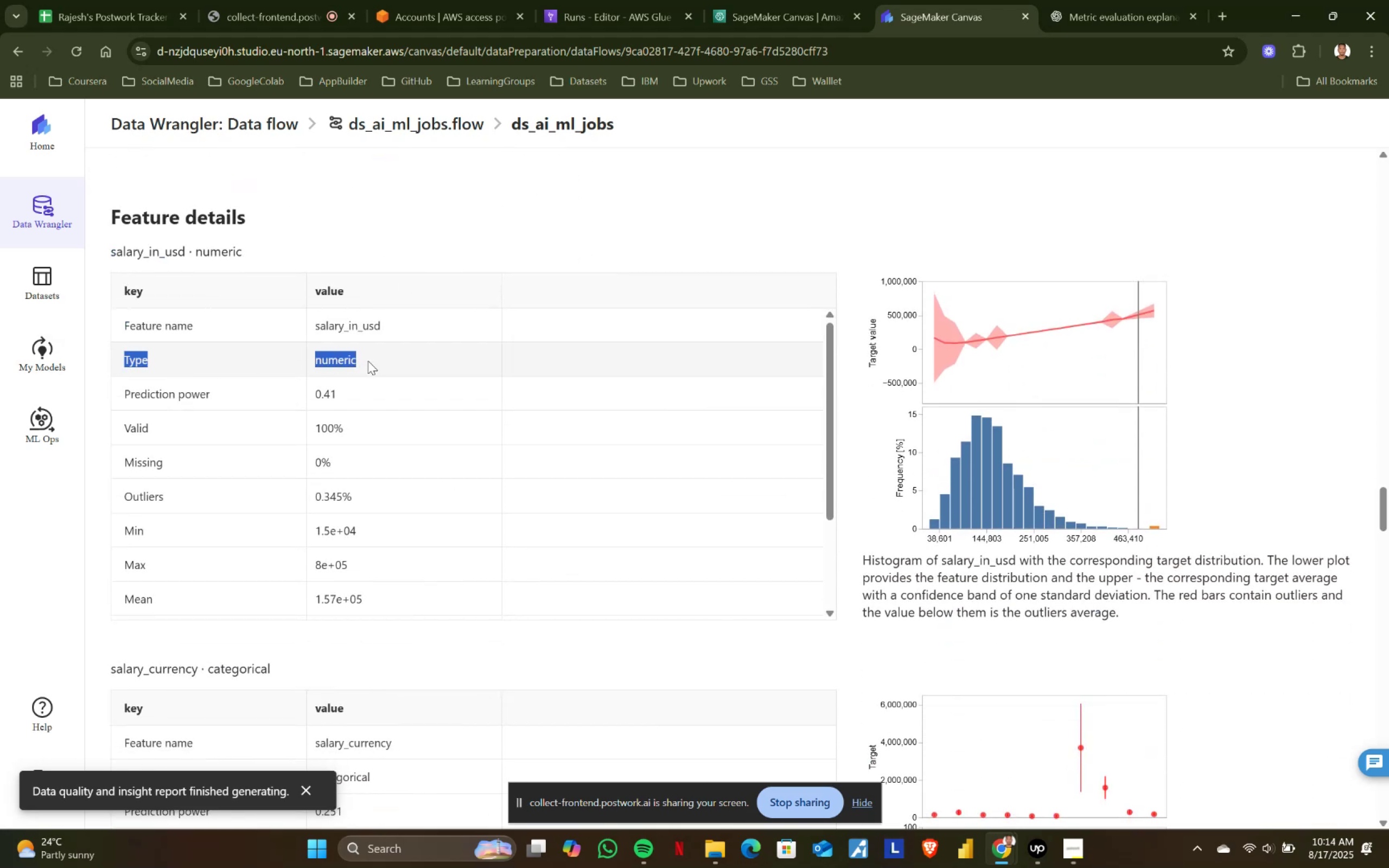 
left_click([368, 361])
 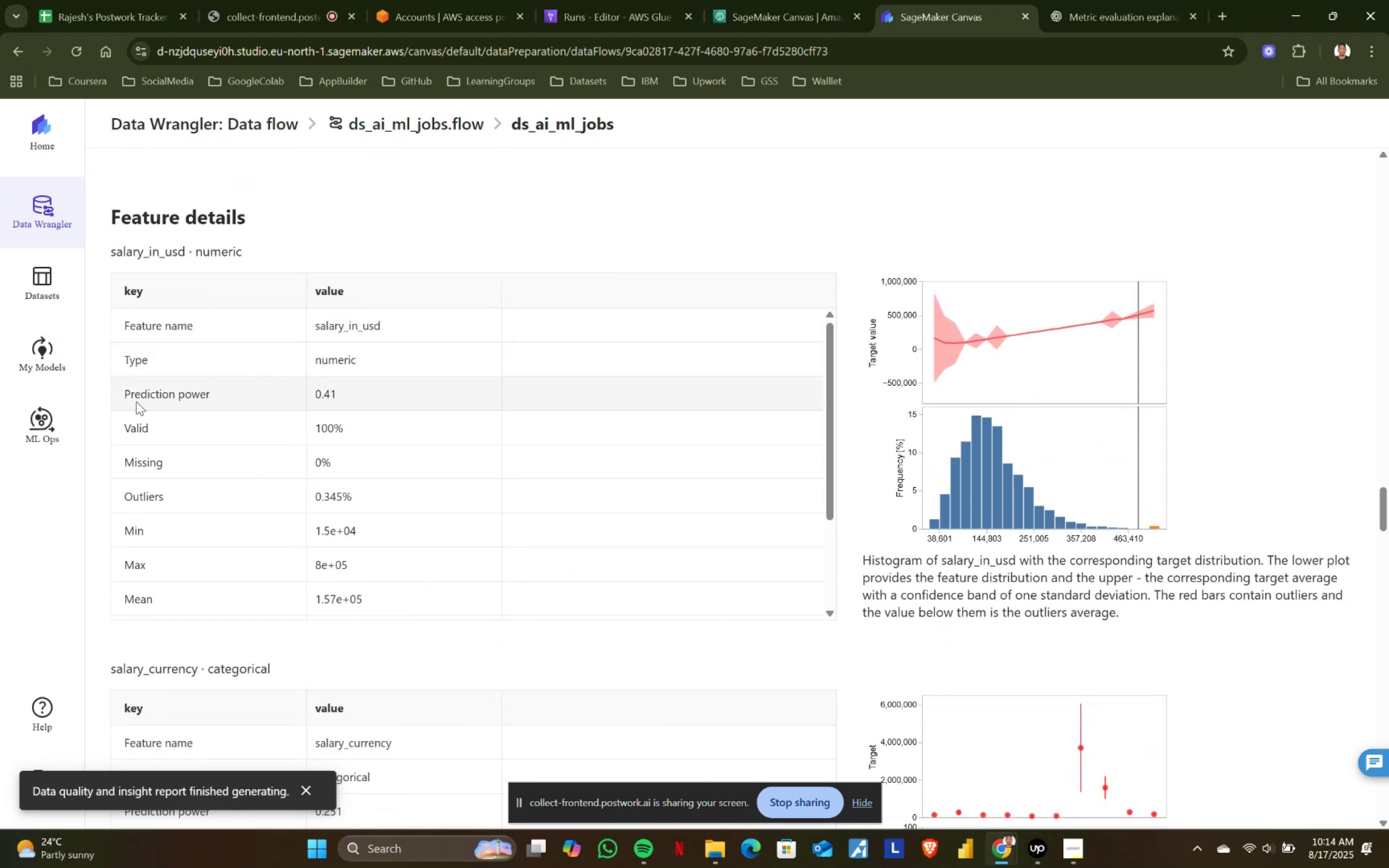 
left_click_drag(start_coordinate=[124, 395], to_coordinate=[413, 403])
 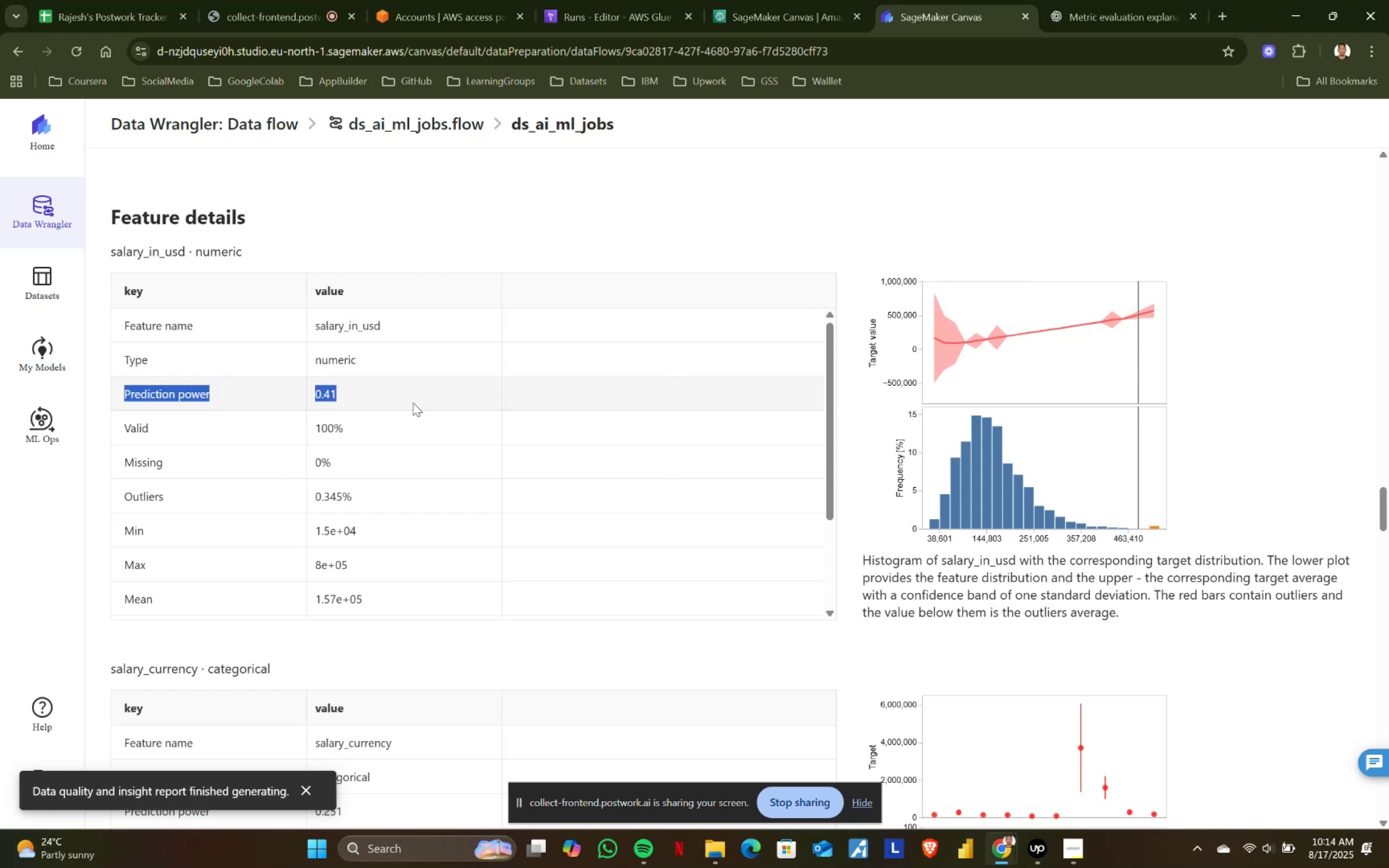 
left_click([413, 403])
 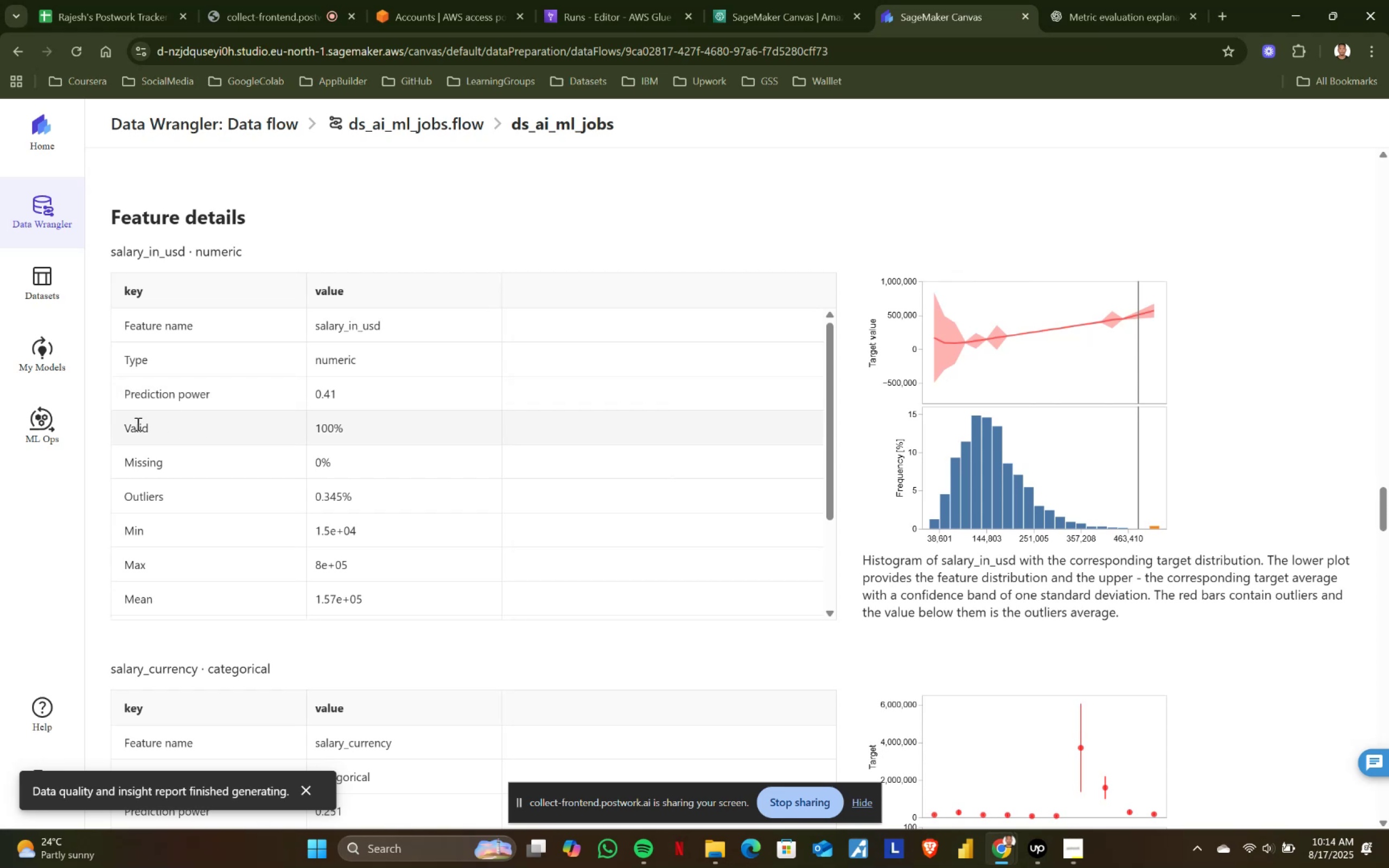 
left_click_drag(start_coordinate=[115, 423], to_coordinate=[426, 423])
 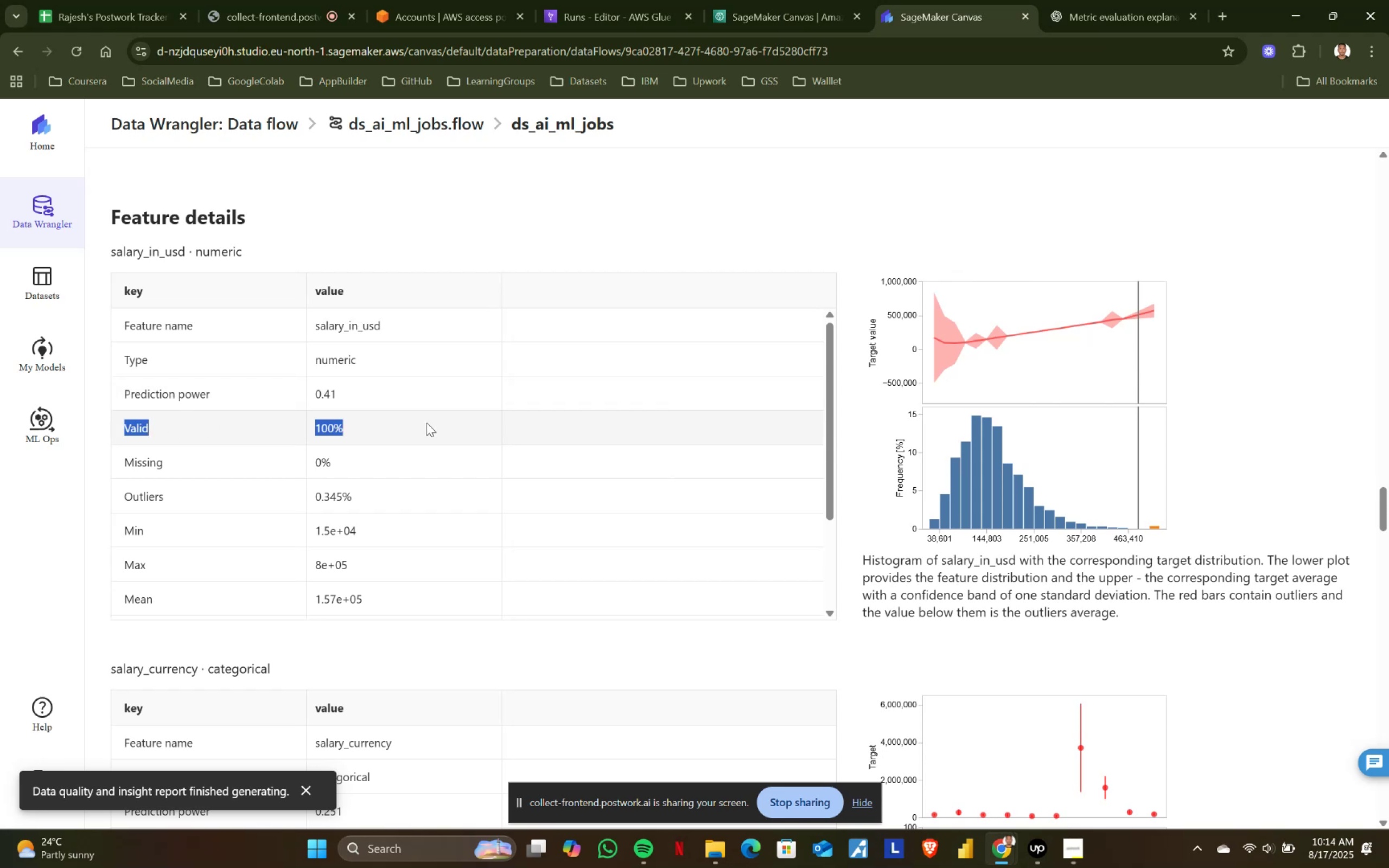 
left_click([426, 423])
 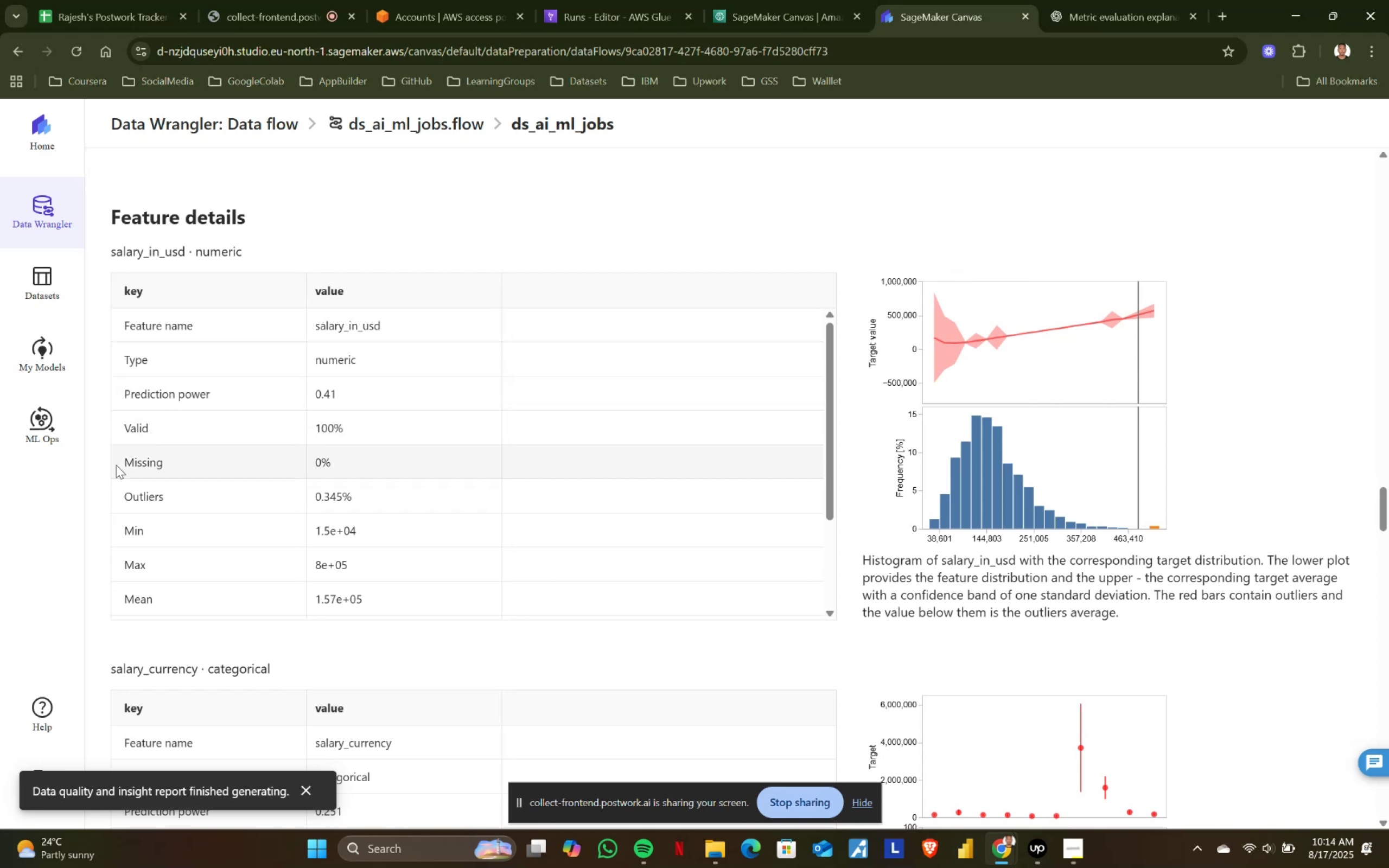 
left_click_drag(start_coordinate=[122, 462], to_coordinate=[360, 469])
 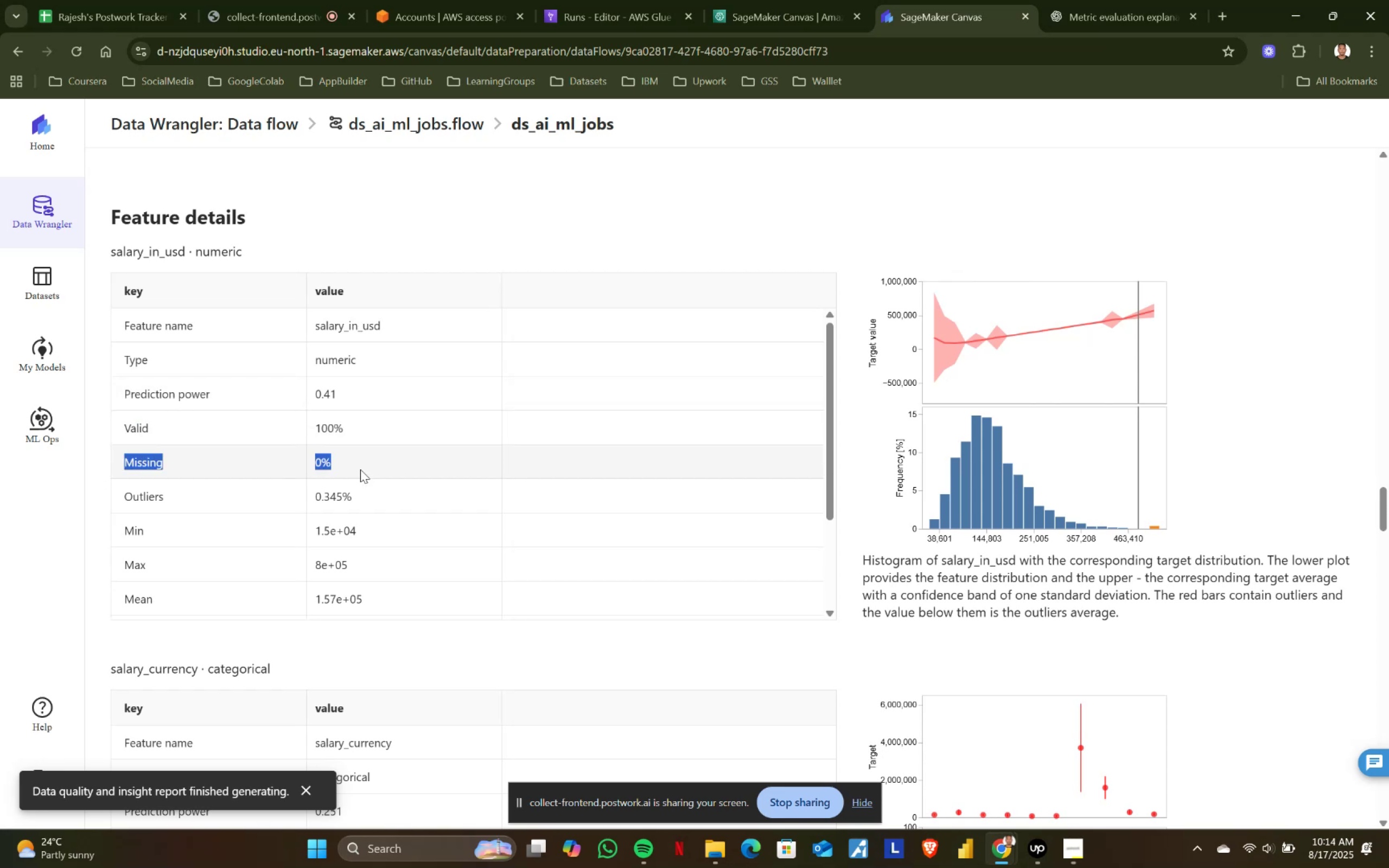 
left_click([360, 469])
 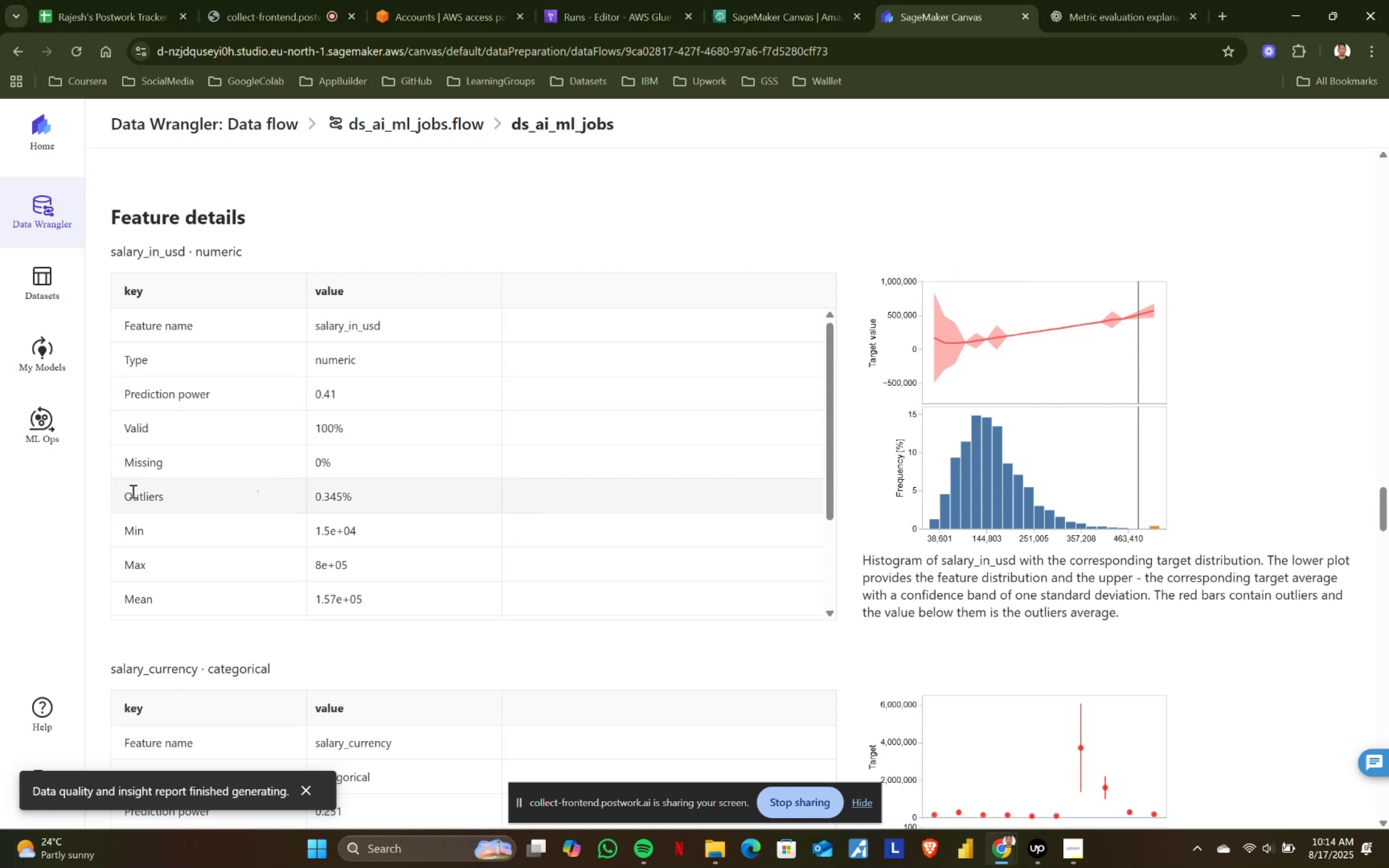 
left_click_drag(start_coordinate=[125, 490], to_coordinate=[360, 496])
 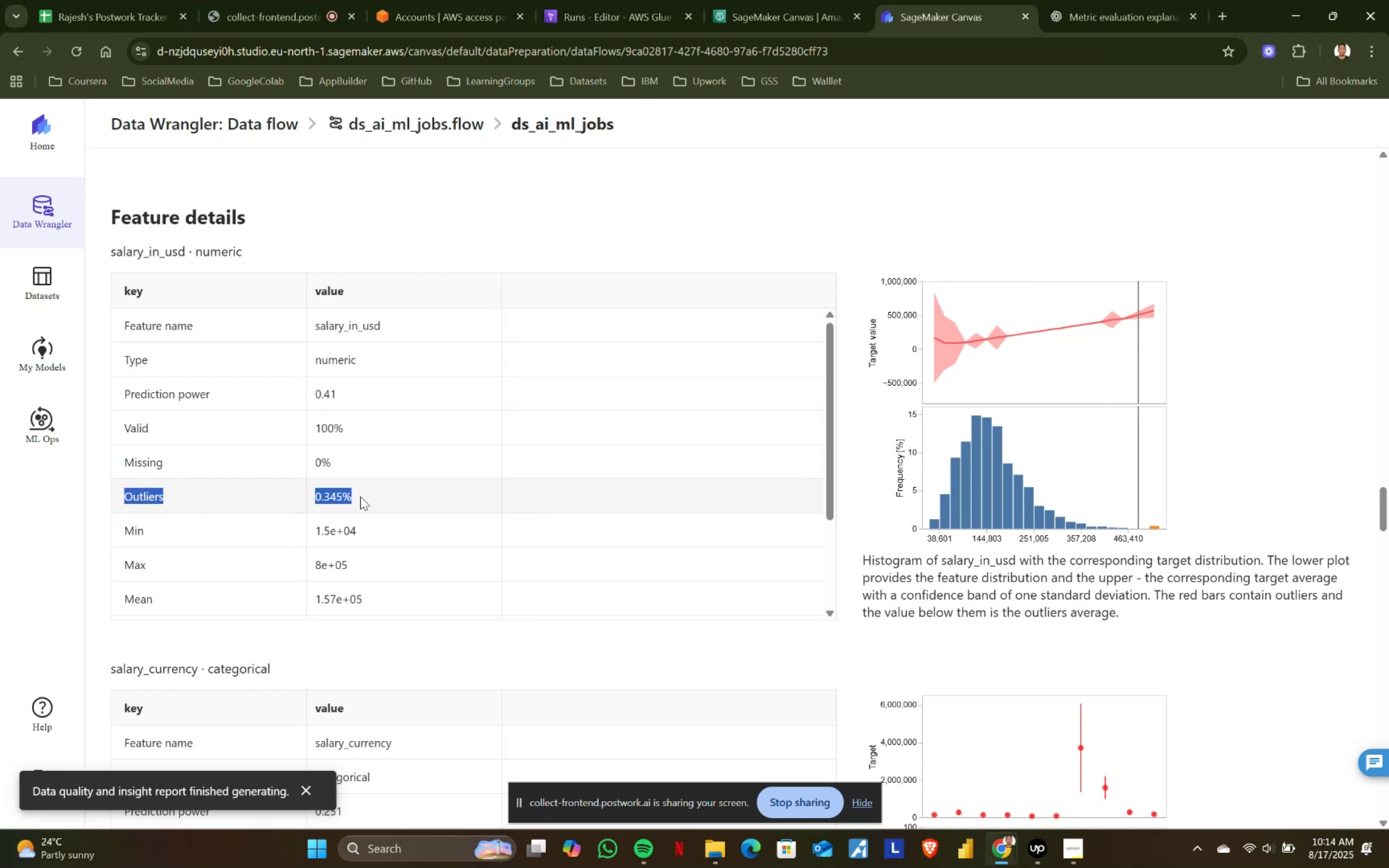 
left_click([360, 496])
 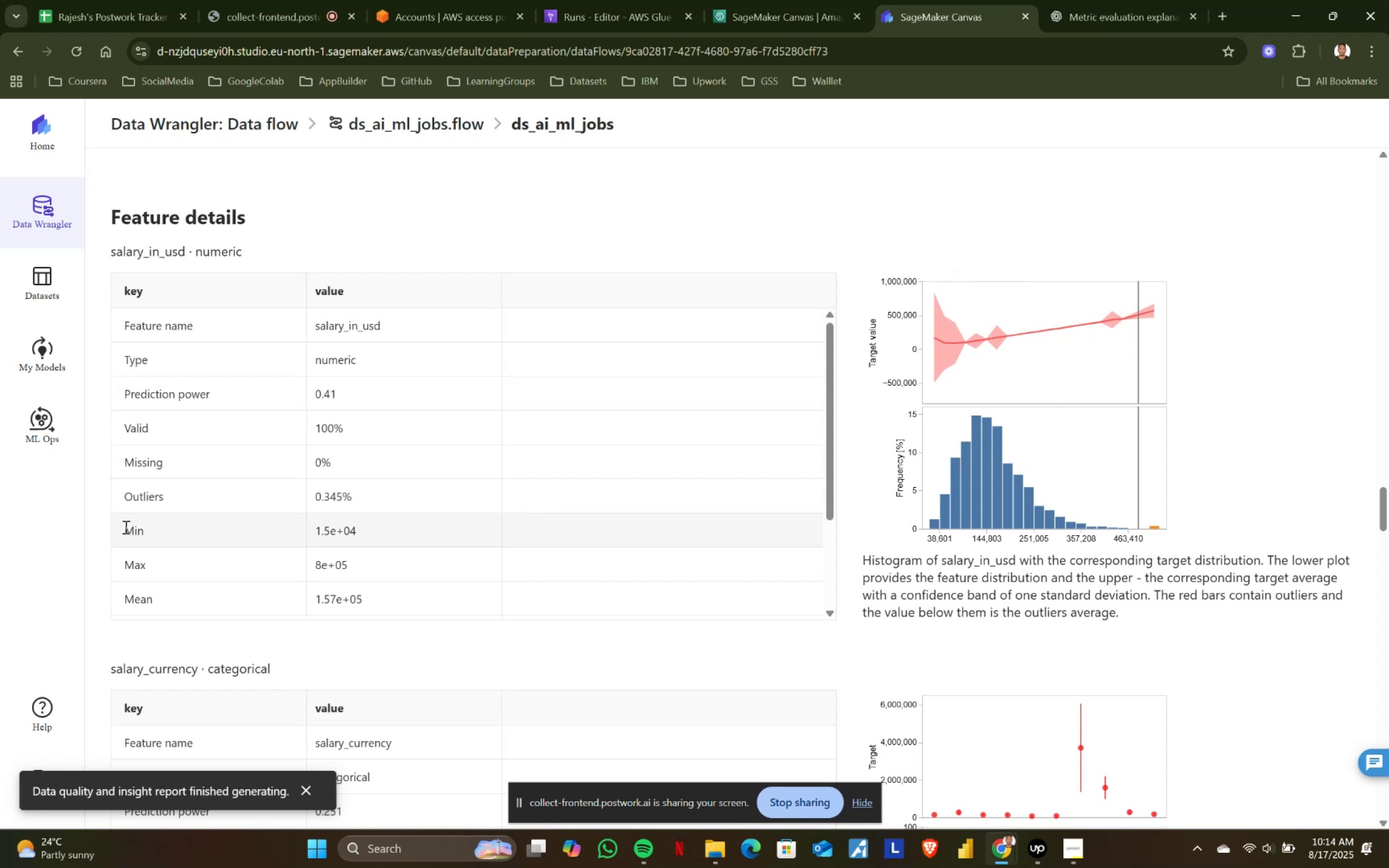 
left_click_drag(start_coordinate=[123, 526], to_coordinate=[360, 528])
 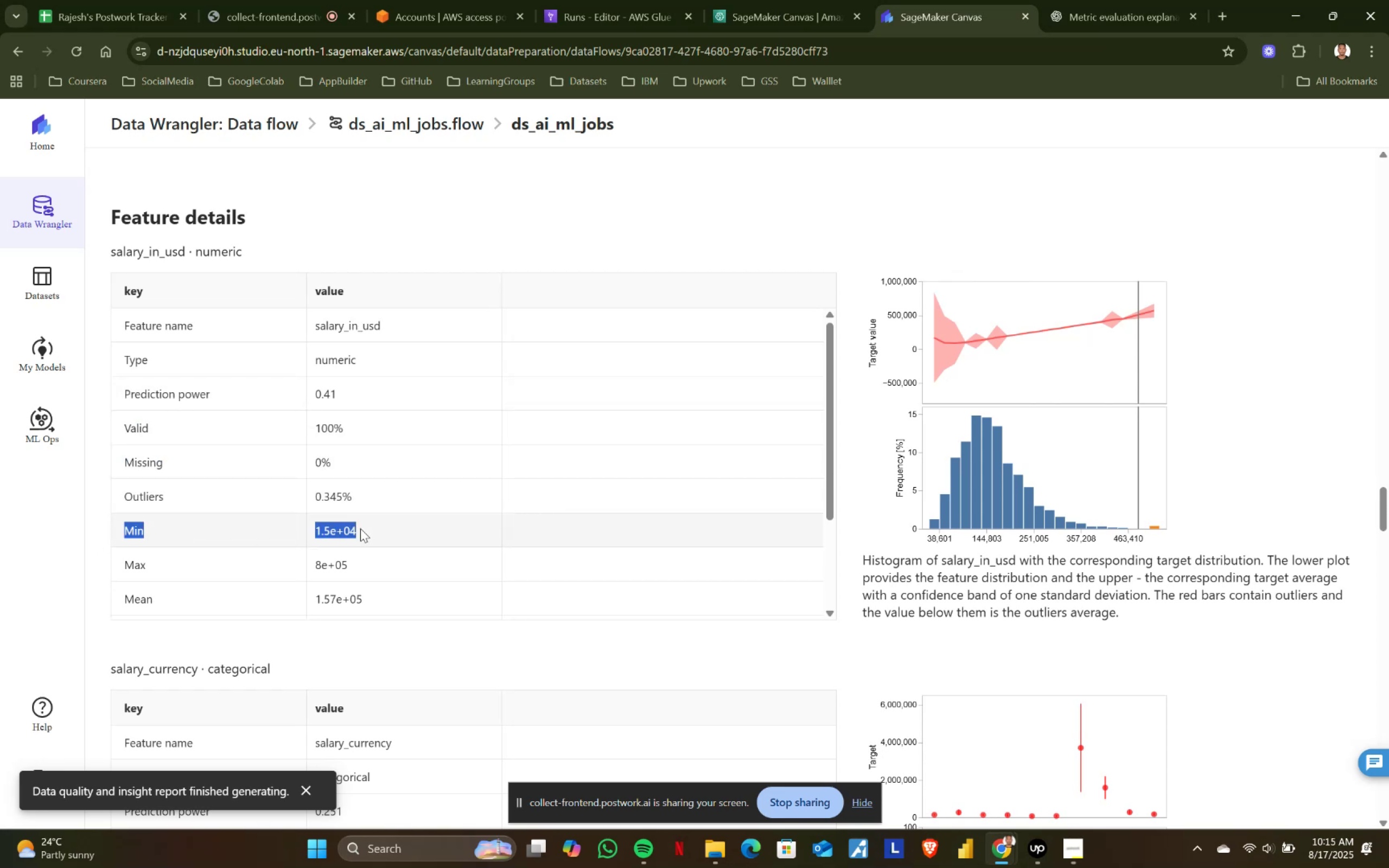 
left_click([360, 528])
 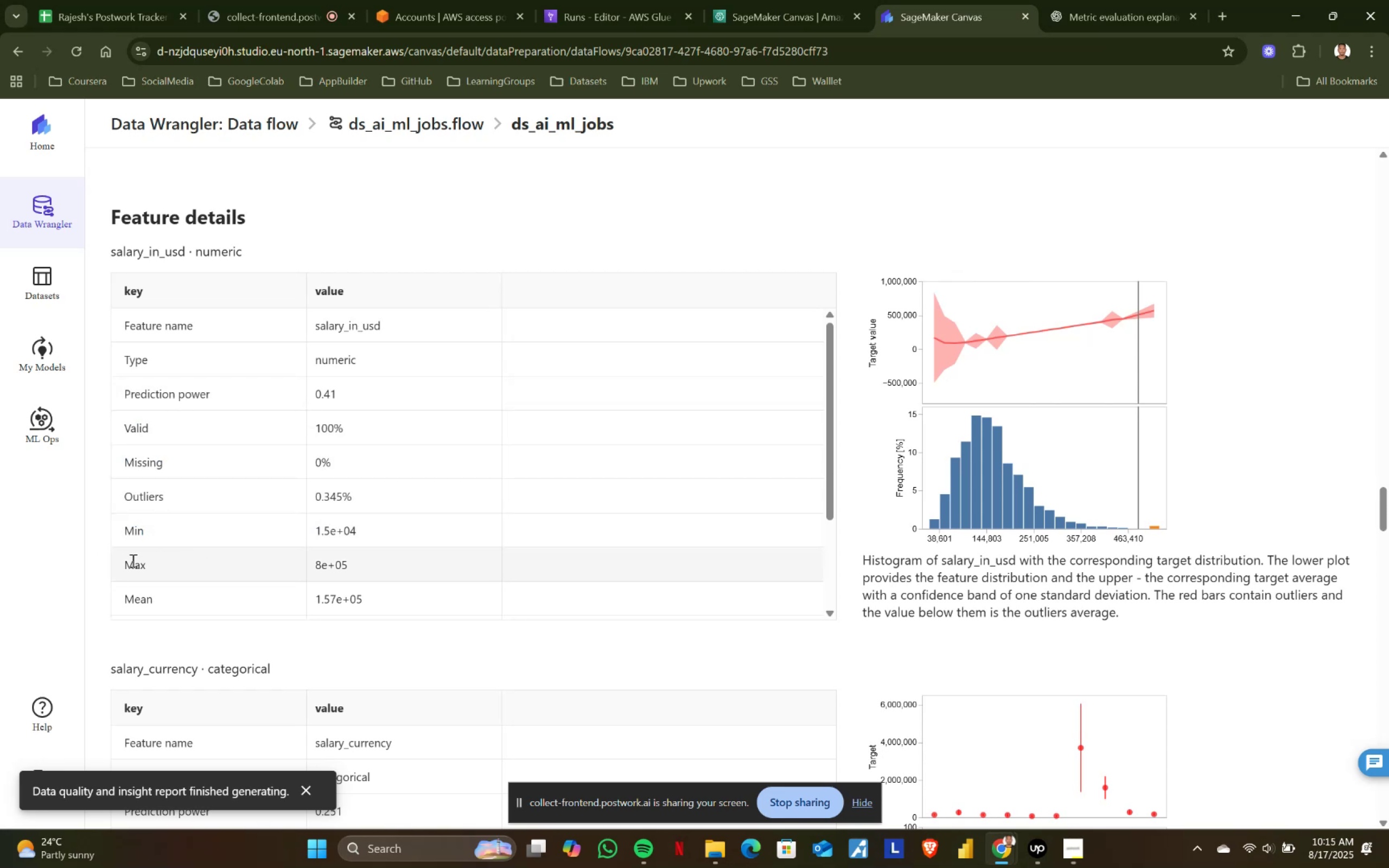 
left_click_drag(start_coordinate=[122, 560], to_coordinate=[349, 558])
 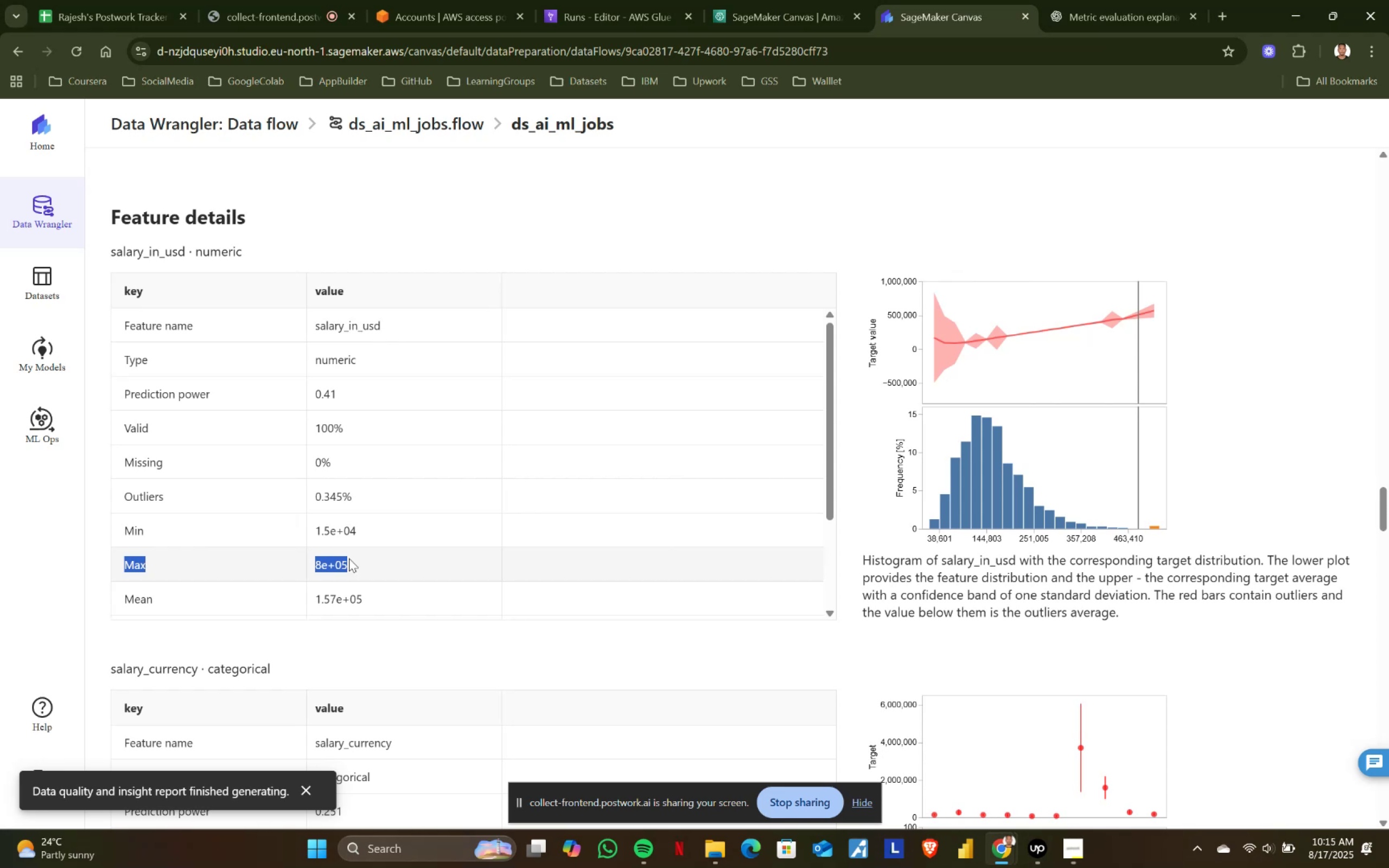 
left_click([349, 558])
 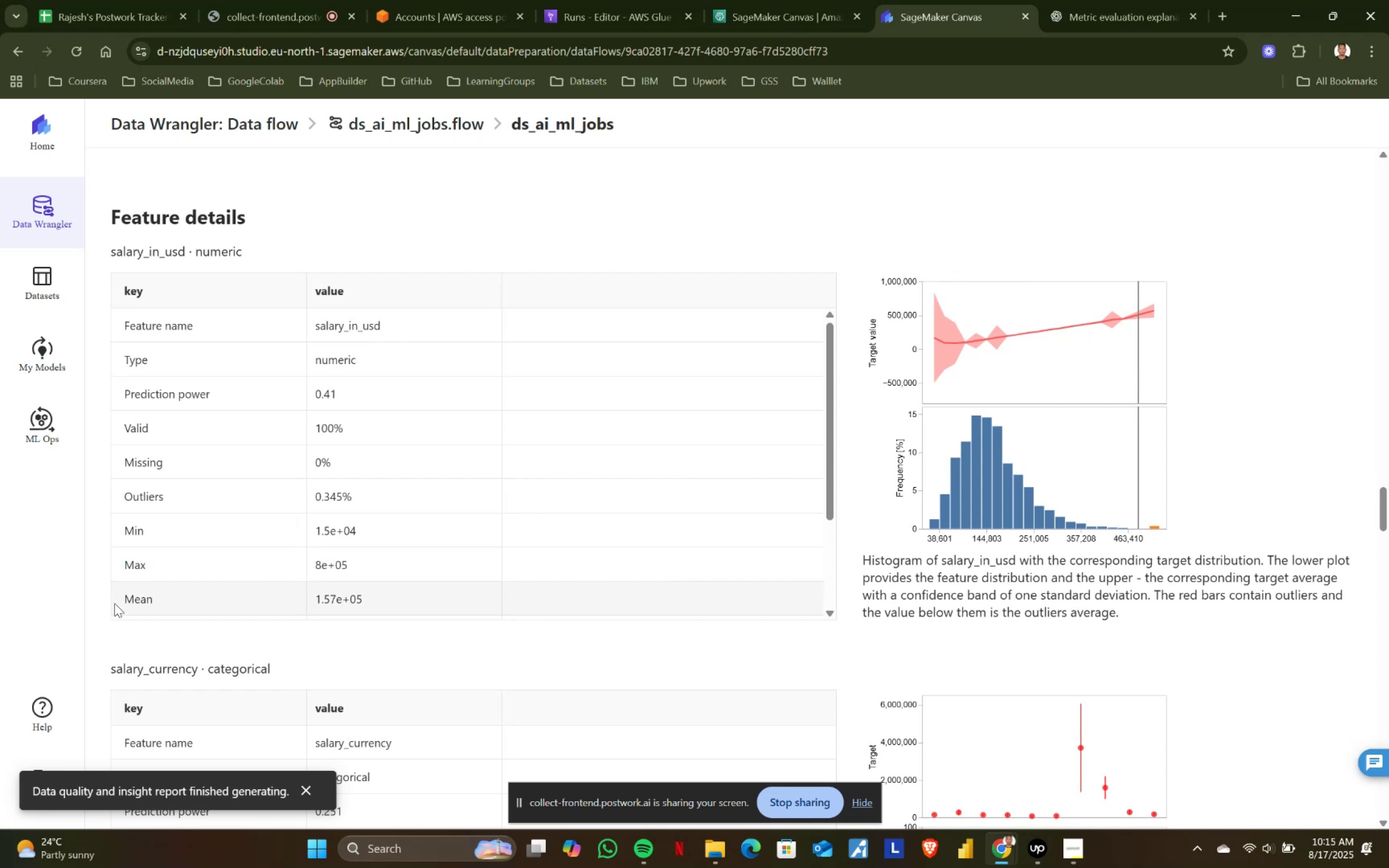 
left_click_drag(start_coordinate=[112, 599], to_coordinate=[368, 597])
 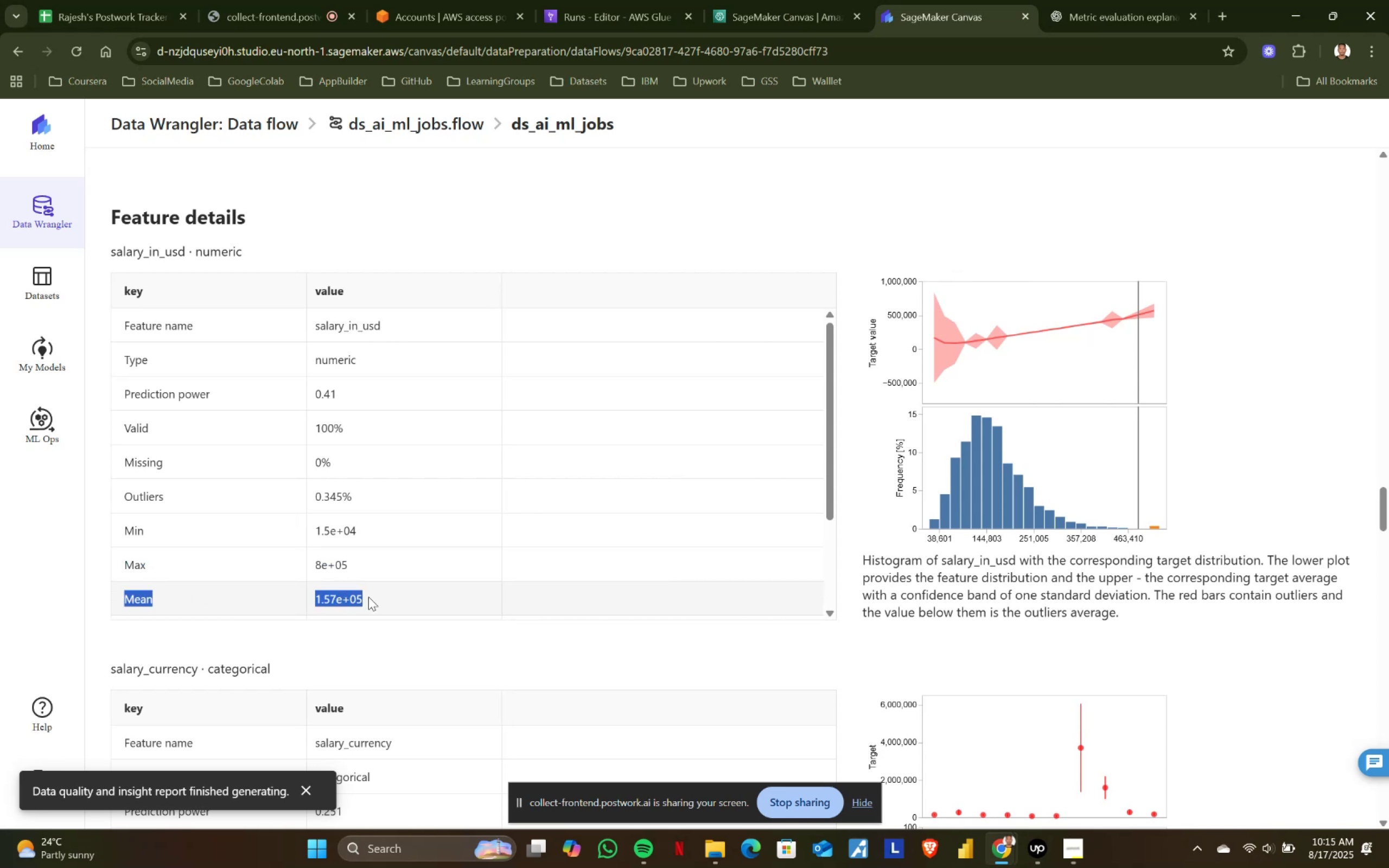 
left_click([368, 597])
 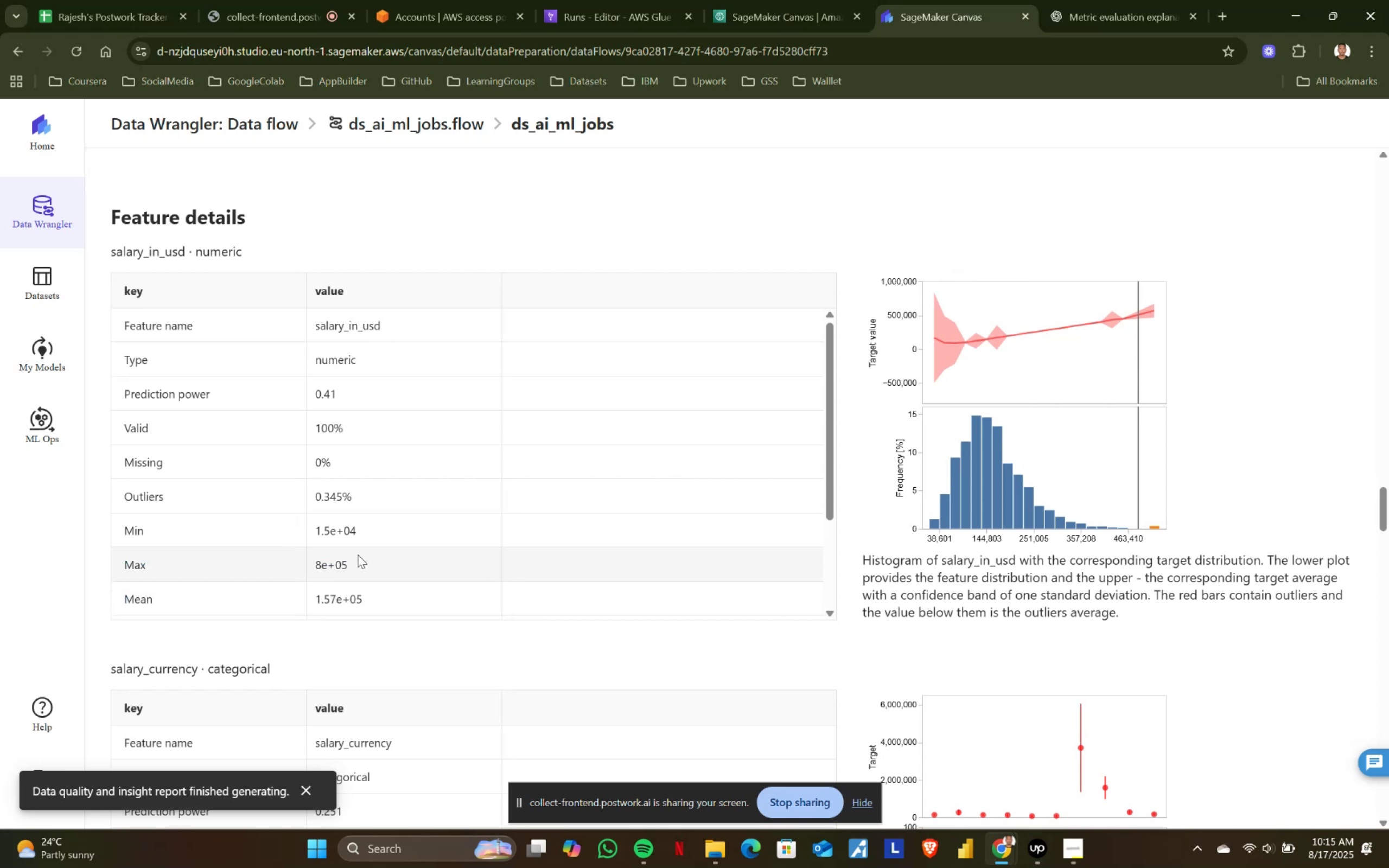 
scroll: coordinate [359, 534], scroll_direction: down, amount: 3.0
 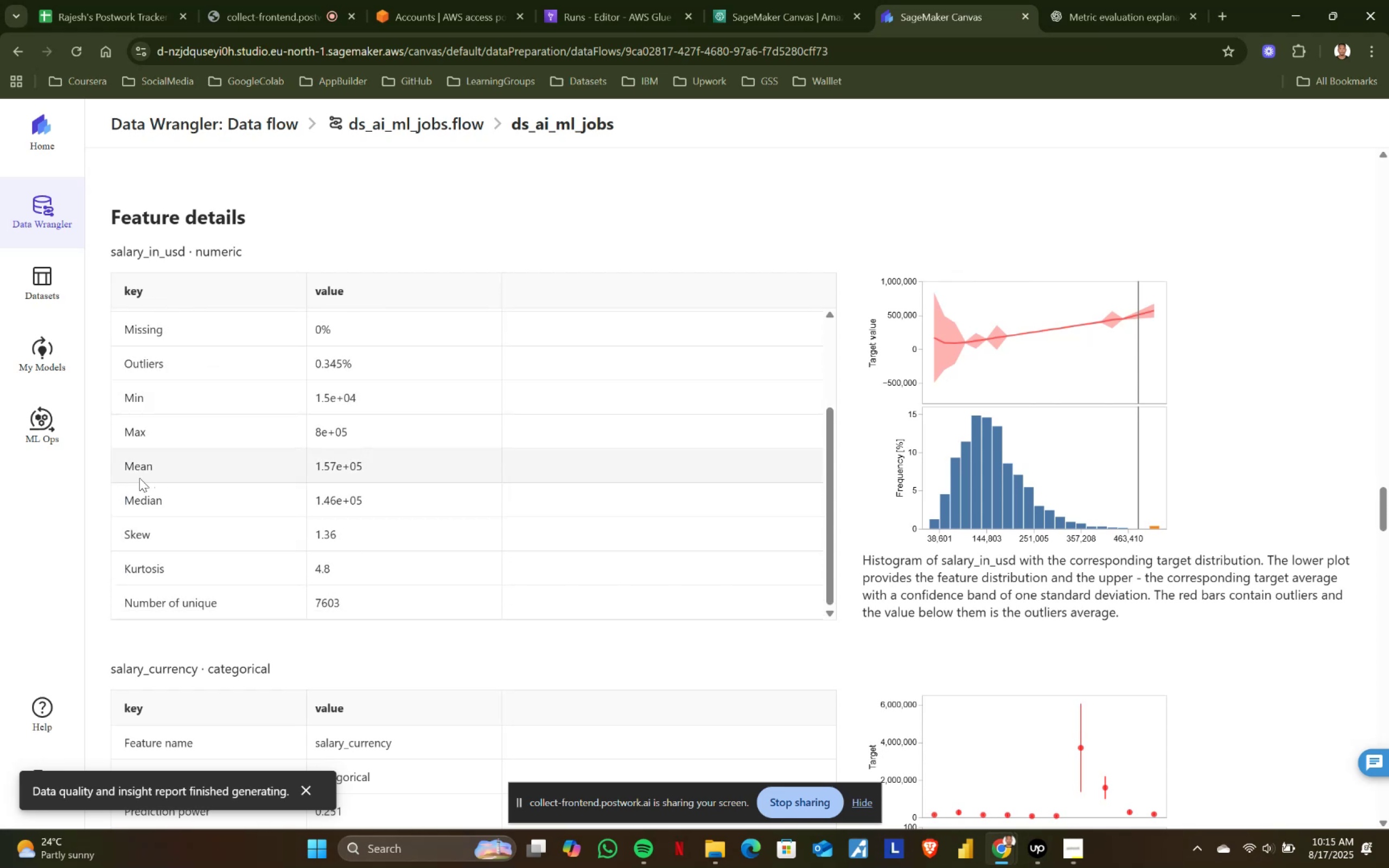 
left_click_drag(start_coordinate=[126, 465], to_coordinate=[384, 474])
 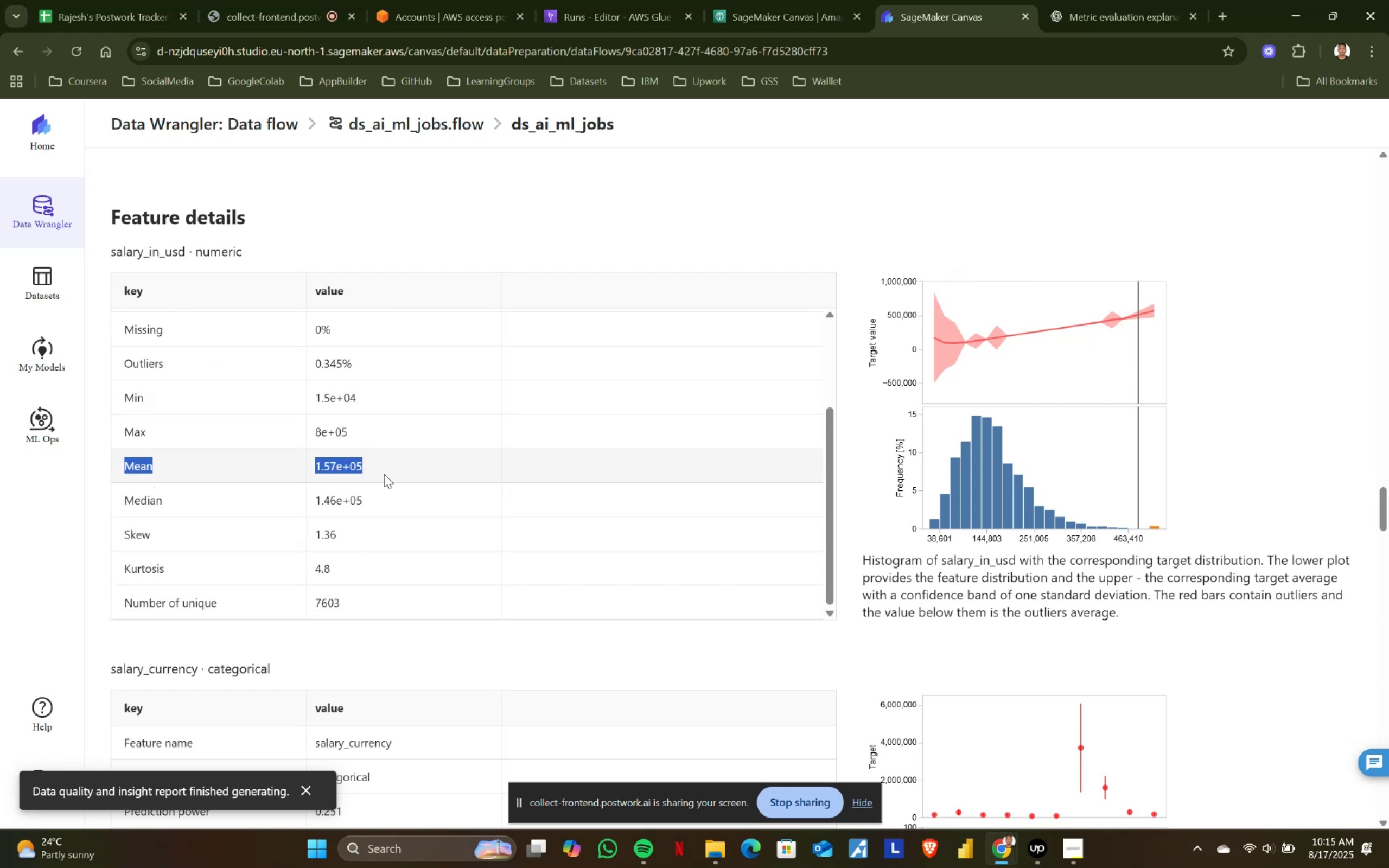 
left_click([384, 474])
 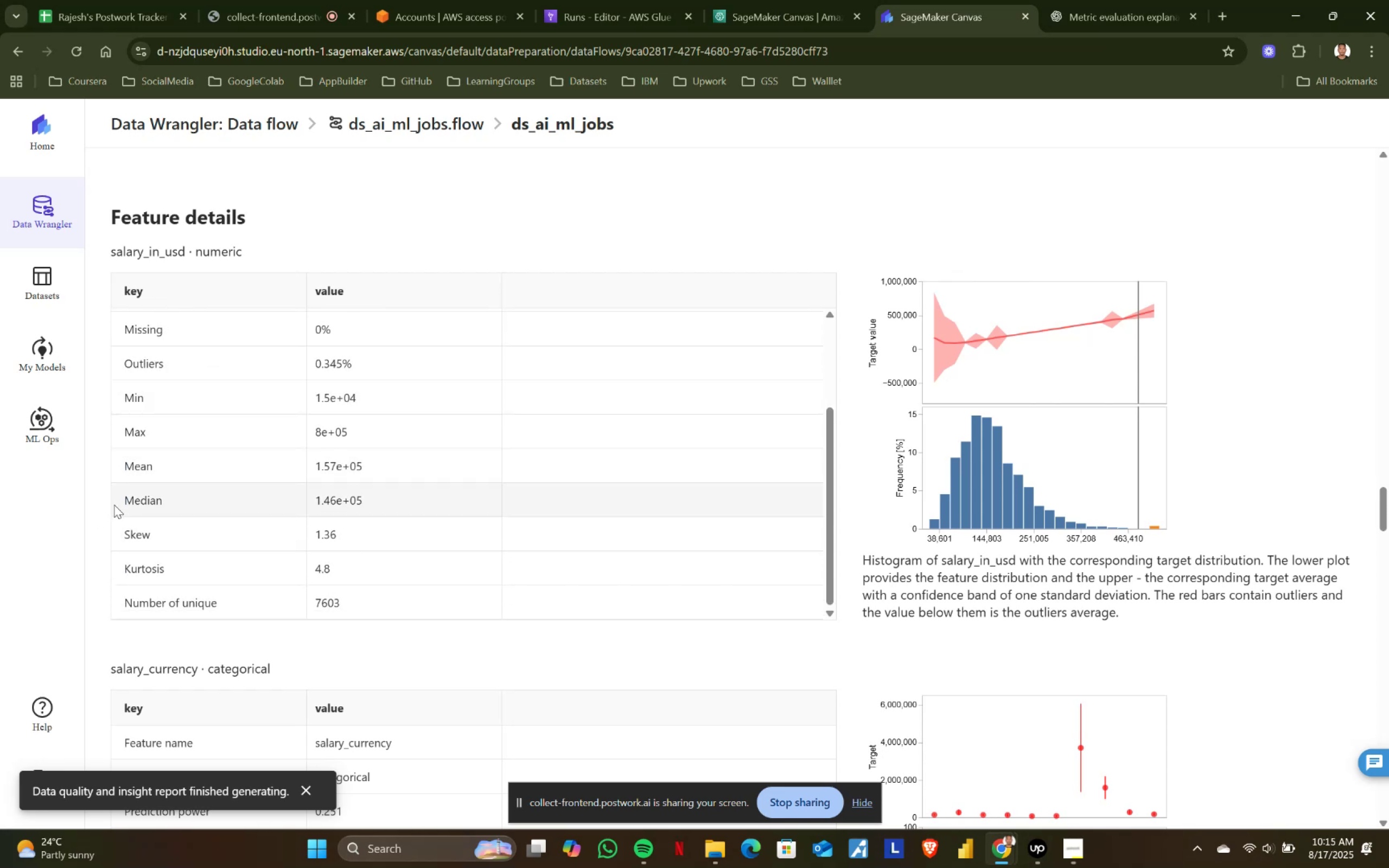 
left_click_drag(start_coordinate=[126, 497], to_coordinate=[368, 499])
 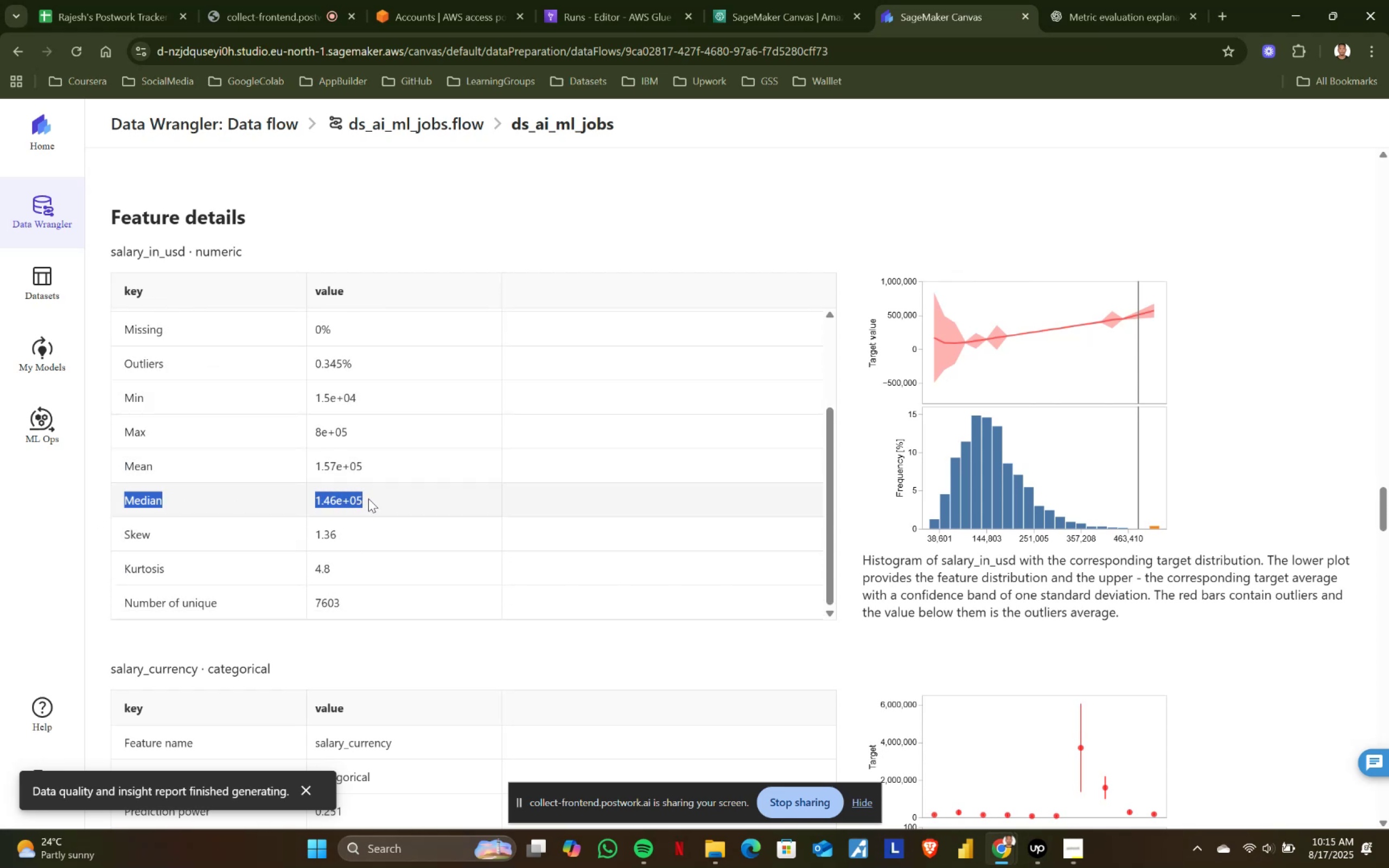 
left_click([368, 499])
 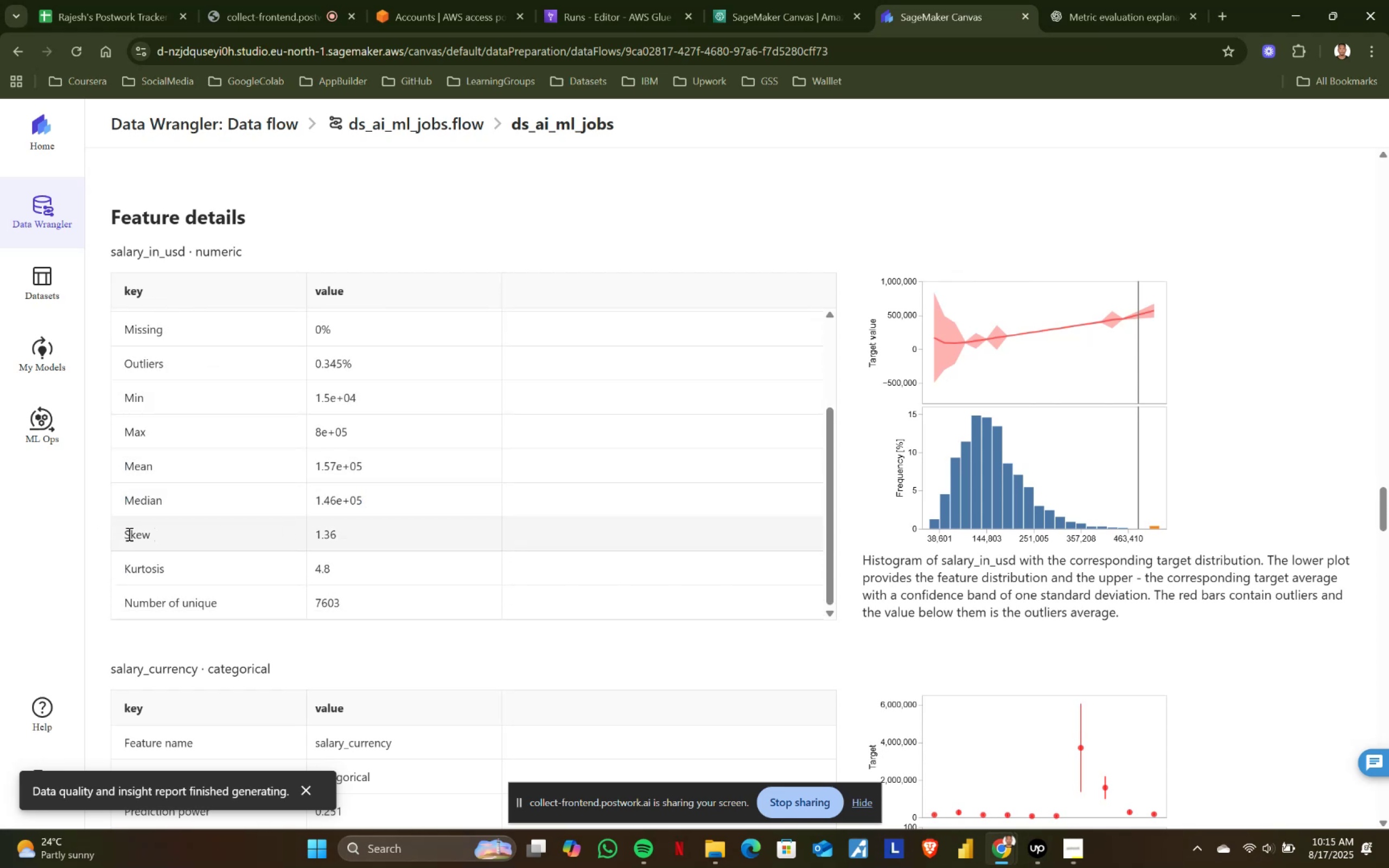 
left_click_drag(start_coordinate=[125, 534], to_coordinate=[359, 544])
 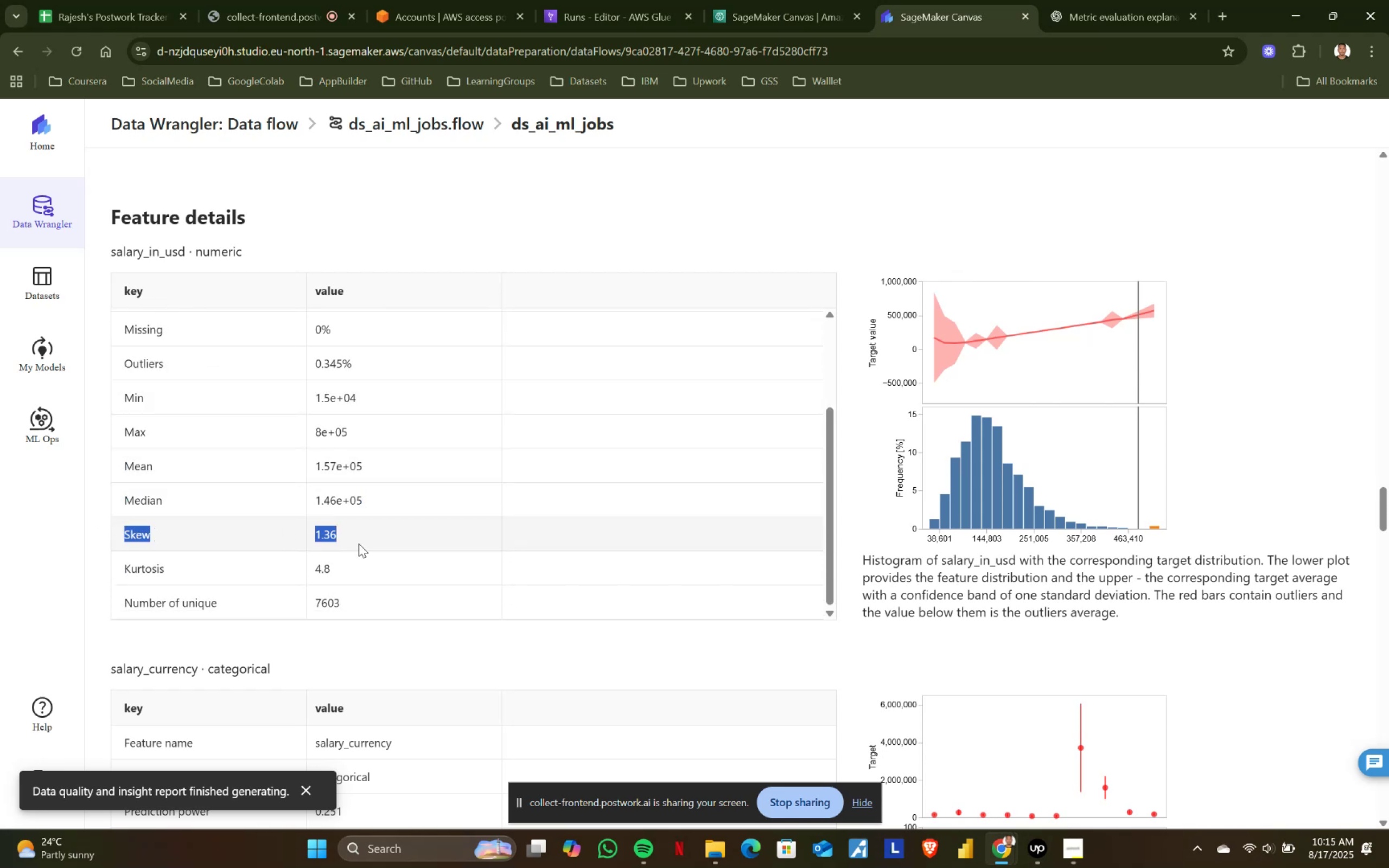 
left_click([359, 544])
 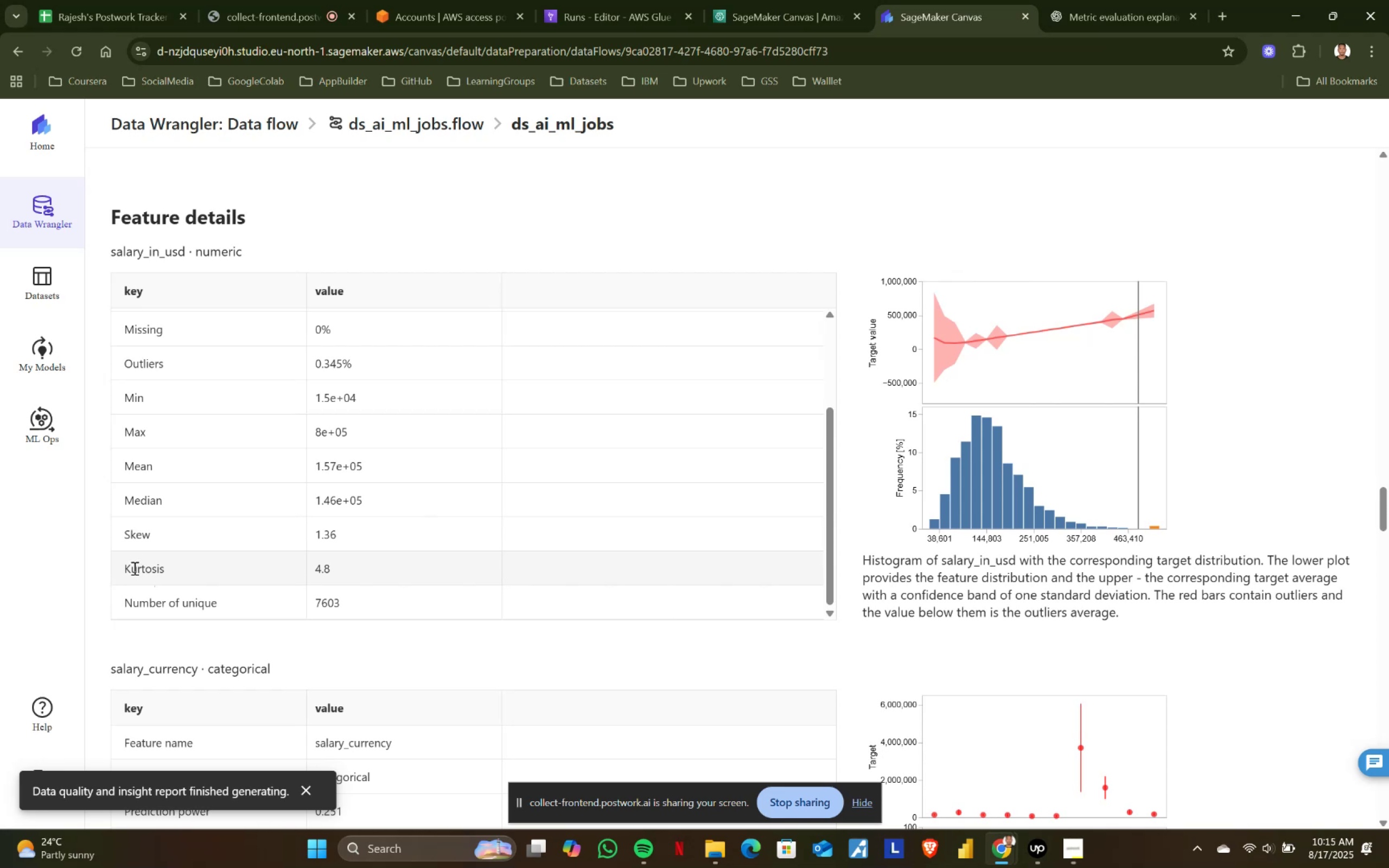 
left_click_drag(start_coordinate=[122, 565], to_coordinate=[351, 564])
 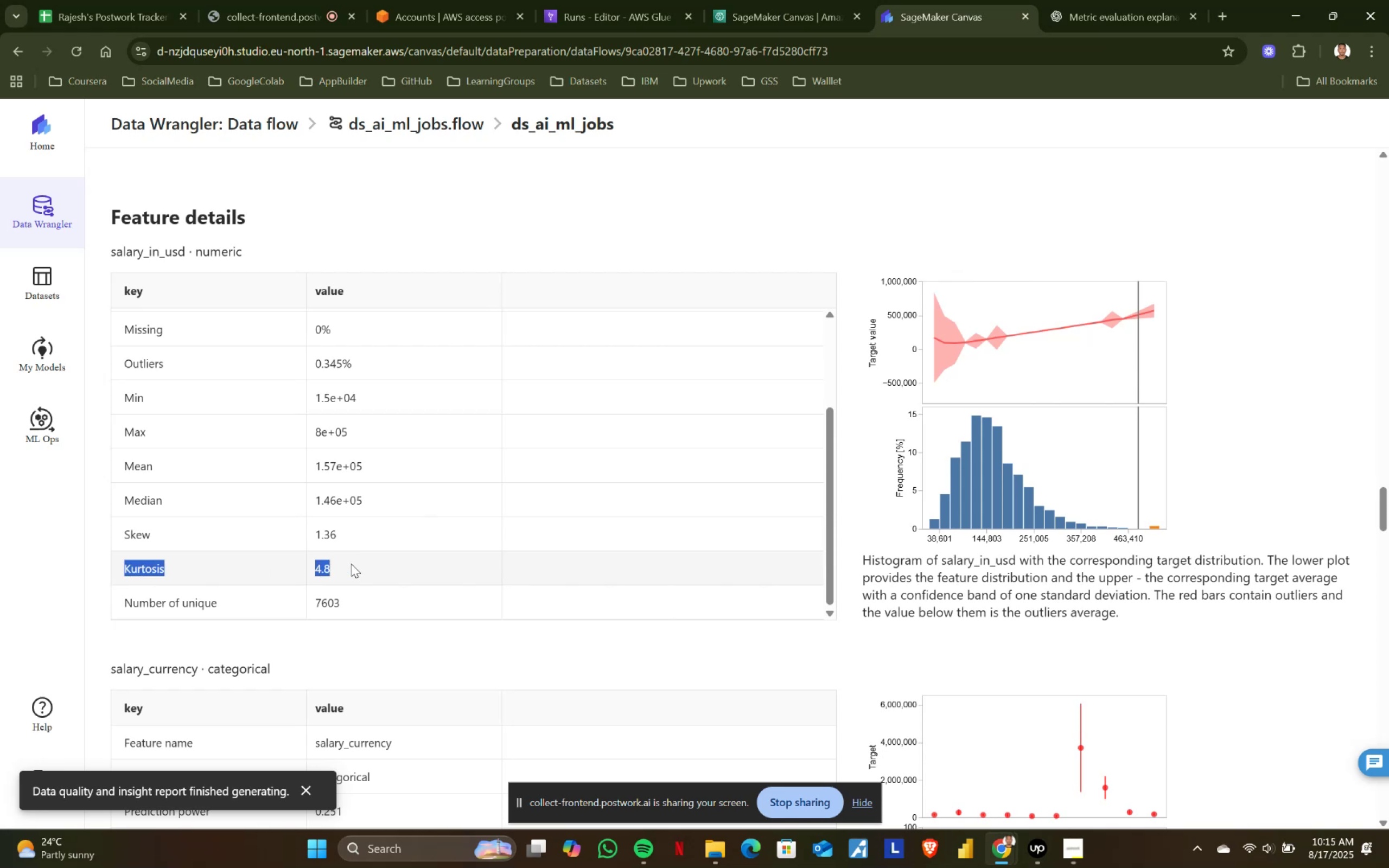 
left_click([351, 564])
 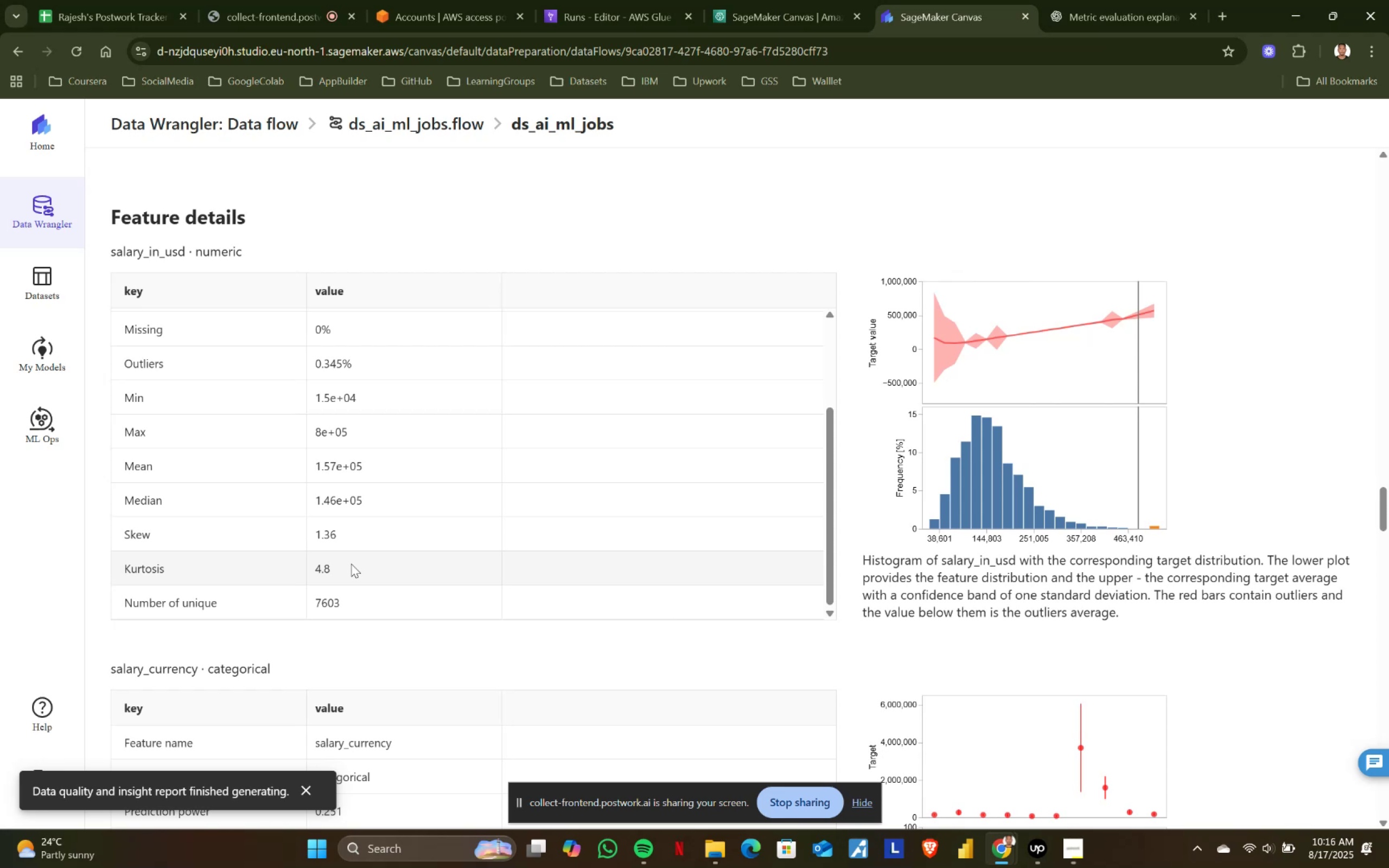 
wait(53.73)
 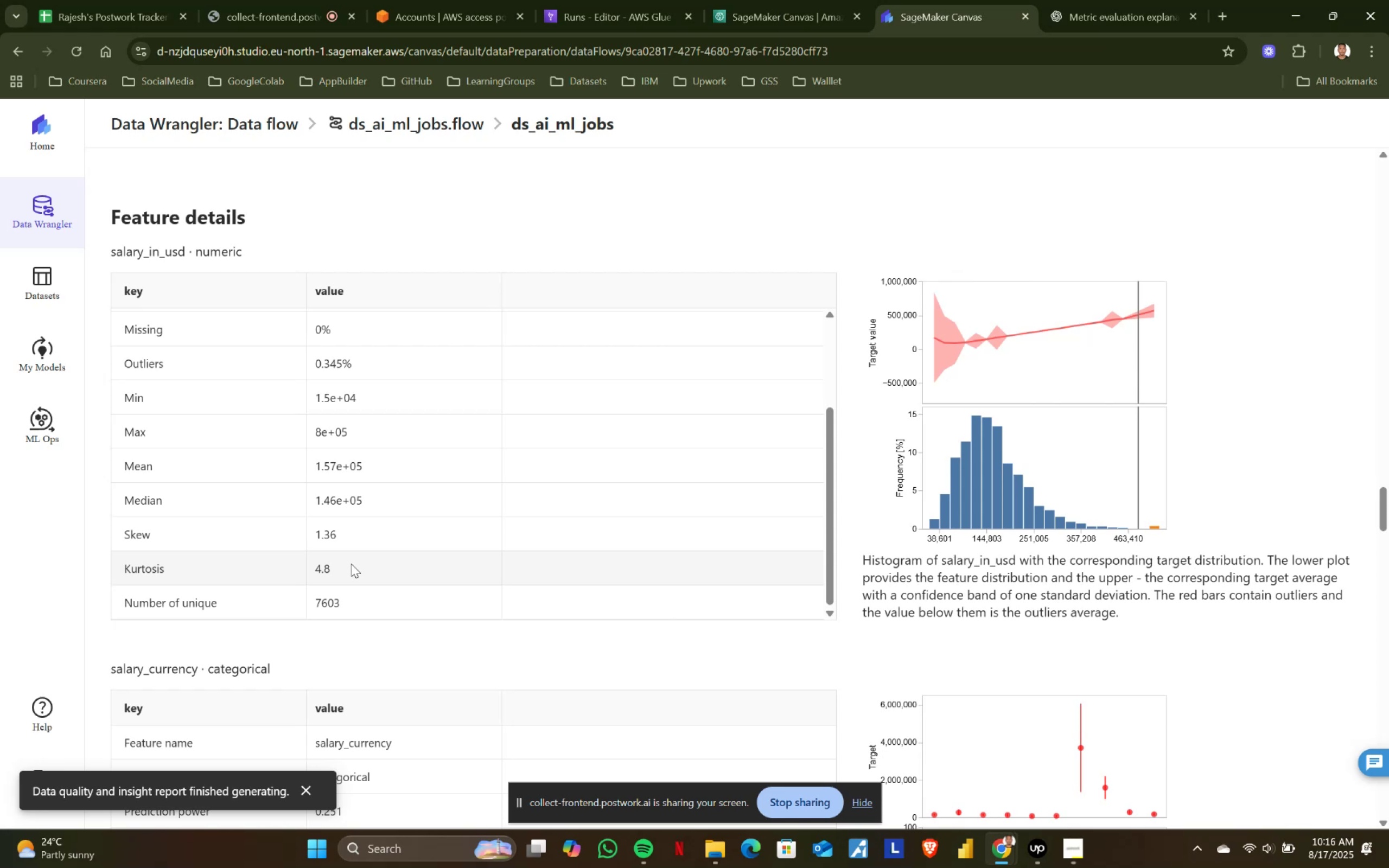 
scroll: coordinate [682, 409], scroll_direction: up, amount: 2.0
 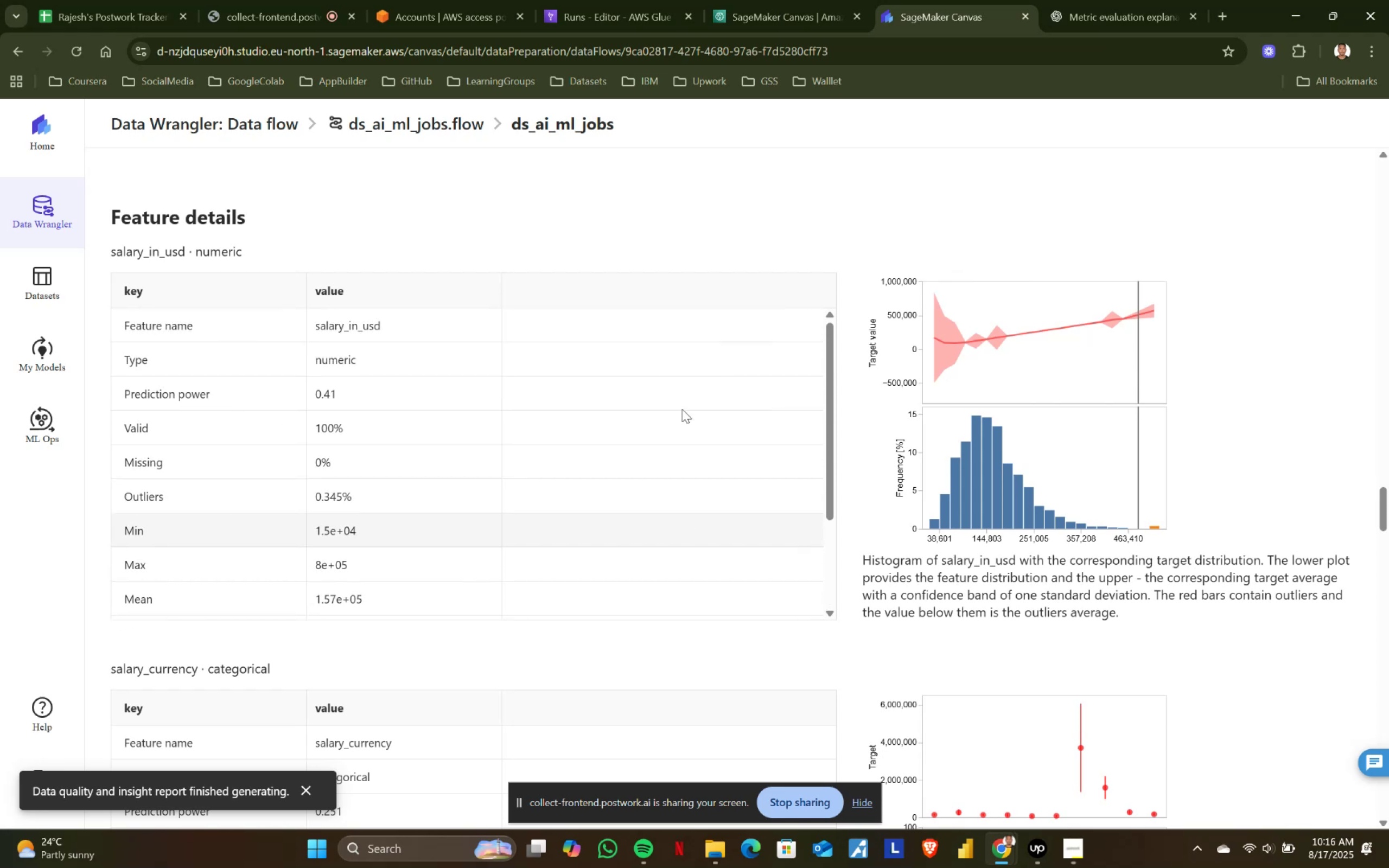 
scroll: coordinate [682, 409], scroll_direction: down, amount: 1.0
 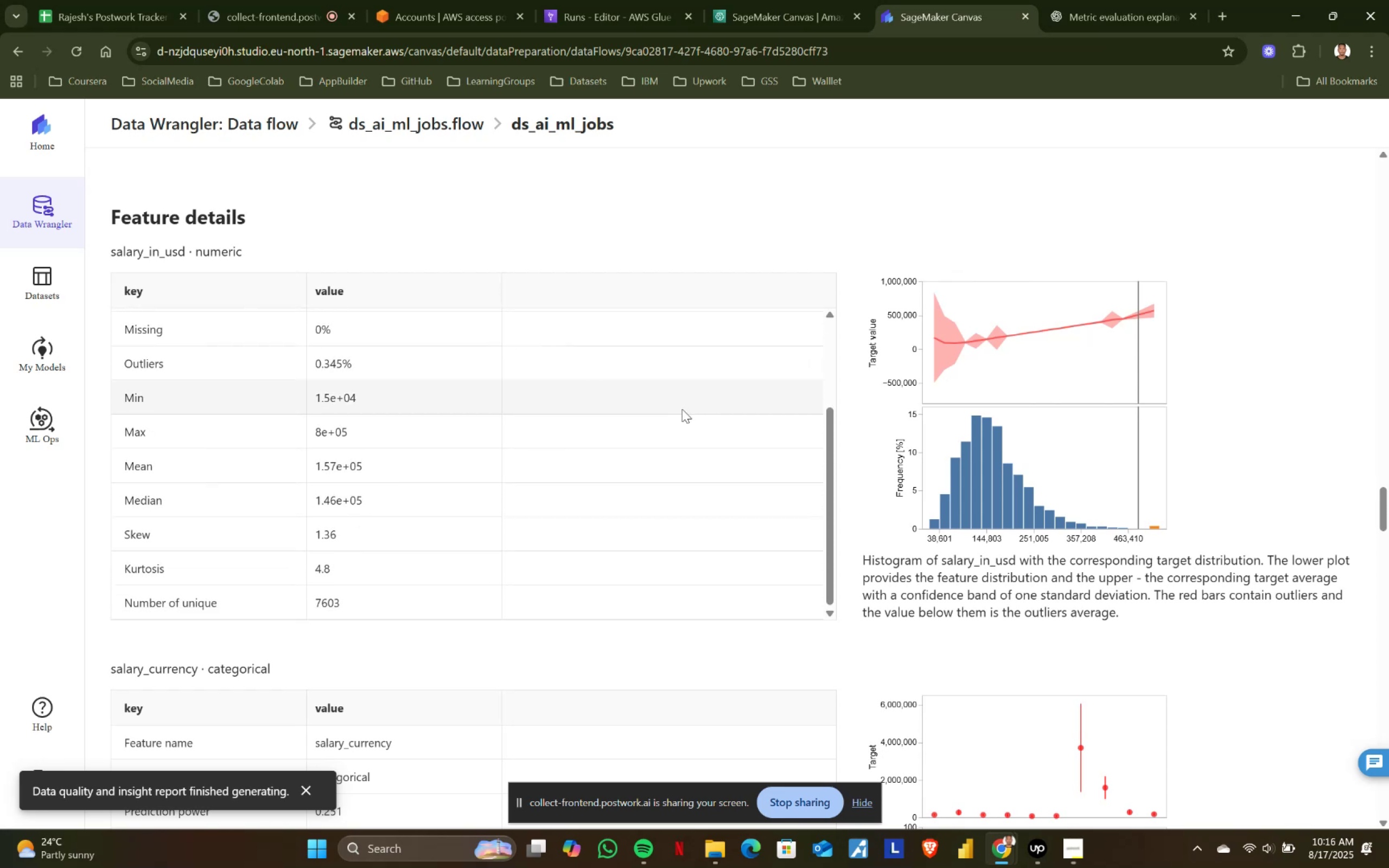 
wait(8.95)
 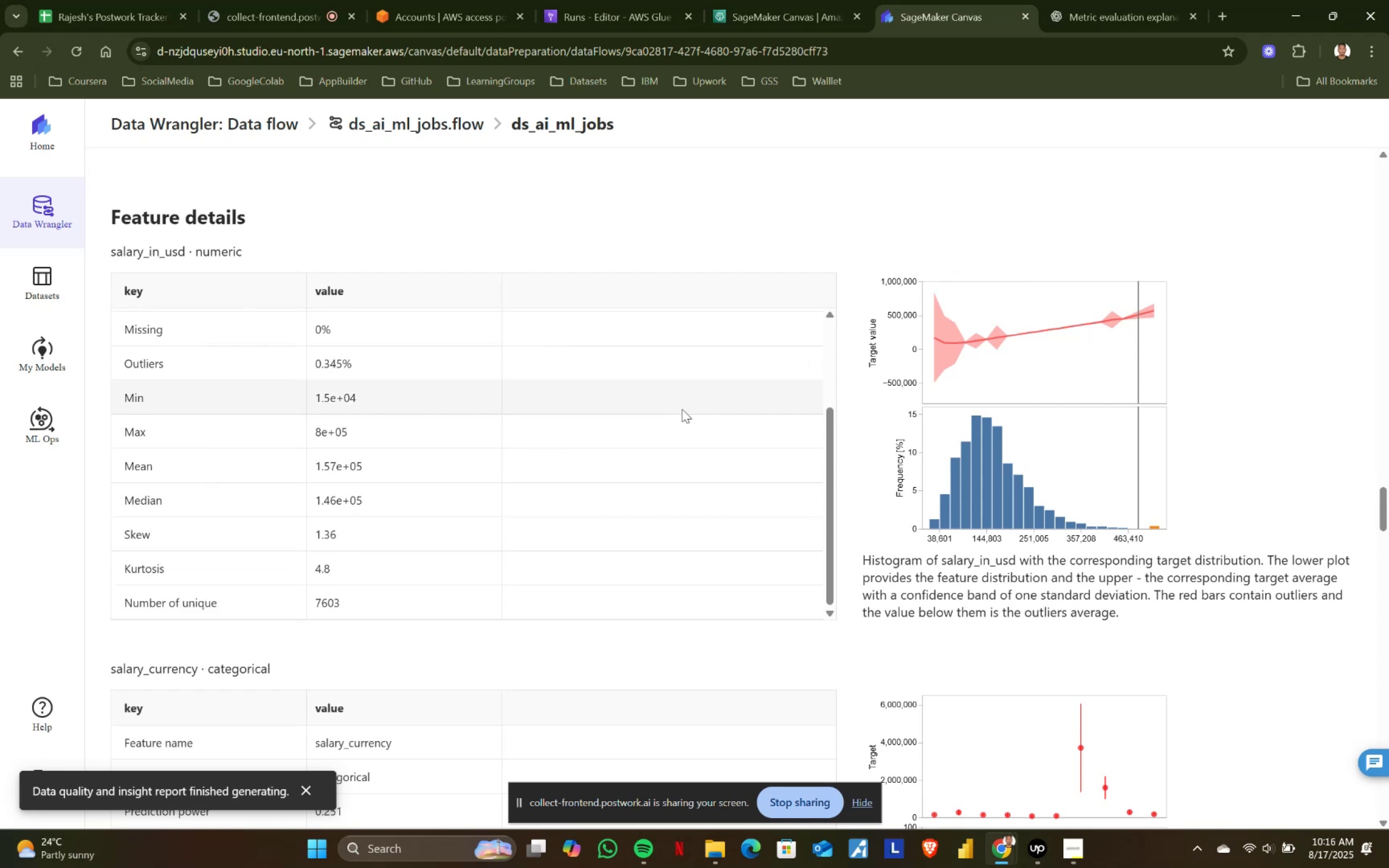 
scroll: coordinate [727, 554], scroll_direction: up, amount: 4.0
 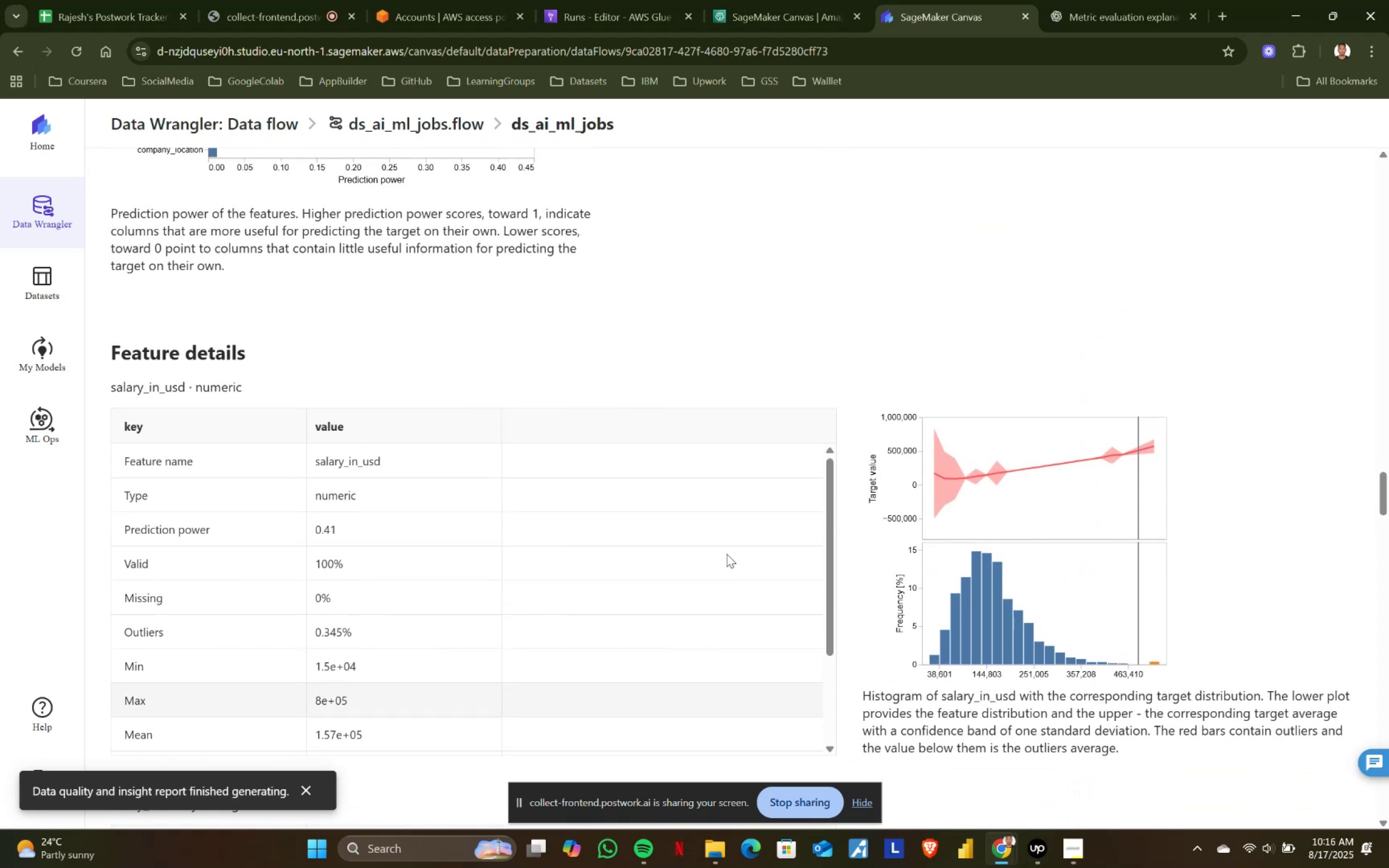 
scroll: coordinate [727, 554], scroll_direction: down, amount: 1.0
 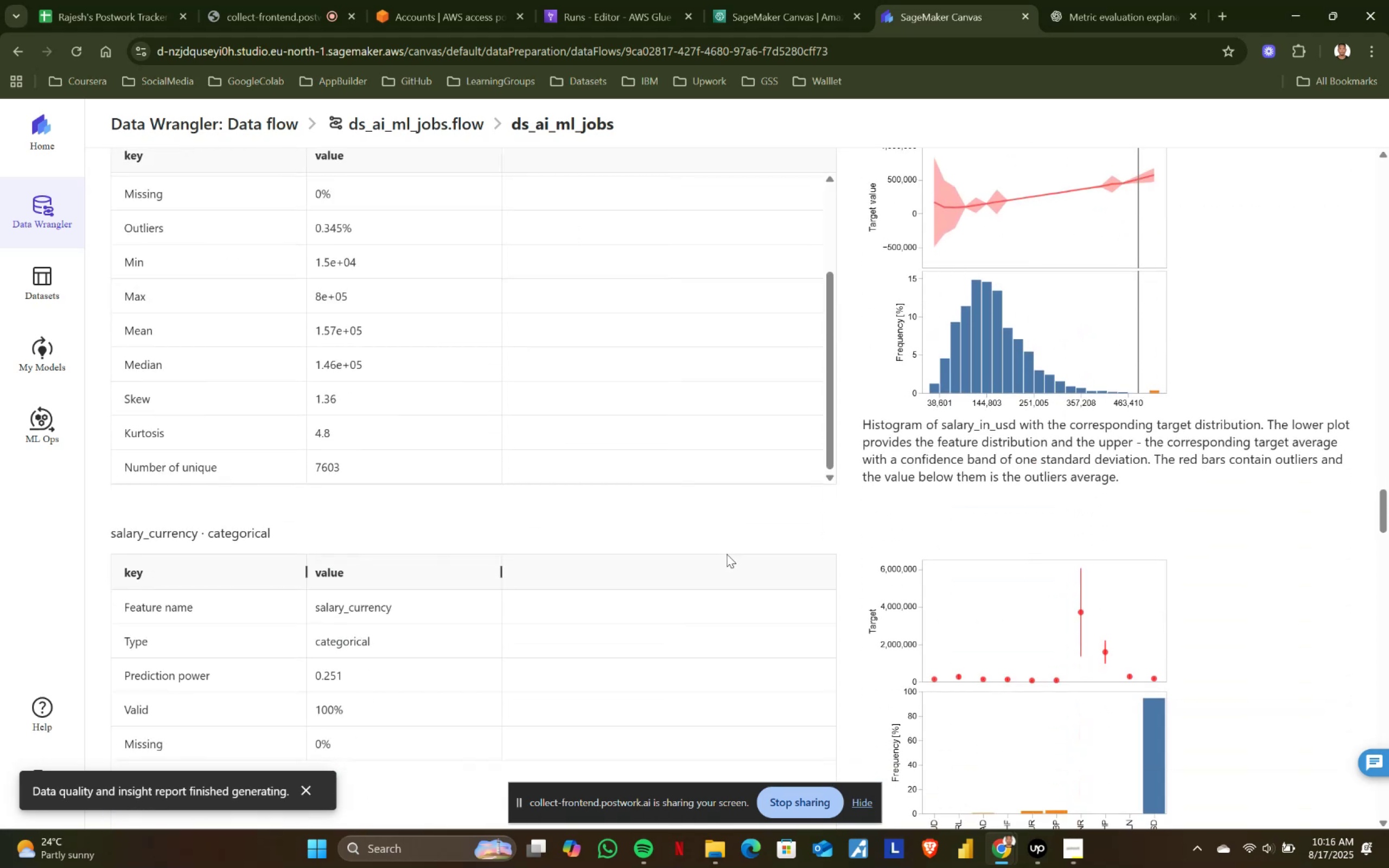 
scroll: coordinate [733, 454], scroll_direction: up, amount: 3.0
 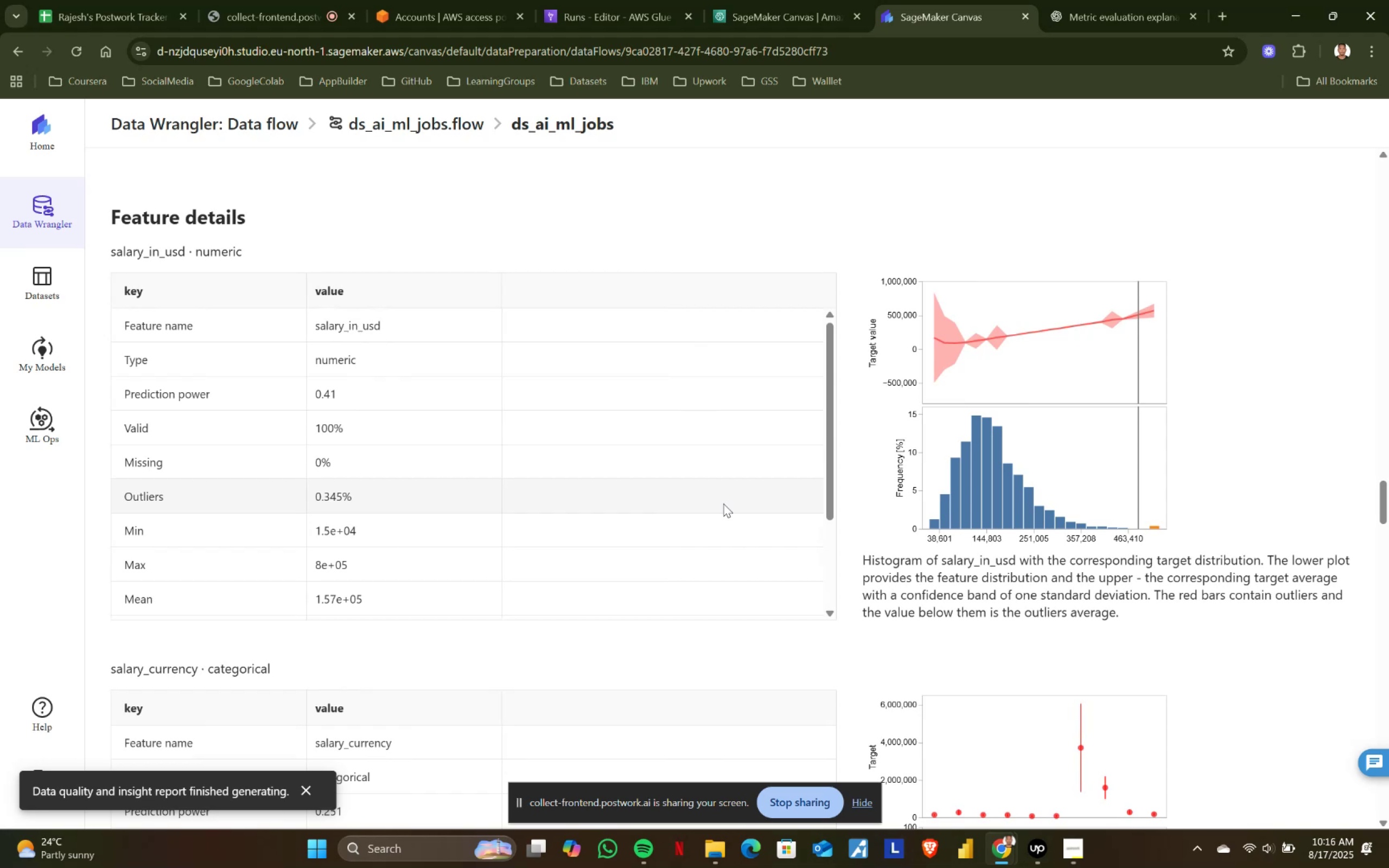 
scroll: coordinate [723, 503], scroll_direction: down, amount: 1.0
 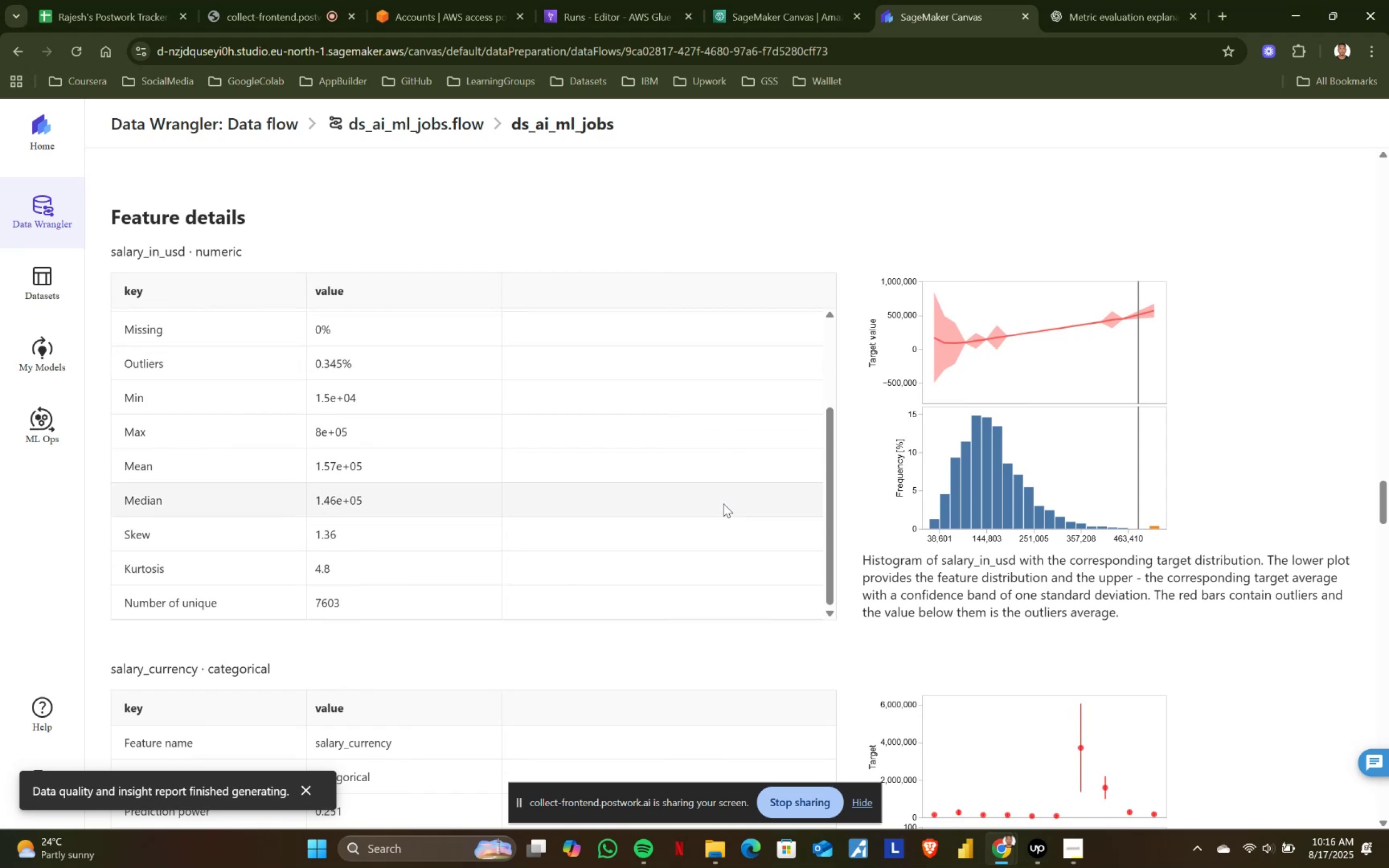 
wait(9.06)
 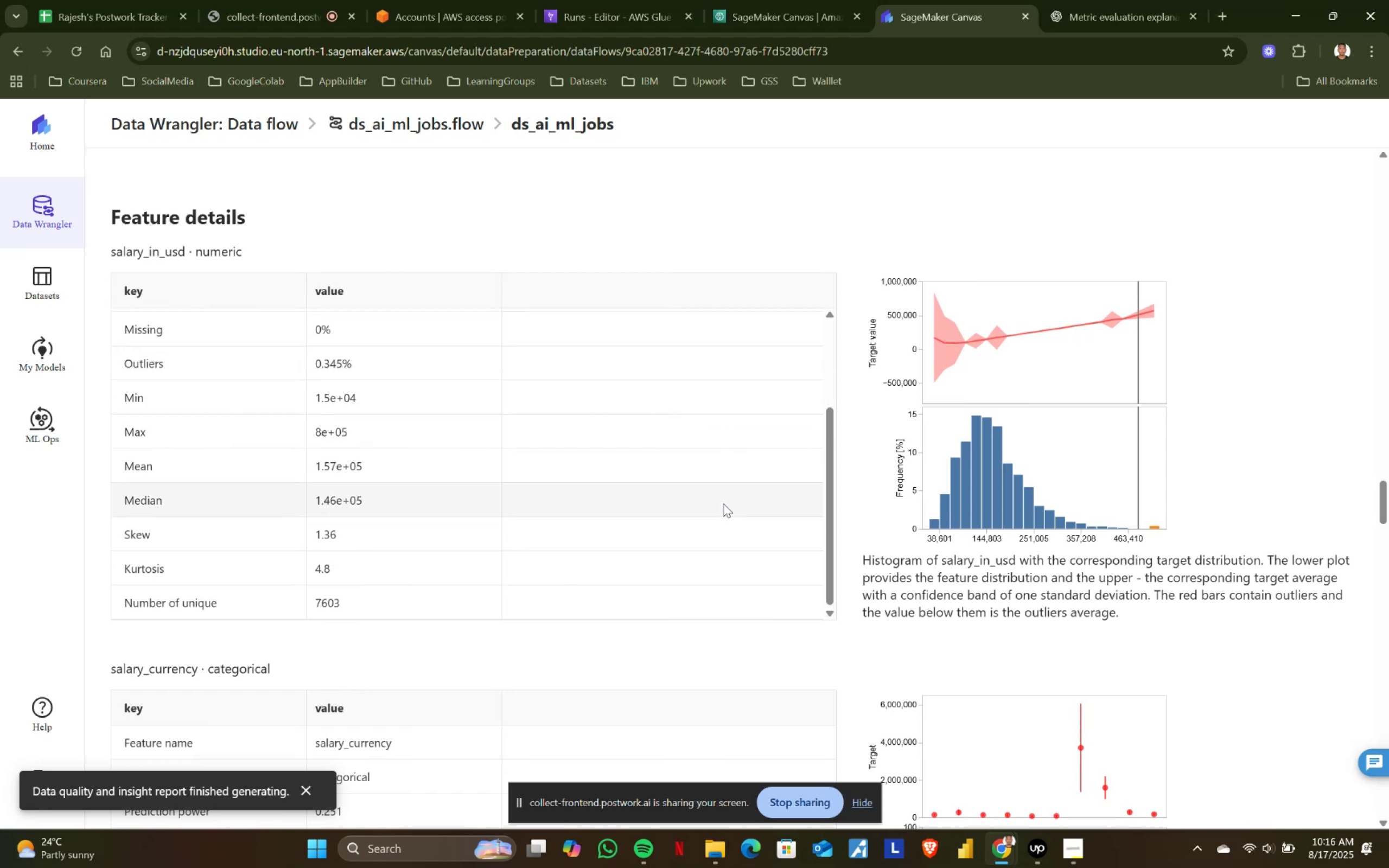 
scroll: coordinate [723, 503], scroll_direction: up, amount: 2.0
 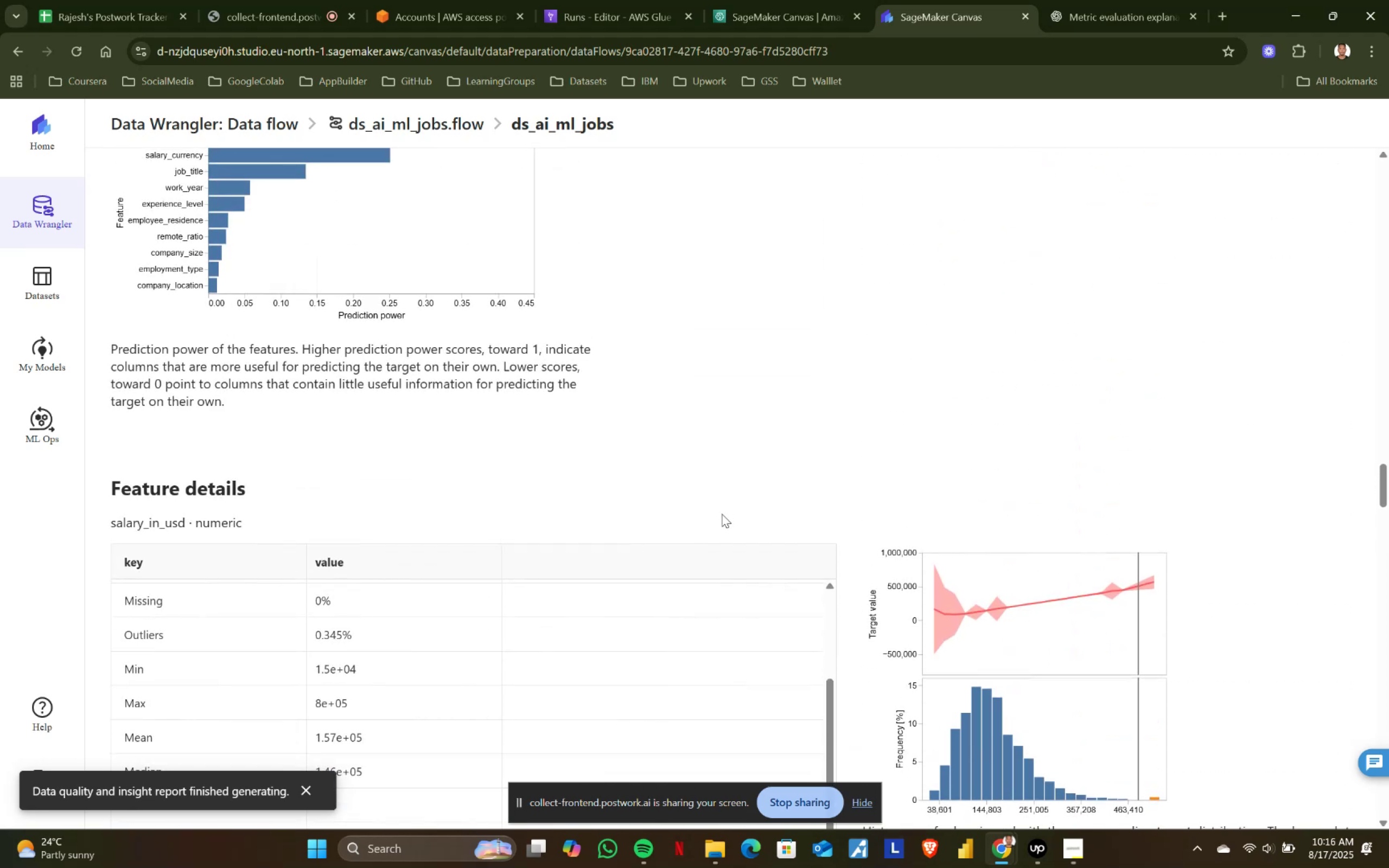 
scroll: coordinate [703, 505], scroll_direction: down, amount: 2.0
 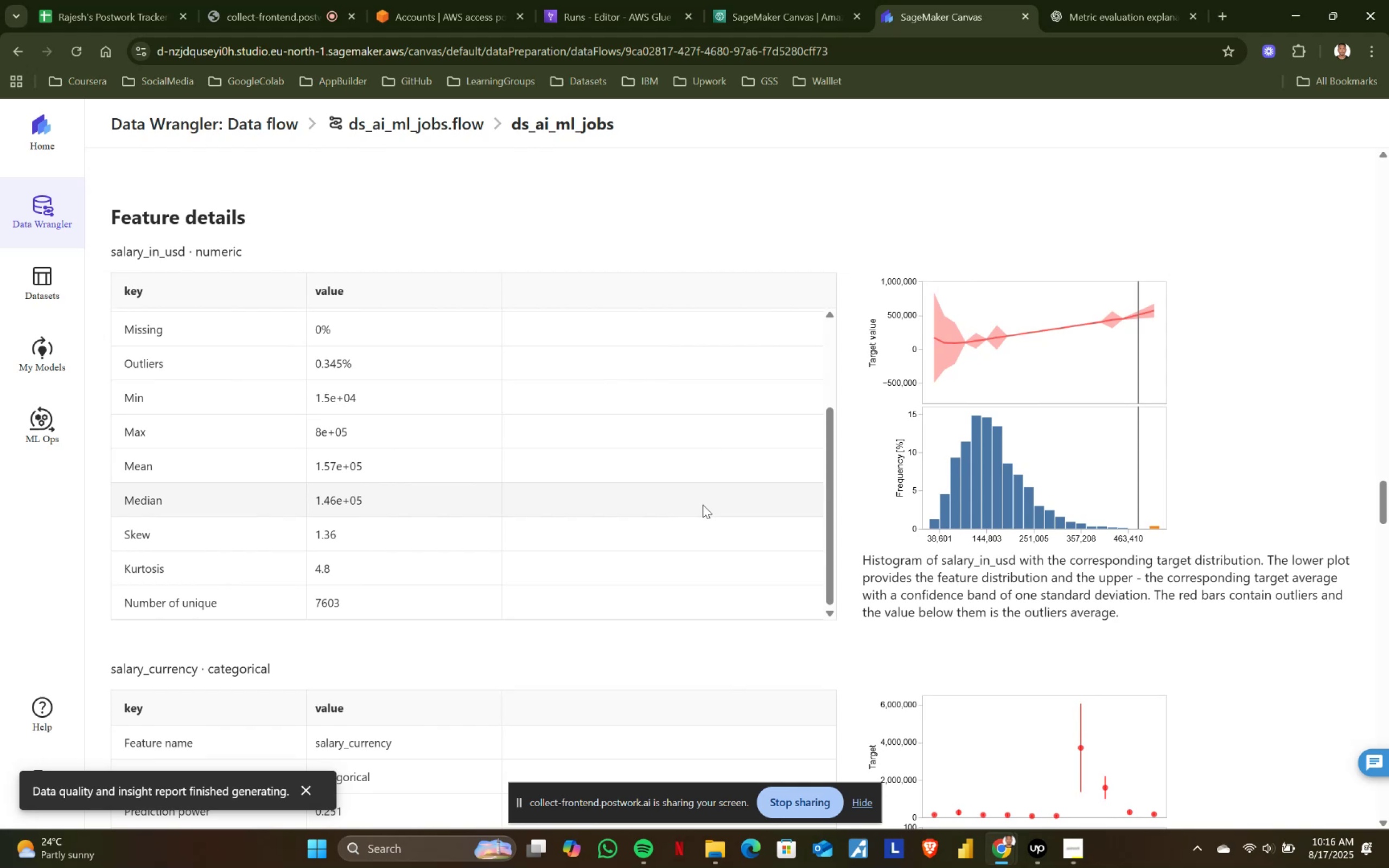 
wait(22.9)
 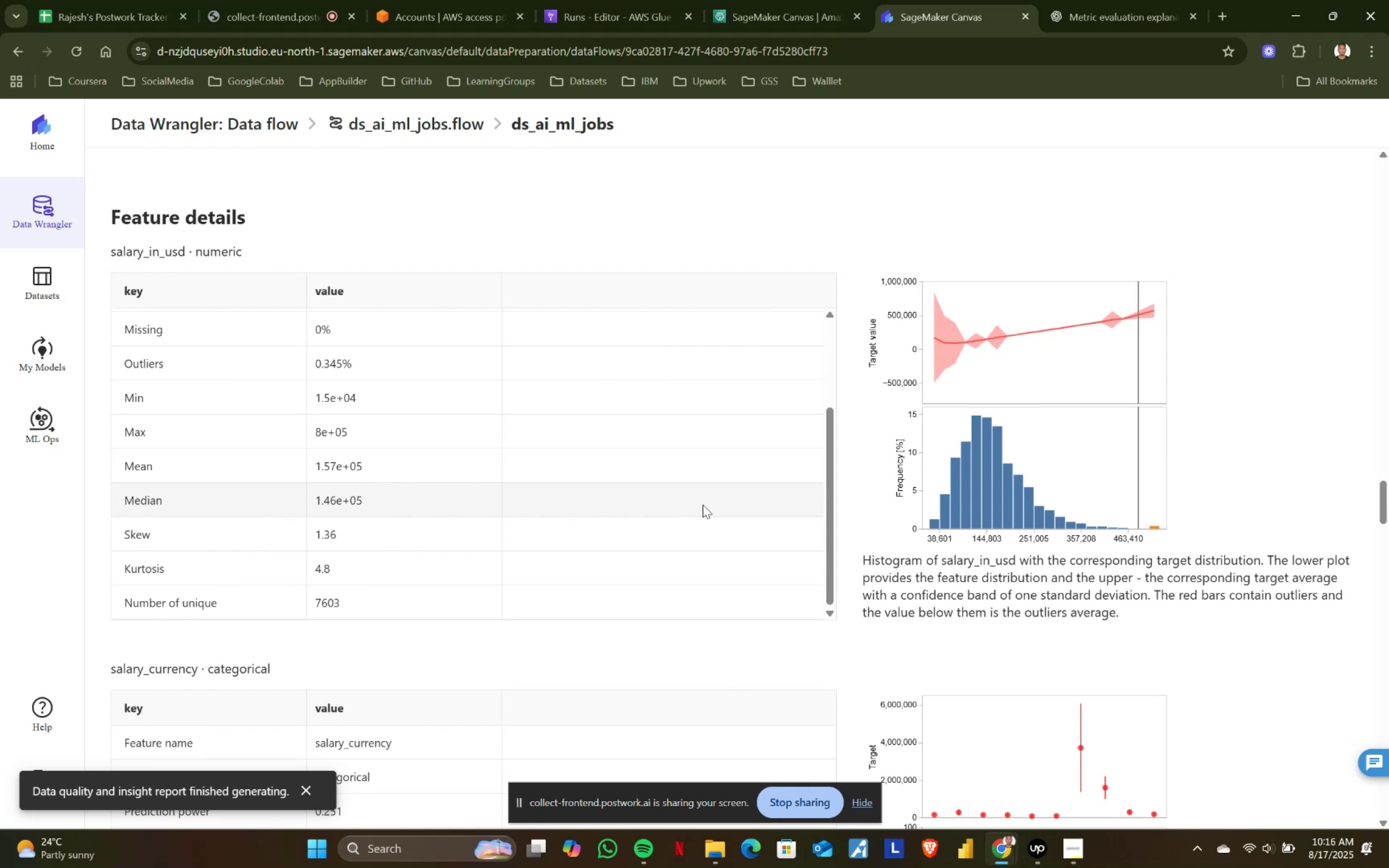 
scroll: coordinate [849, 534], scroll_direction: down, amount: 1.0
 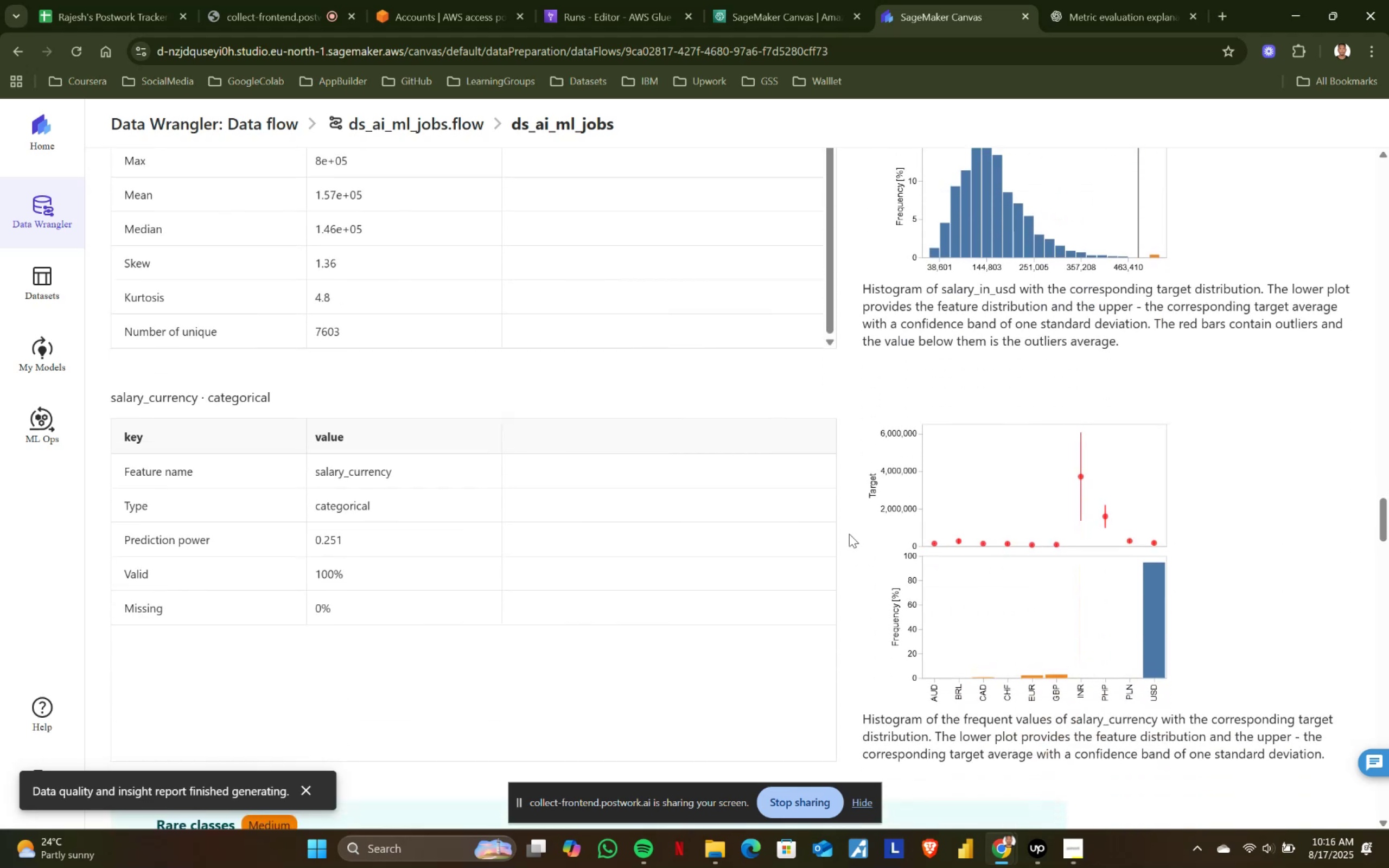 
scroll: coordinate [849, 534], scroll_direction: up, amount: 2.0
 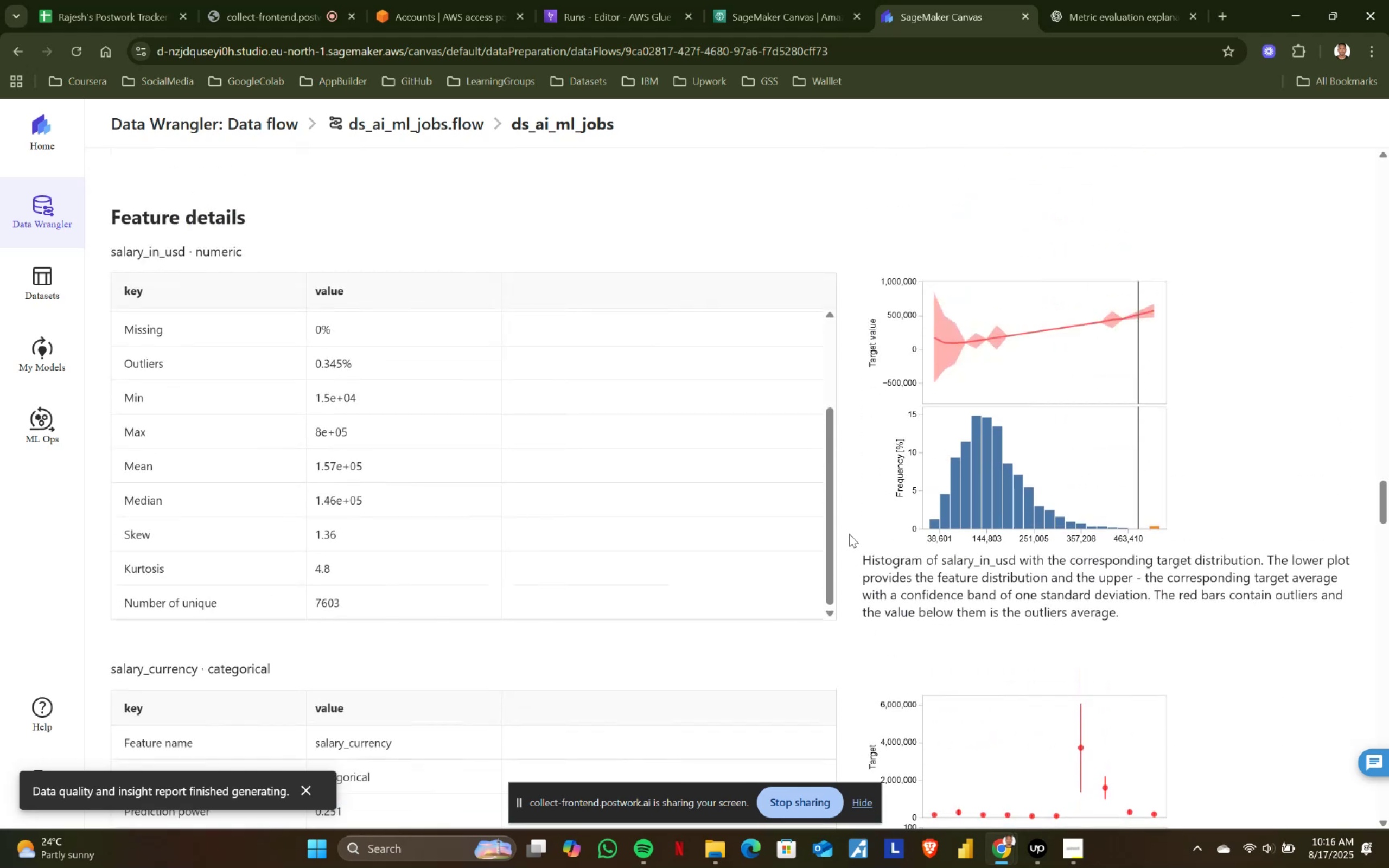 
scroll: coordinate [758, 502], scroll_direction: down, amount: 1.0
 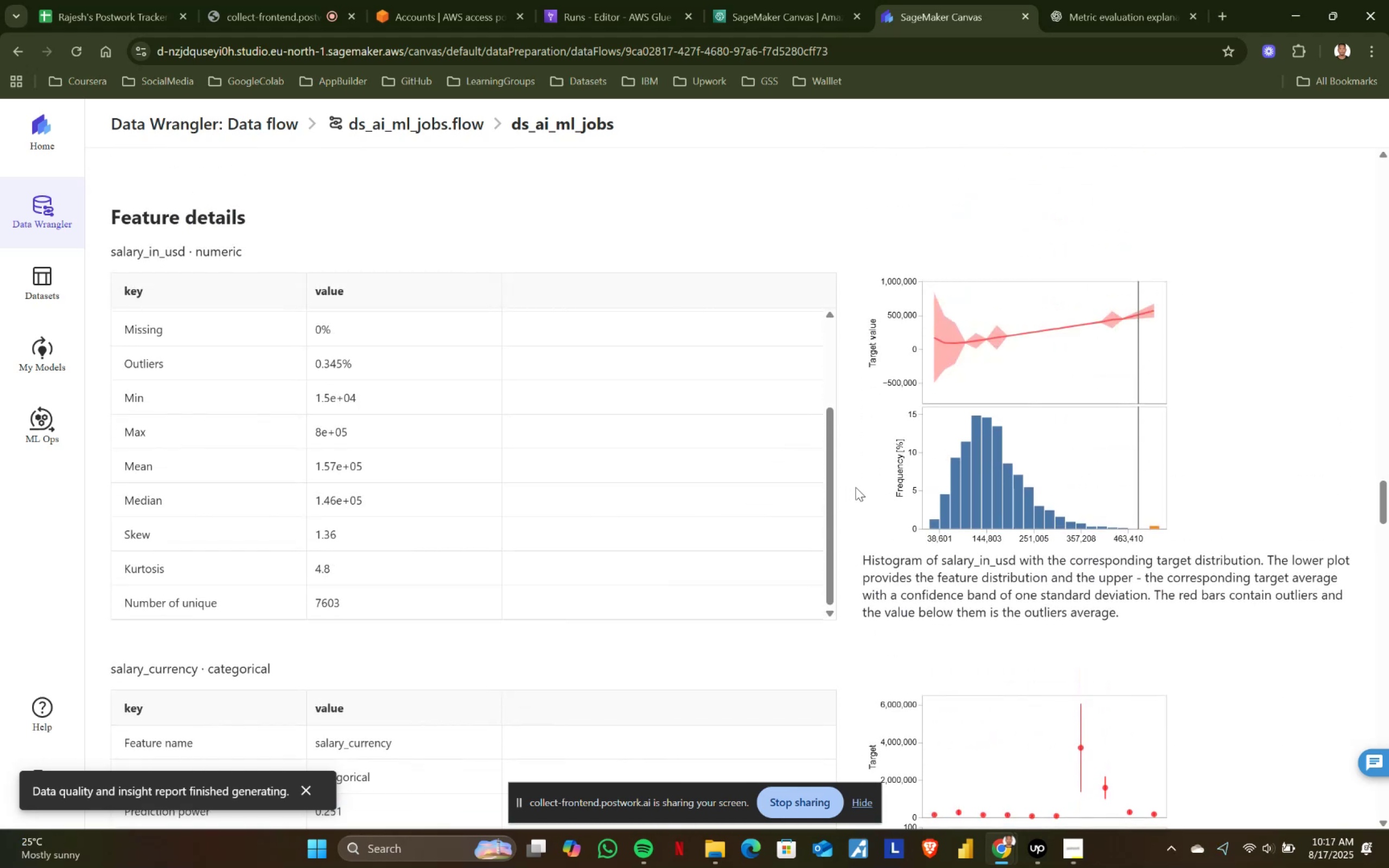 
scroll: coordinate [712, 516], scroll_direction: none, amount: 0.0
 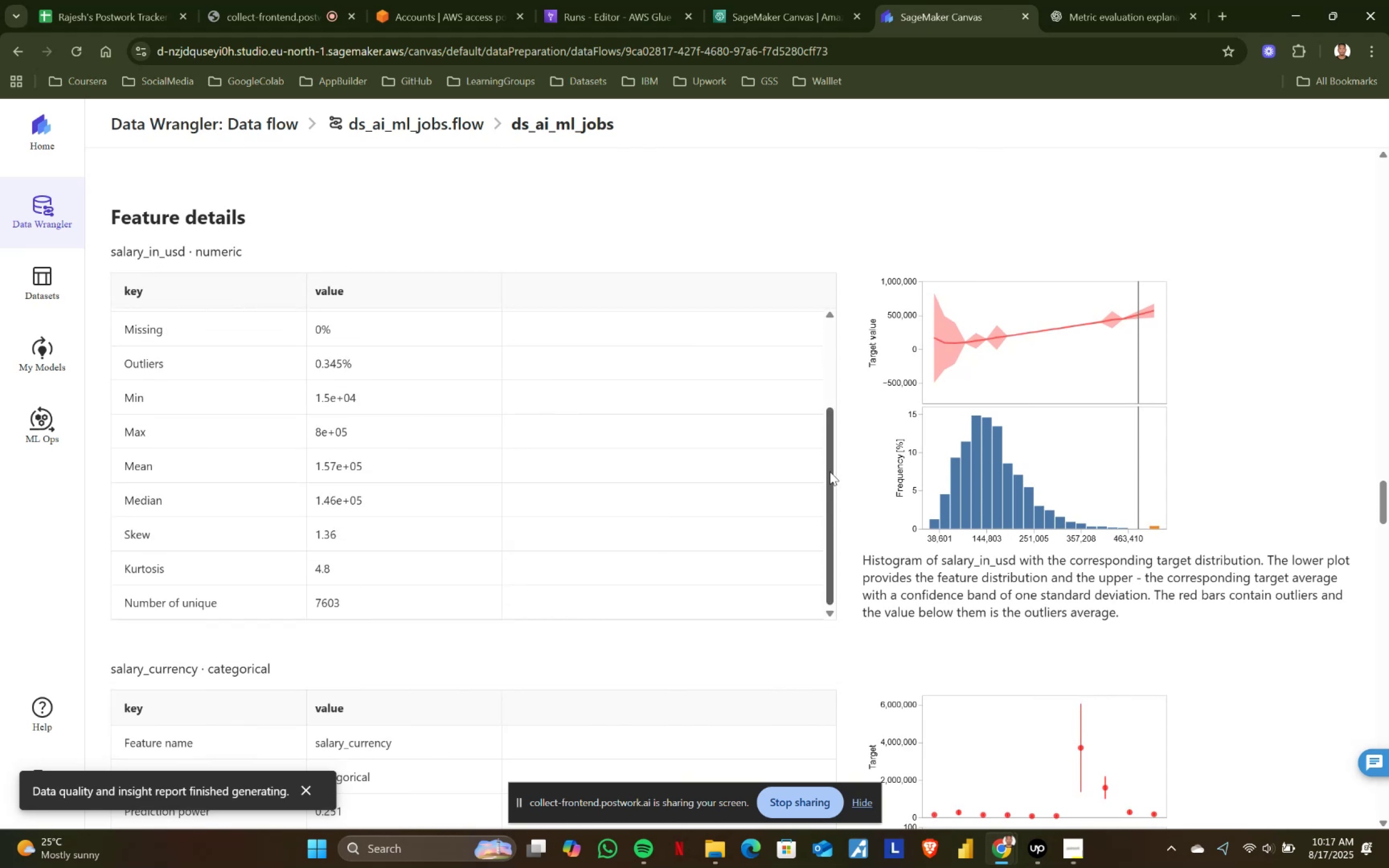 
scroll: coordinate [844, 464], scroll_direction: down, amount: 3.0
 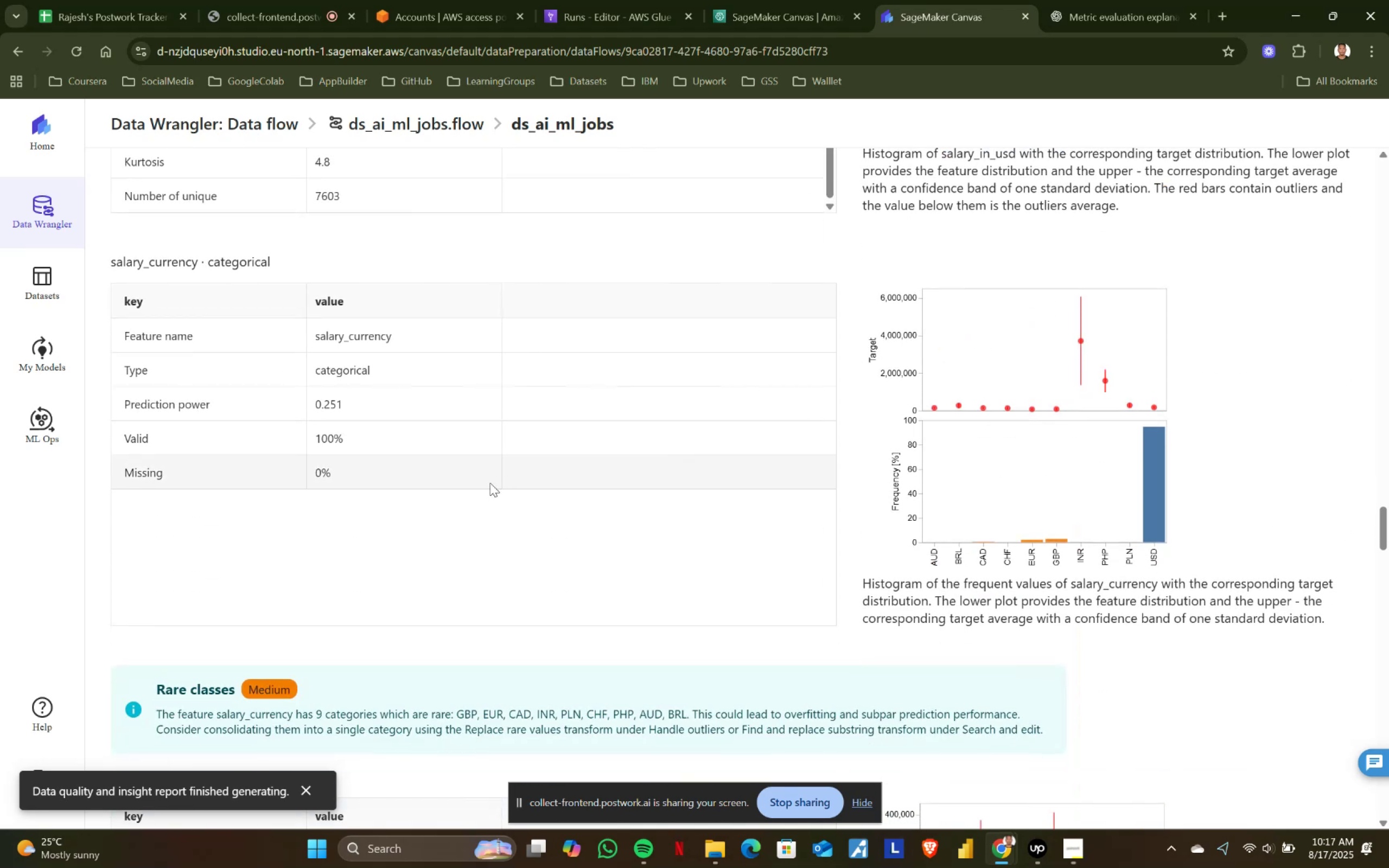 
scroll: coordinate [546, 472], scroll_direction: up, amount: 1.0
 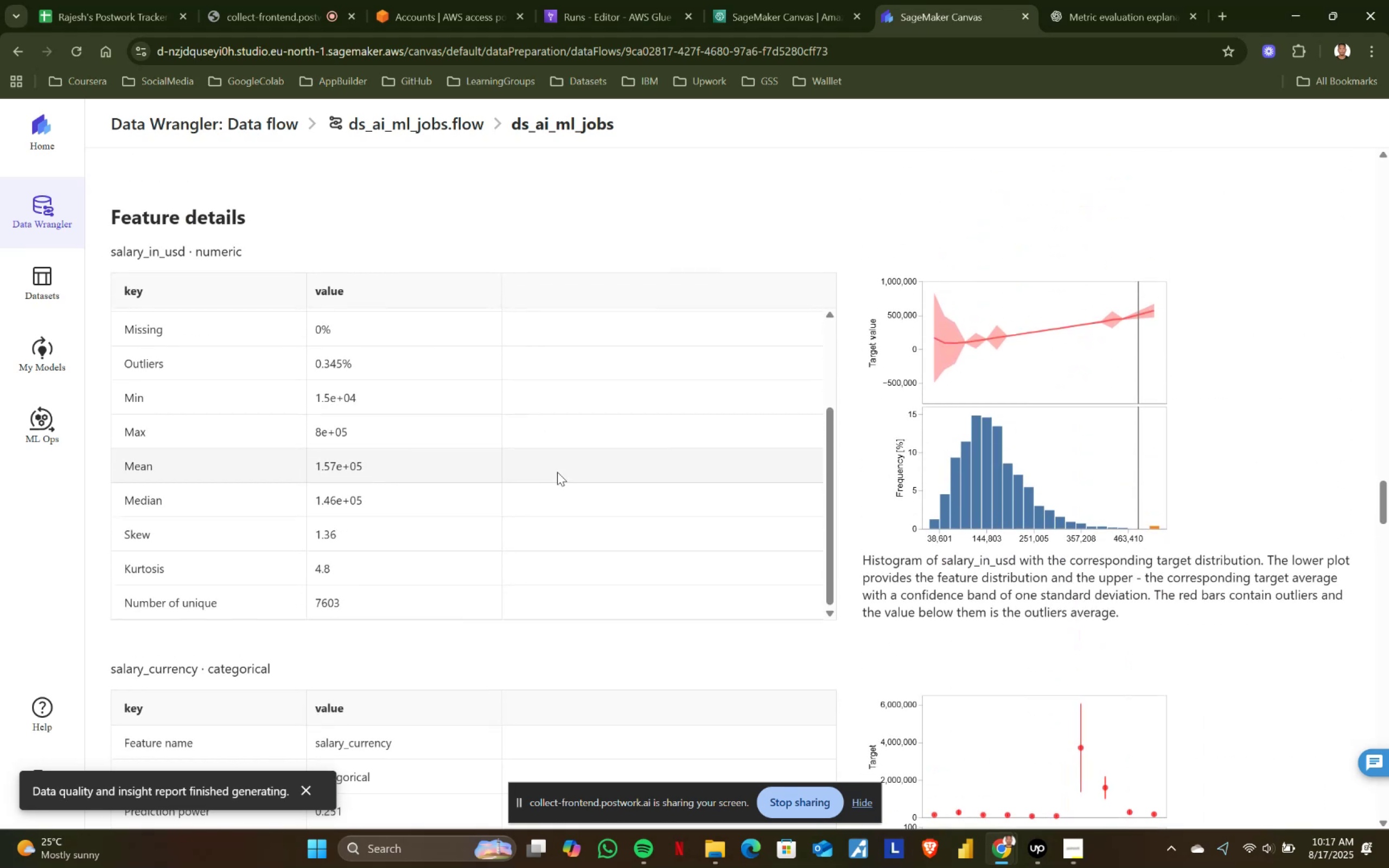 
scroll: coordinate [667, 454], scroll_direction: down, amount: 3.0
 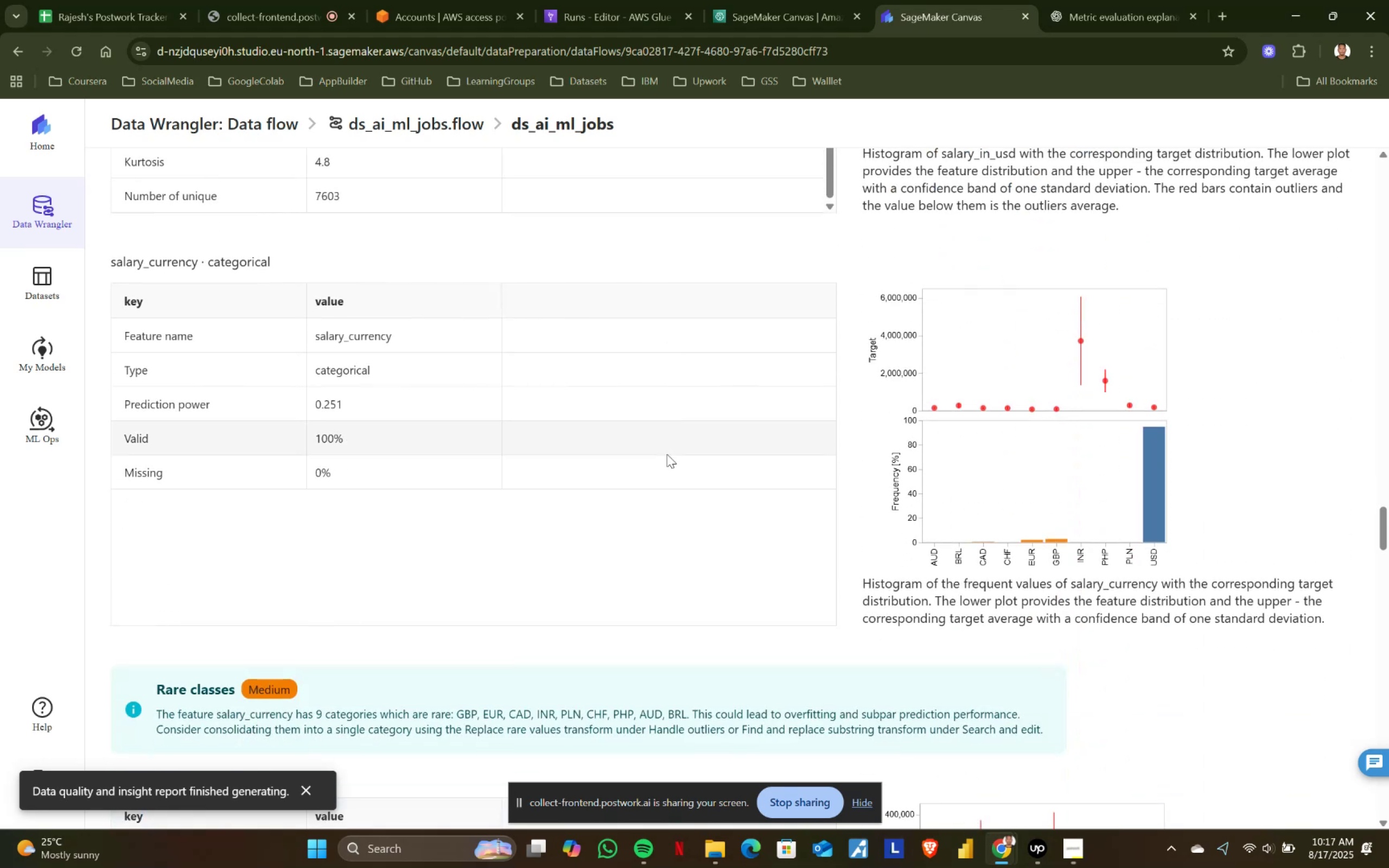 
scroll: coordinate [951, 455], scroll_direction: up, amount: 4.0
 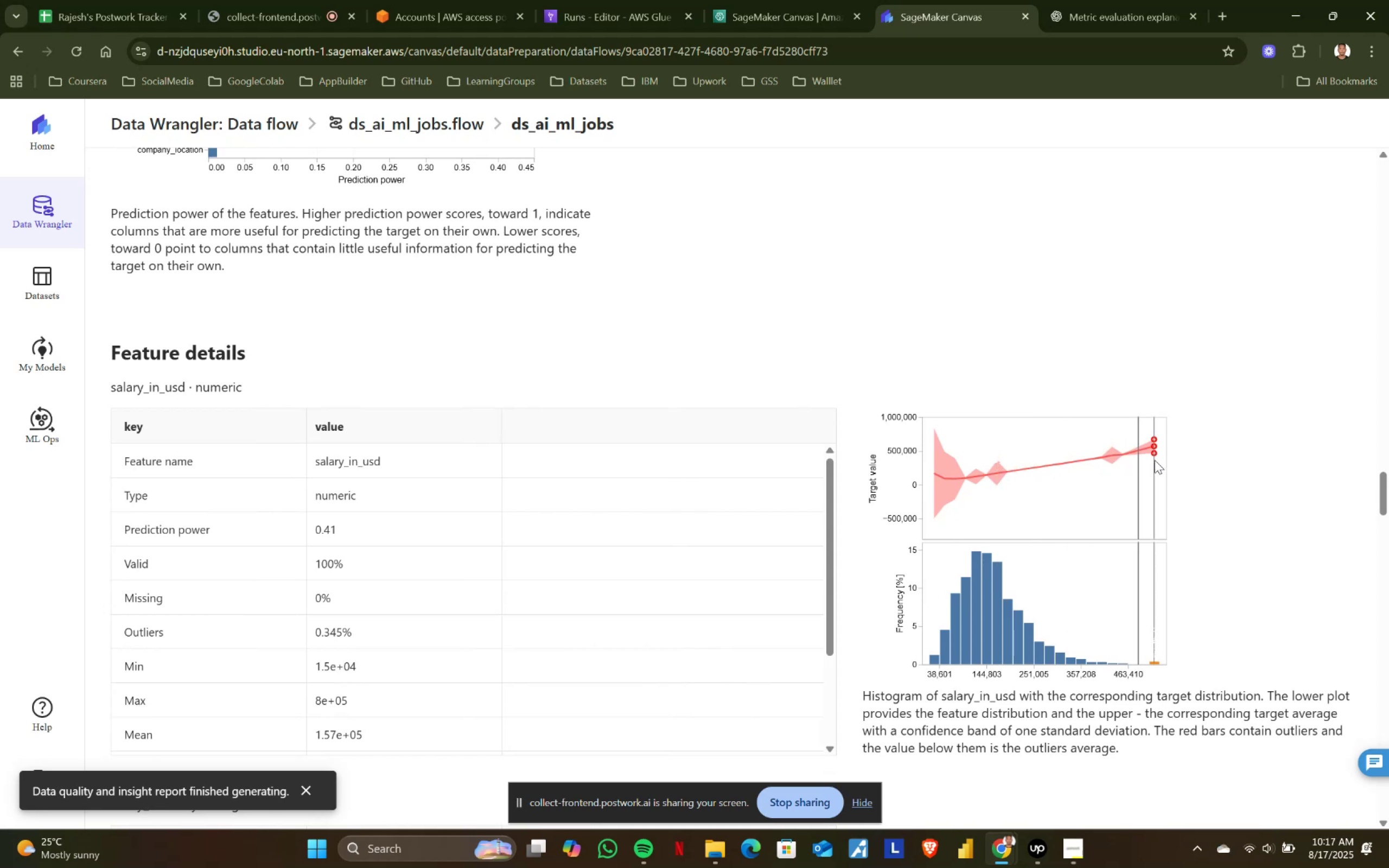 
wait(5.79)
 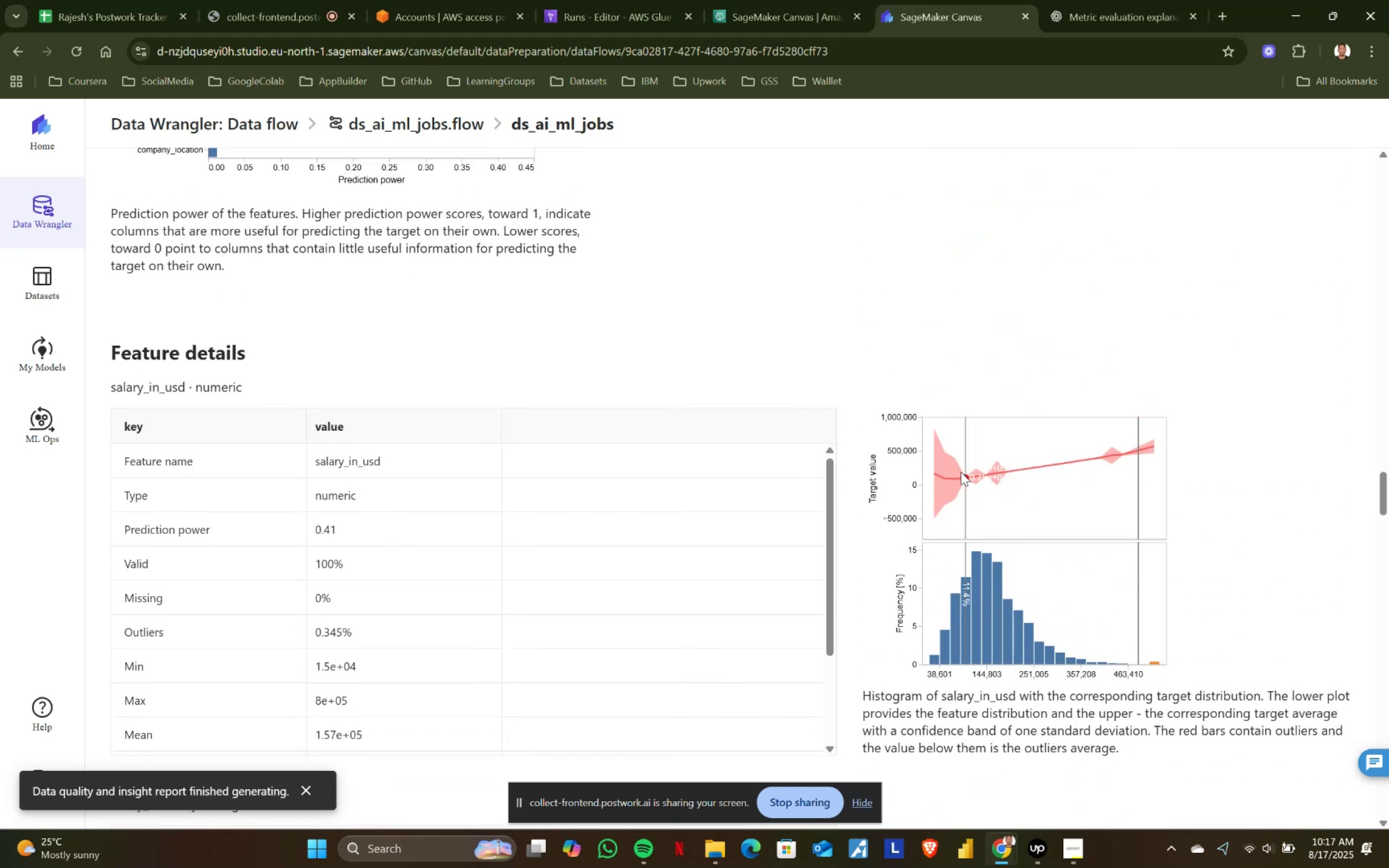 
scroll: coordinate [1139, 522], scroll_direction: down, amount: 2.0
 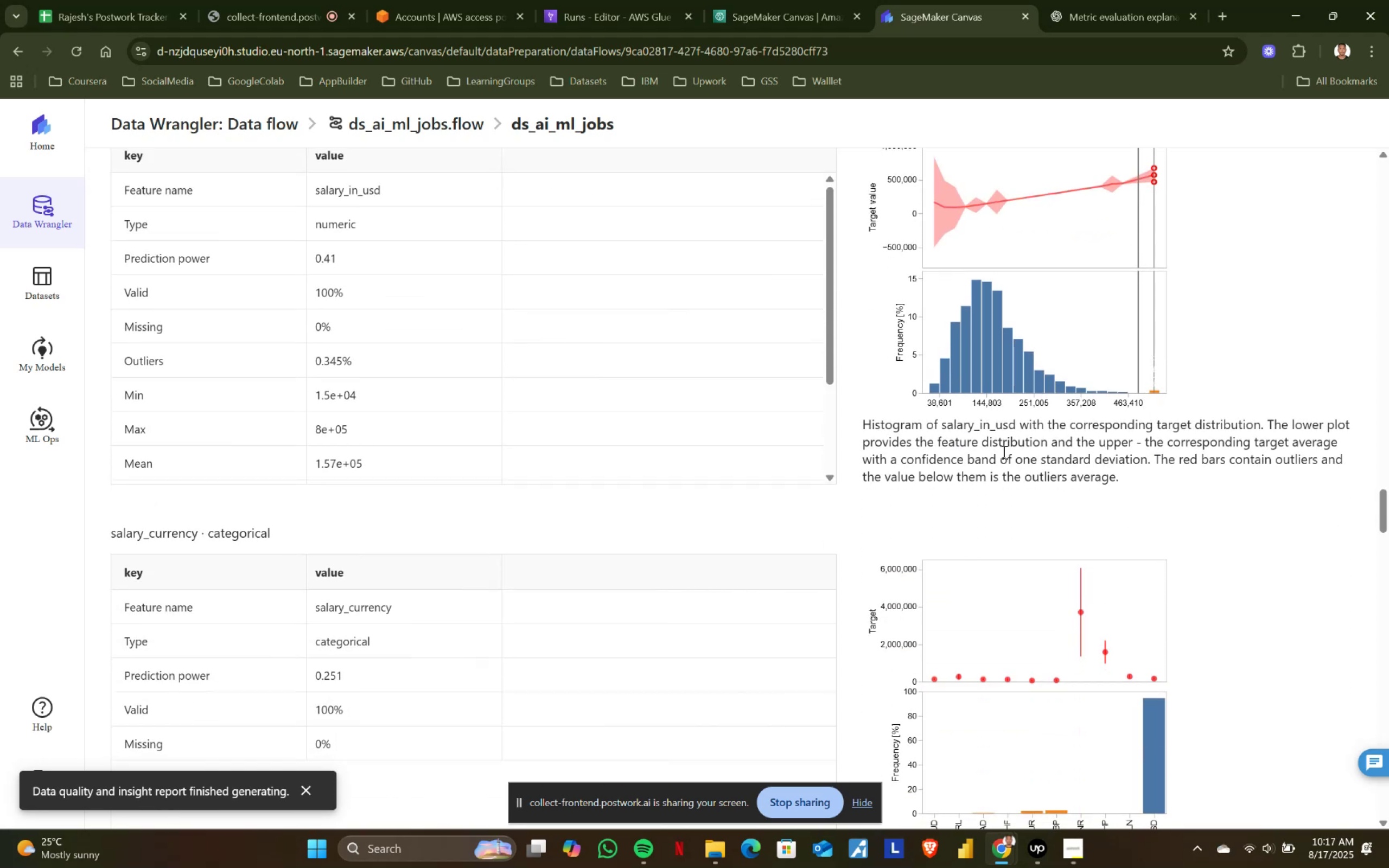 
left_click_drag(start_coordinate=[970, 427], to_coordinate=[1180, 474])
 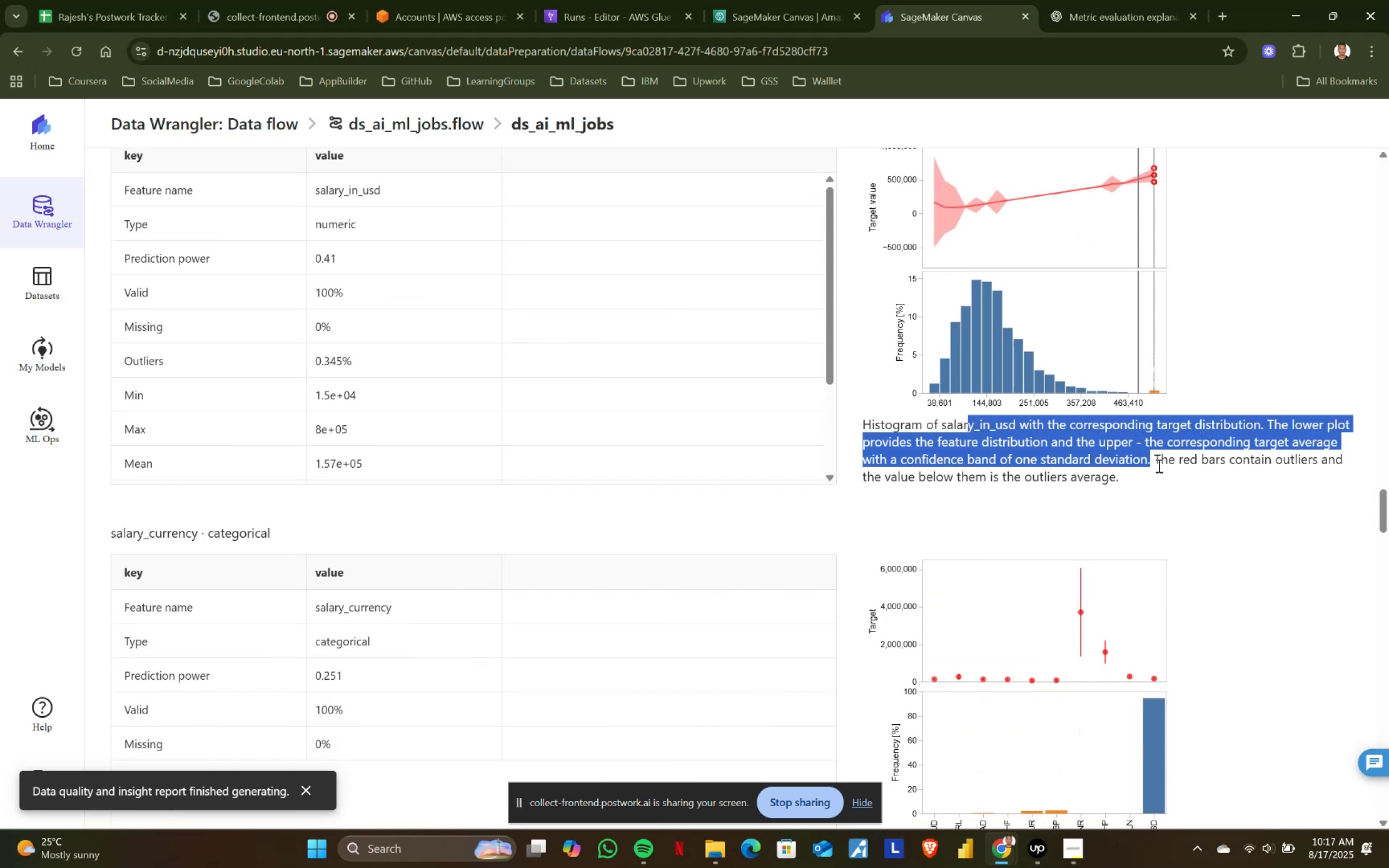 
double_click([1180, 474])
 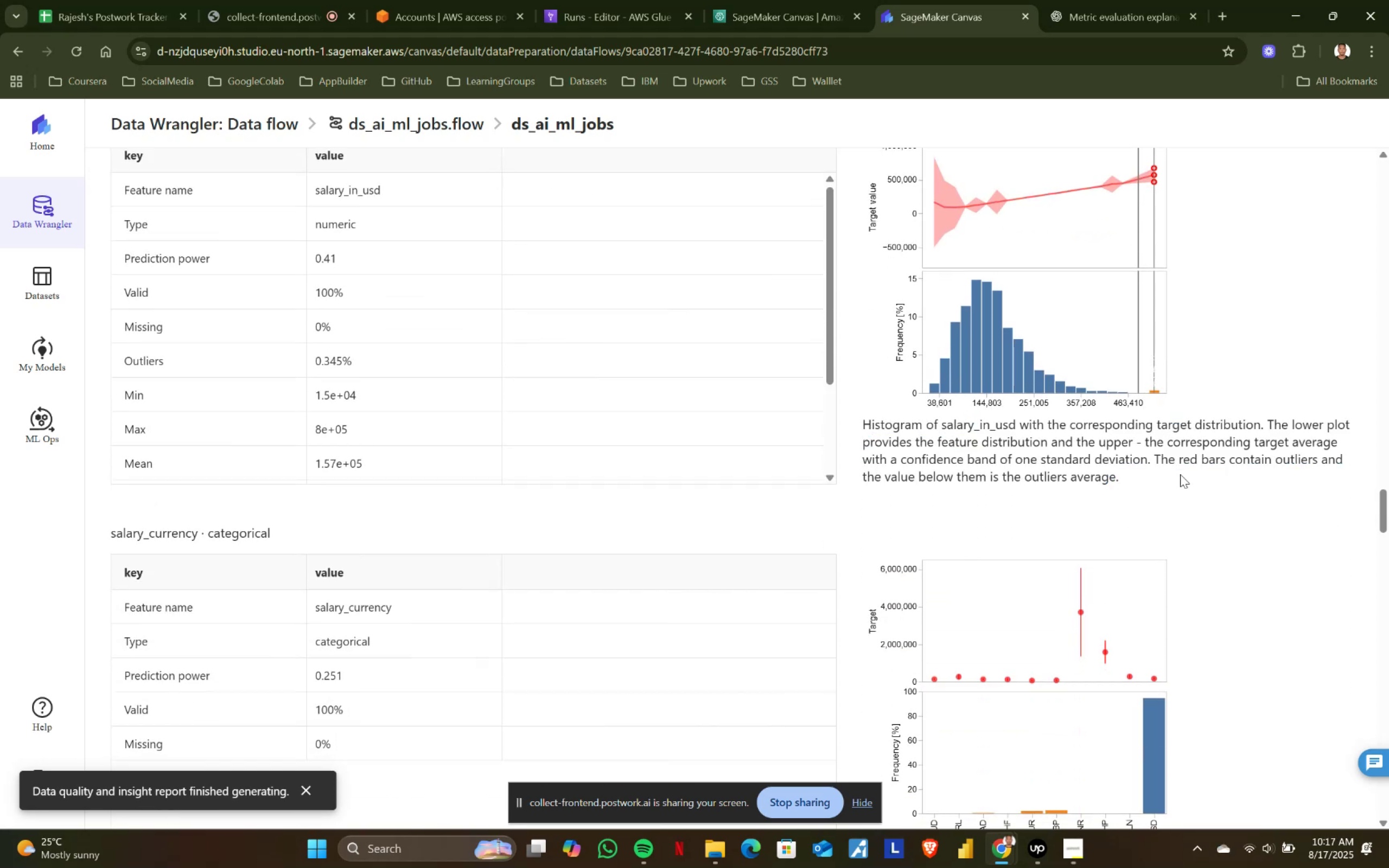 
triple_click([1180, 474])
 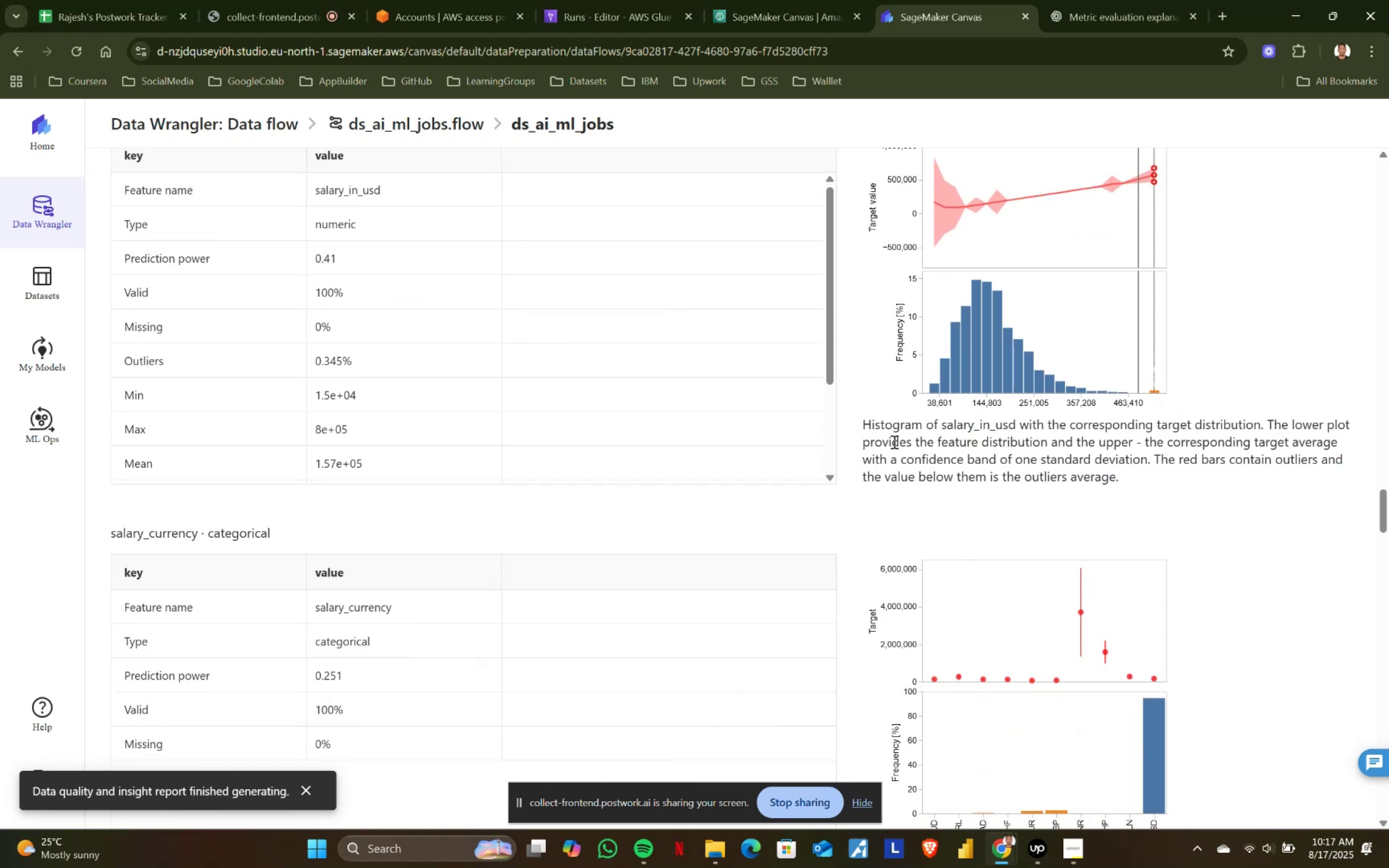 
left_click_drag(start_coordinate=[859, 438], to_coordinate=[1142, 469])
 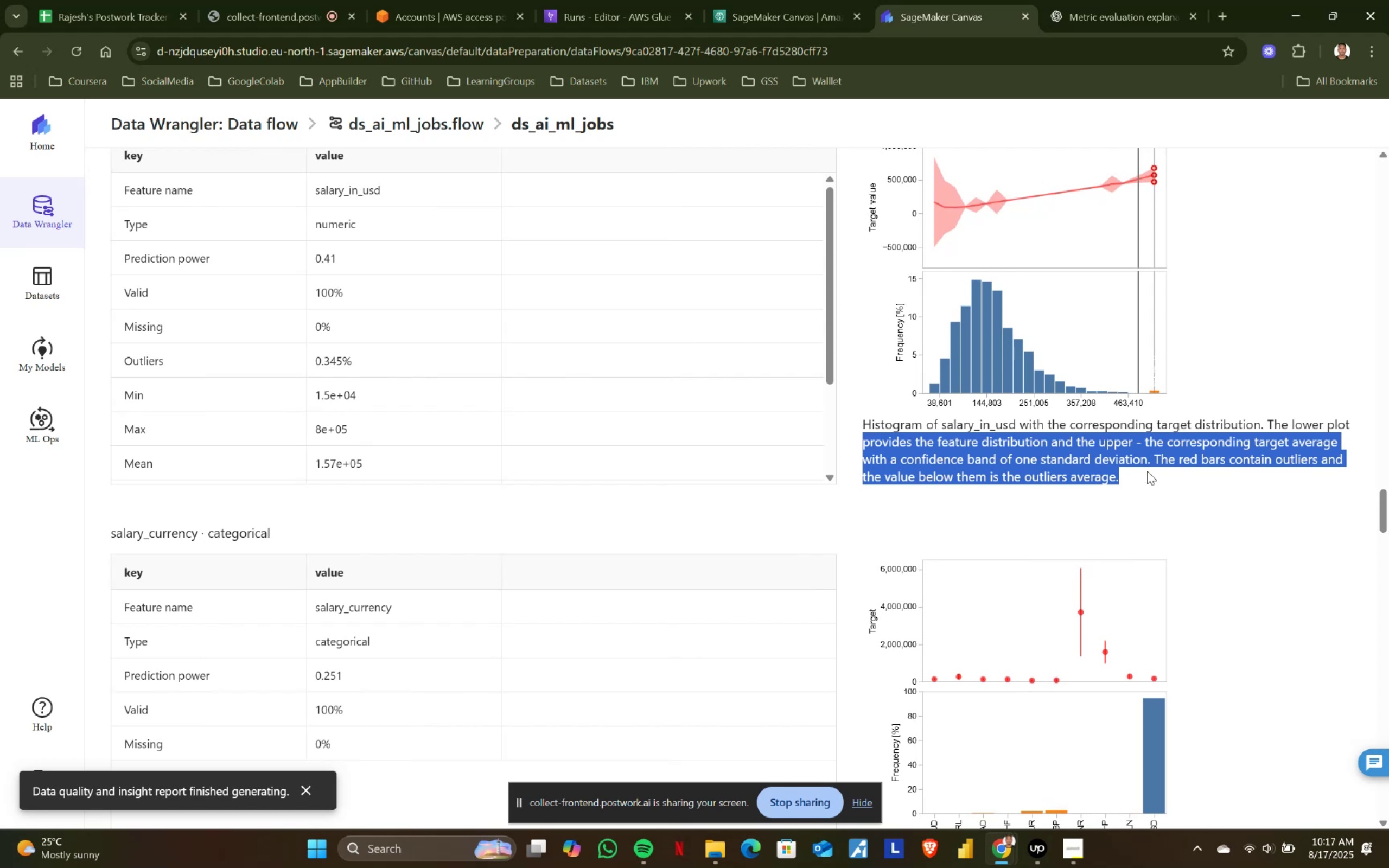 
double_click([1147, 471])
 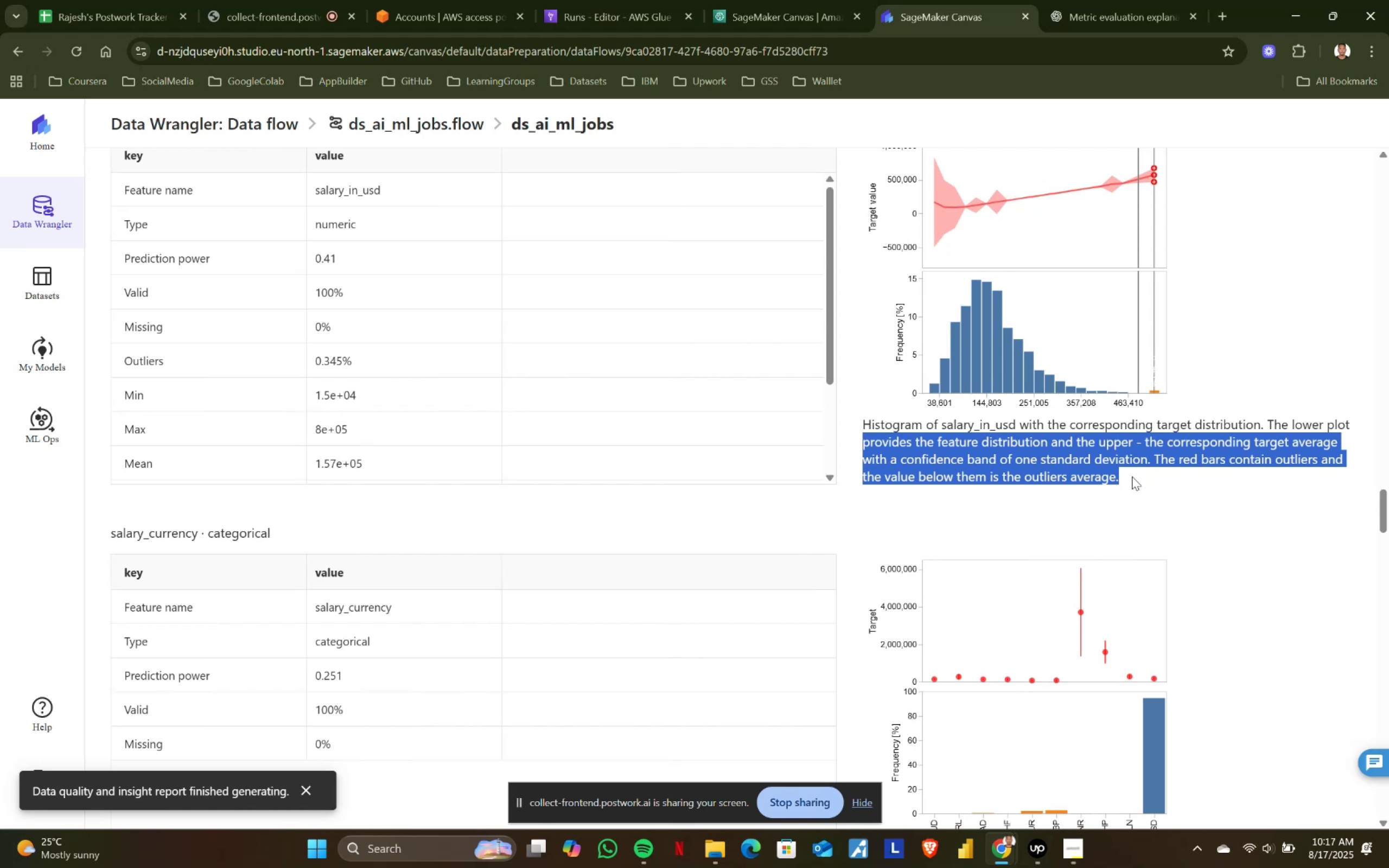 
left_click([1128, 476])
 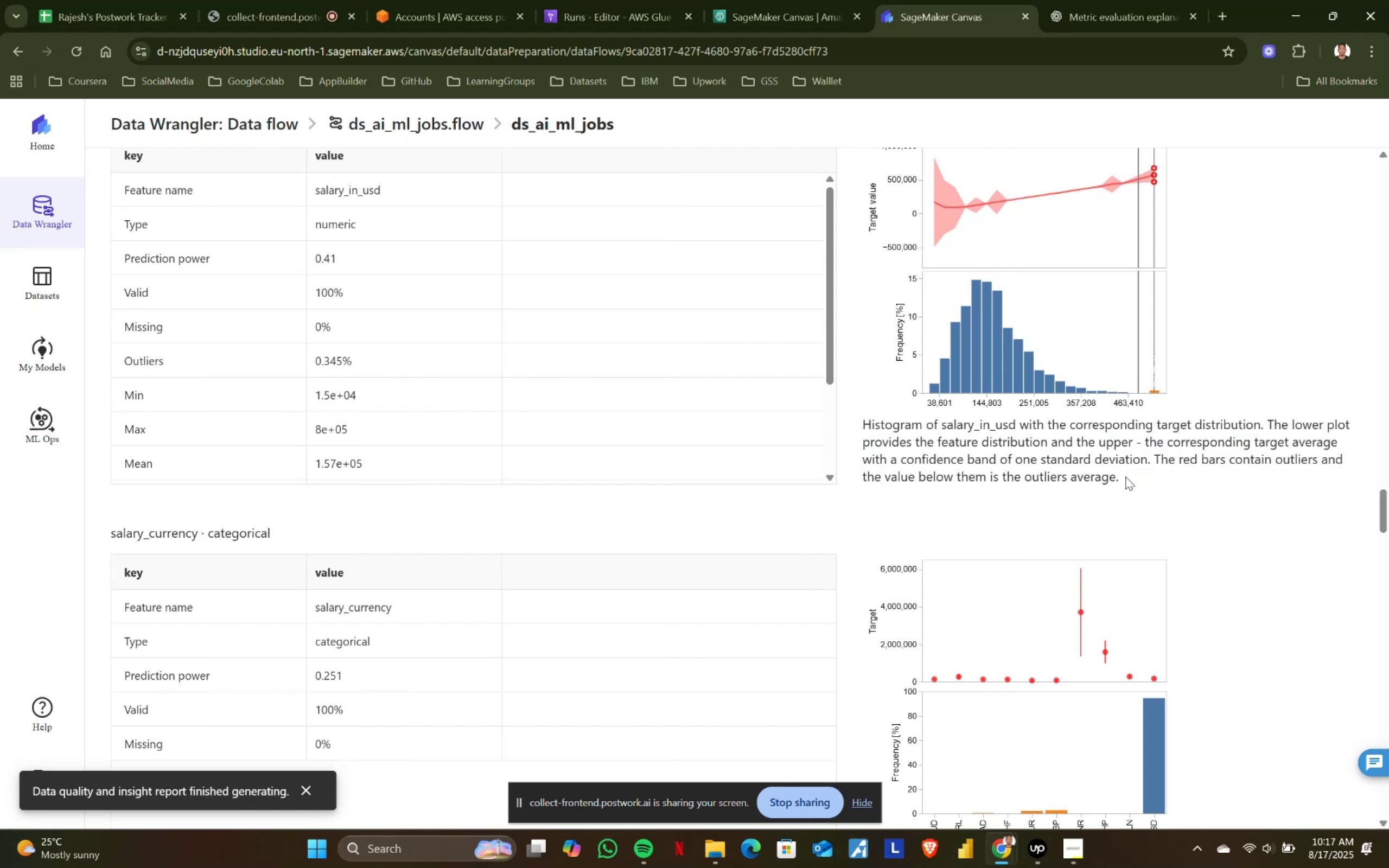 
left_click_drag(start_coordinate=[1124, 476], to_coordinate=[852, 424])
 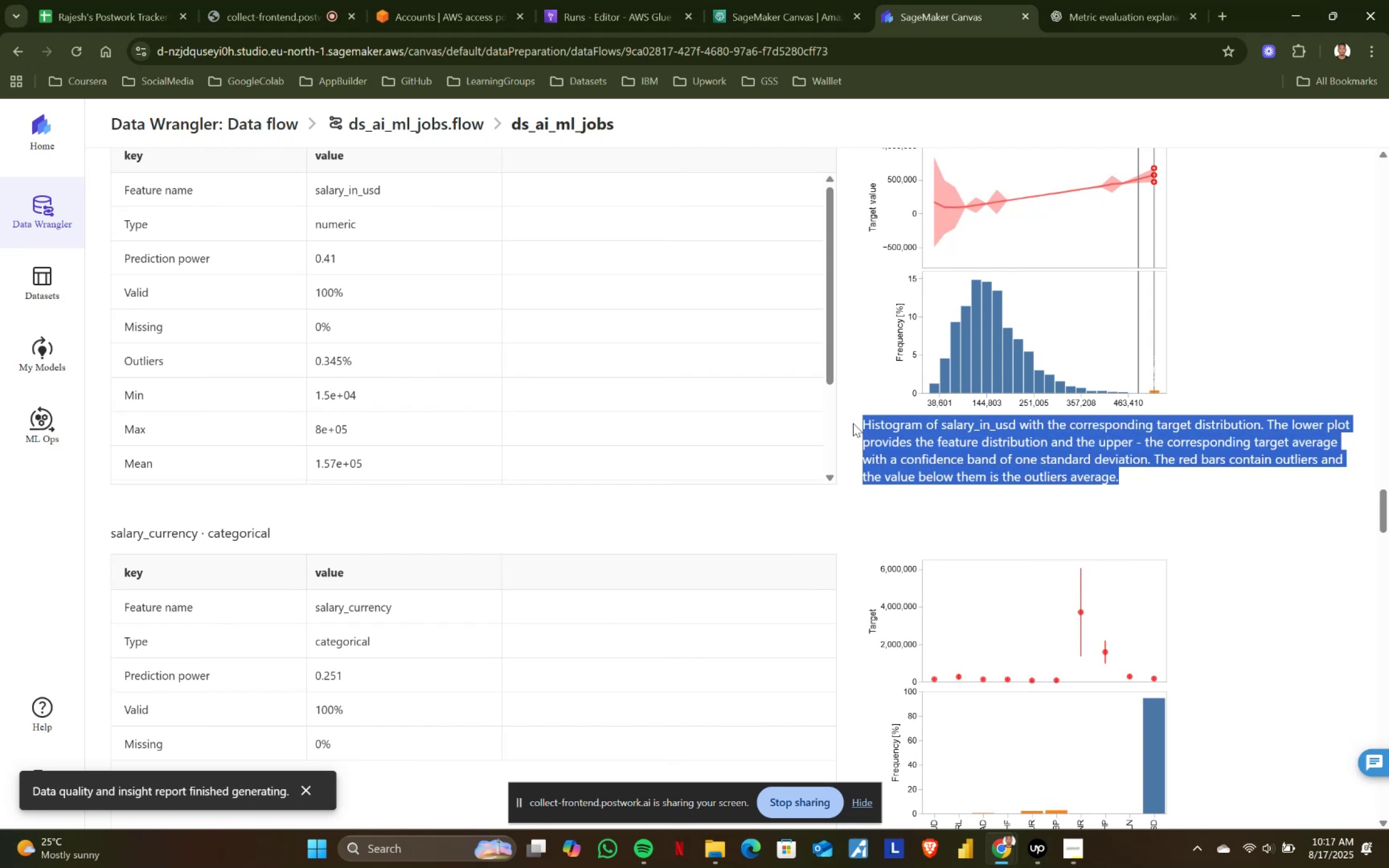 
left_click([853, 423])
 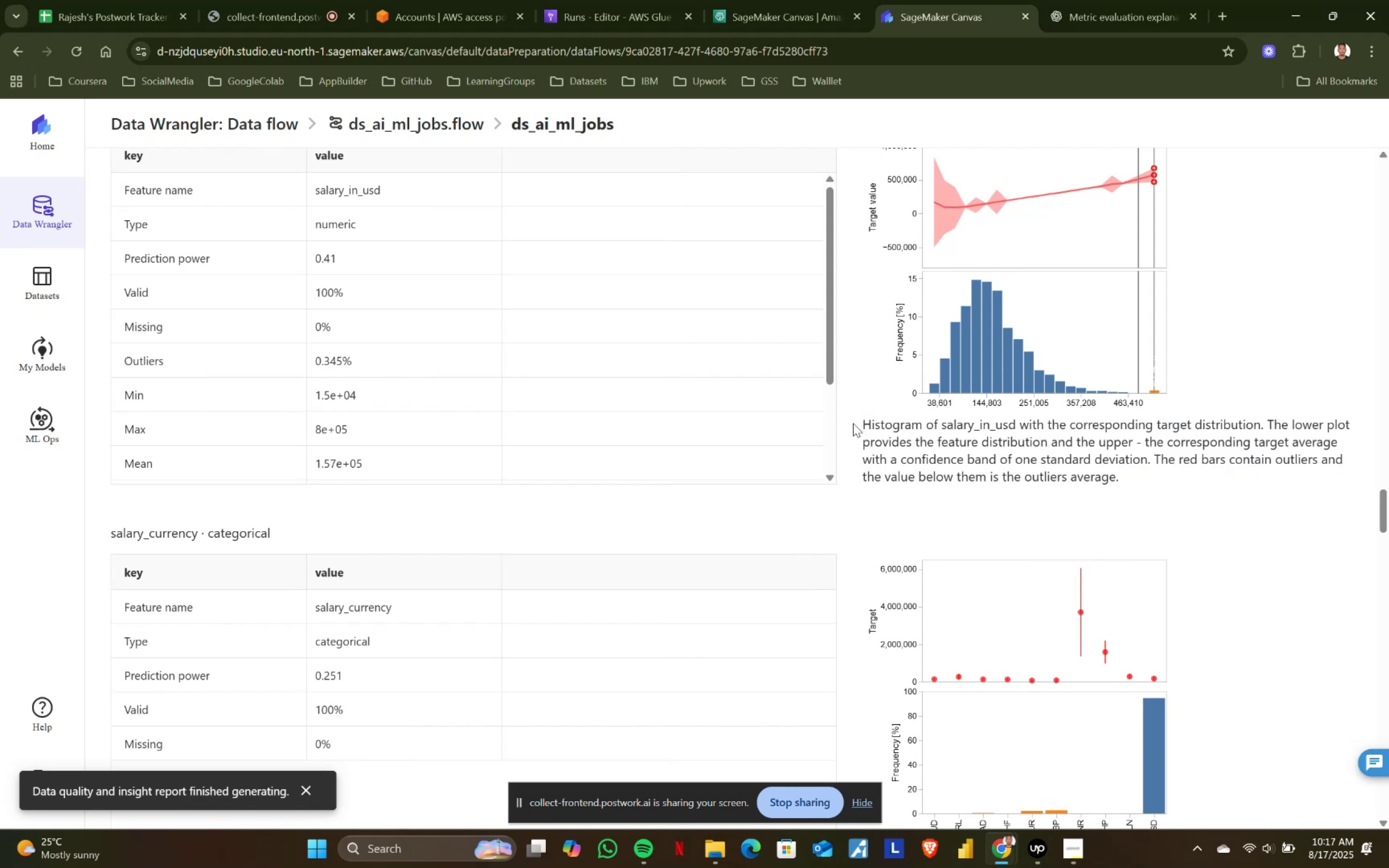 
left_click_drag(start_coordinate=[857, 417], to_coordinate=[1125, 481])
 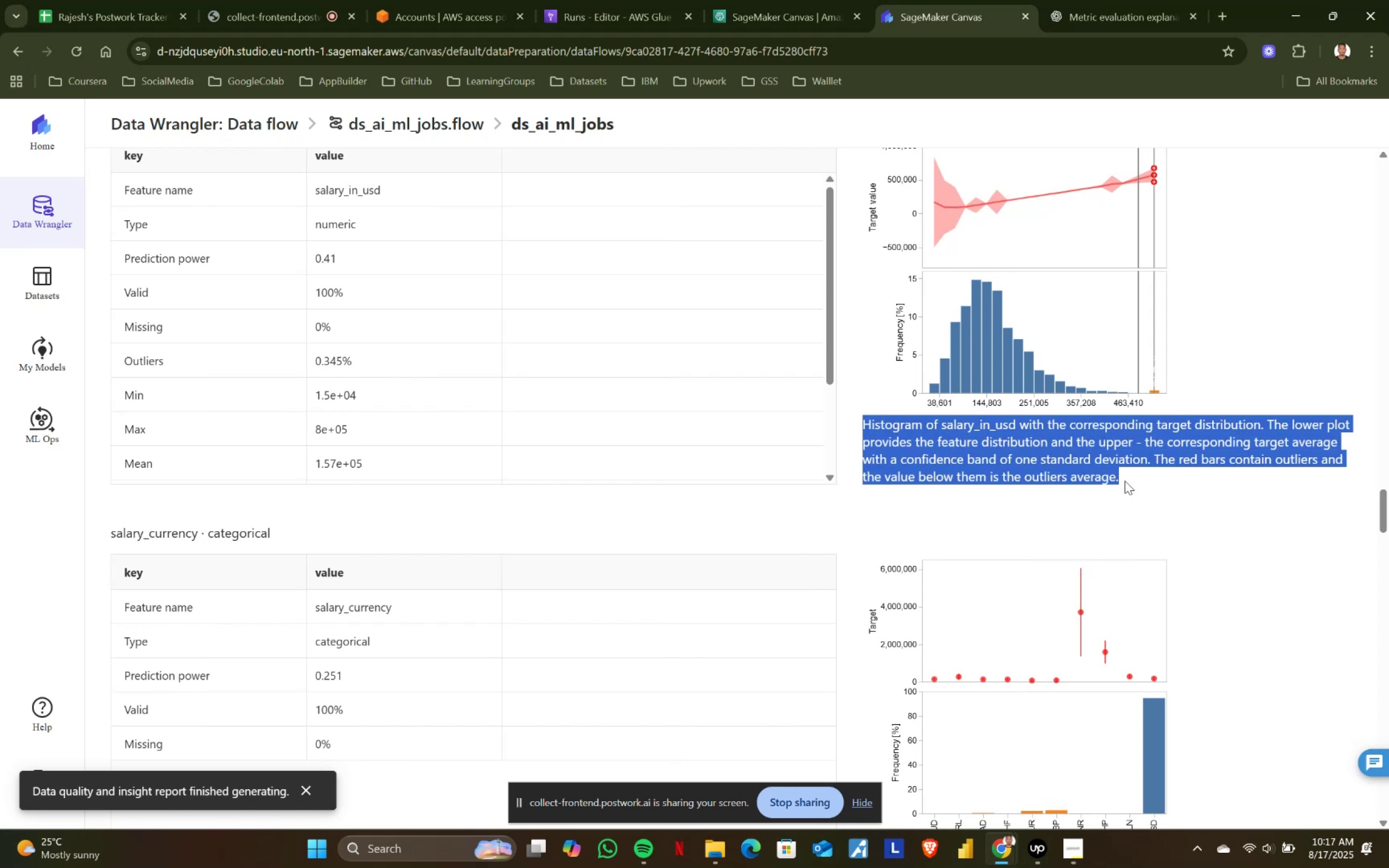 
left_click([1125, 481])
 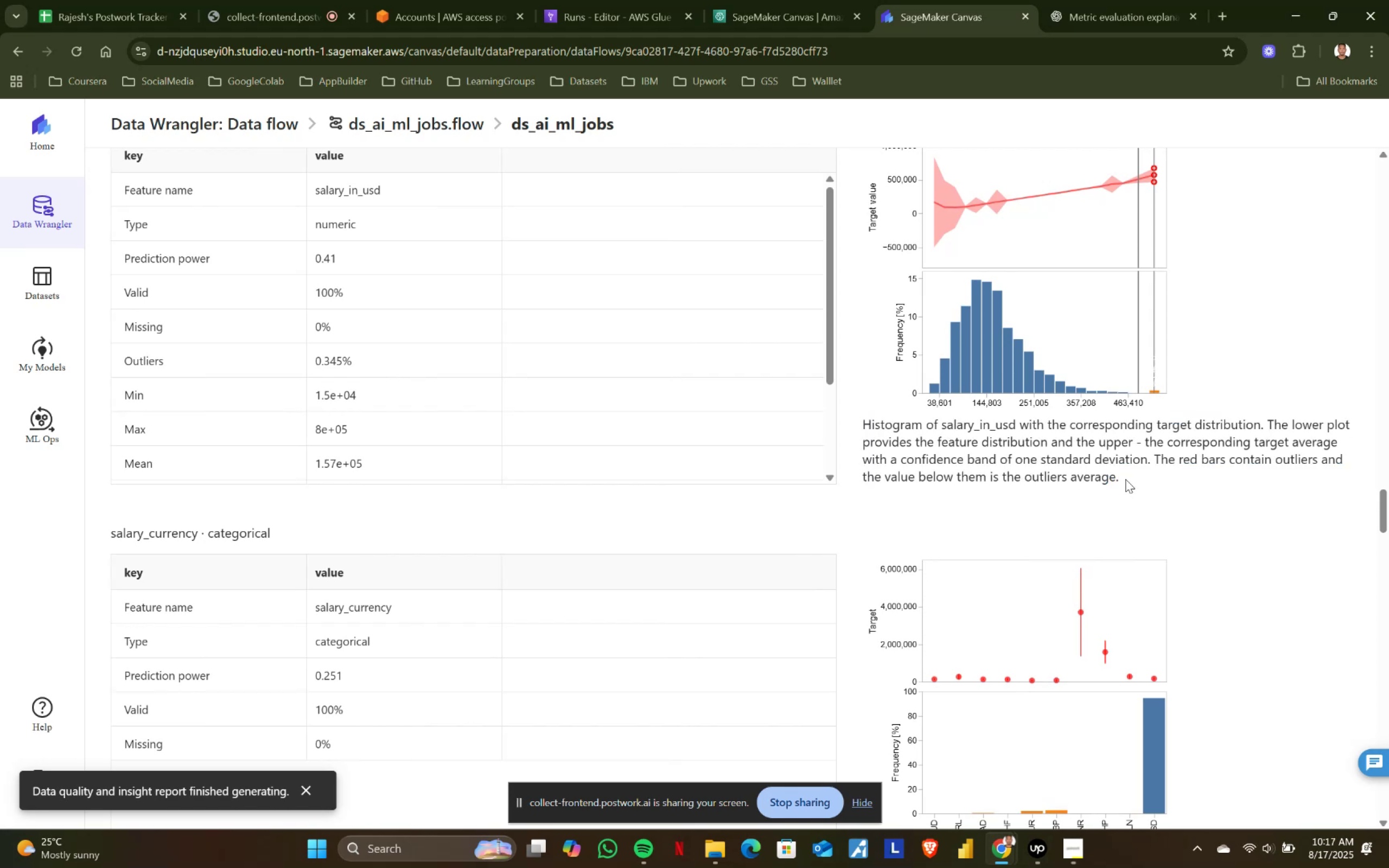 
left_click_drag(start_coordinate=[1125, 479], to_coordinate=[857, 414])
 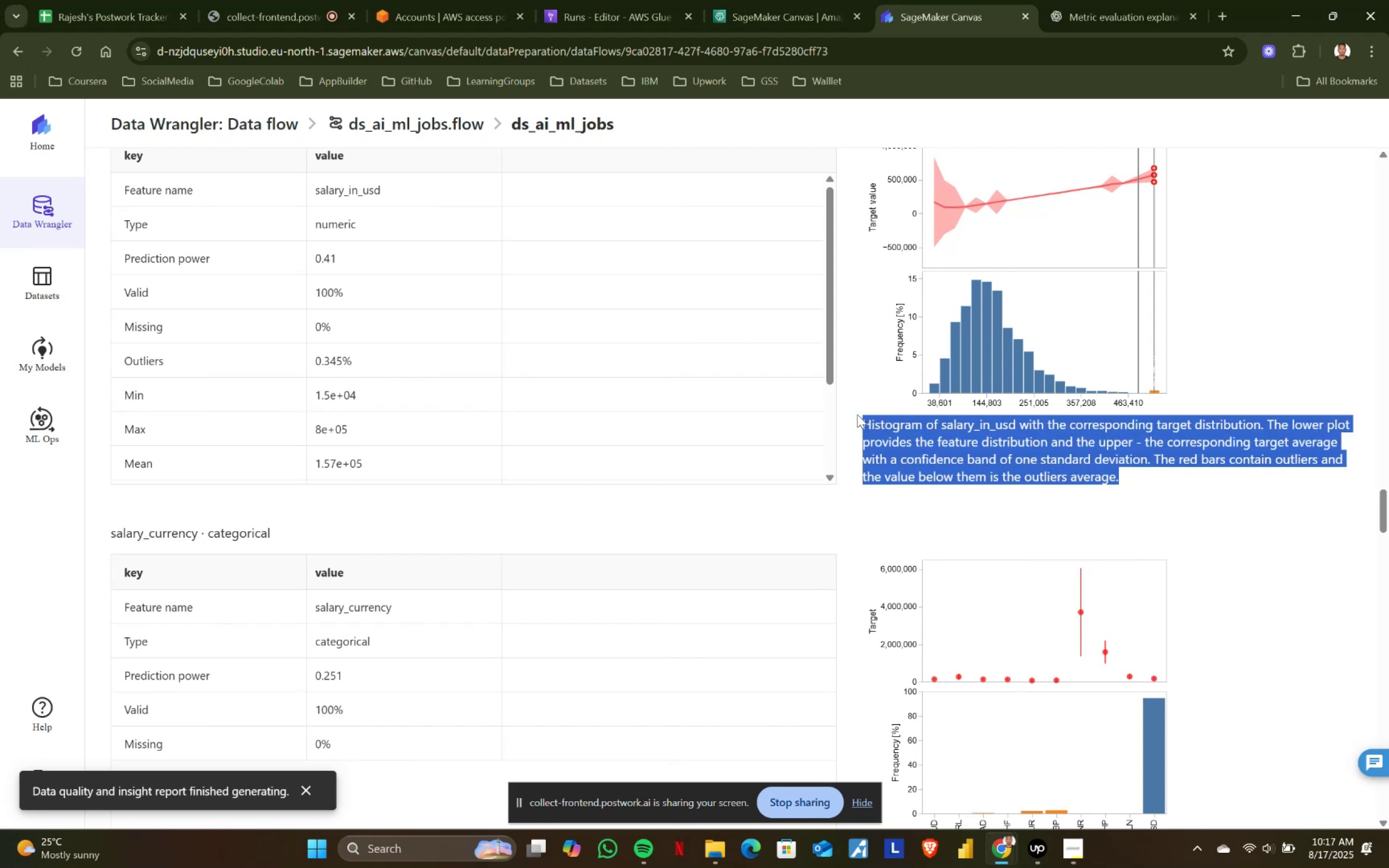 
left_click([857, 414])
 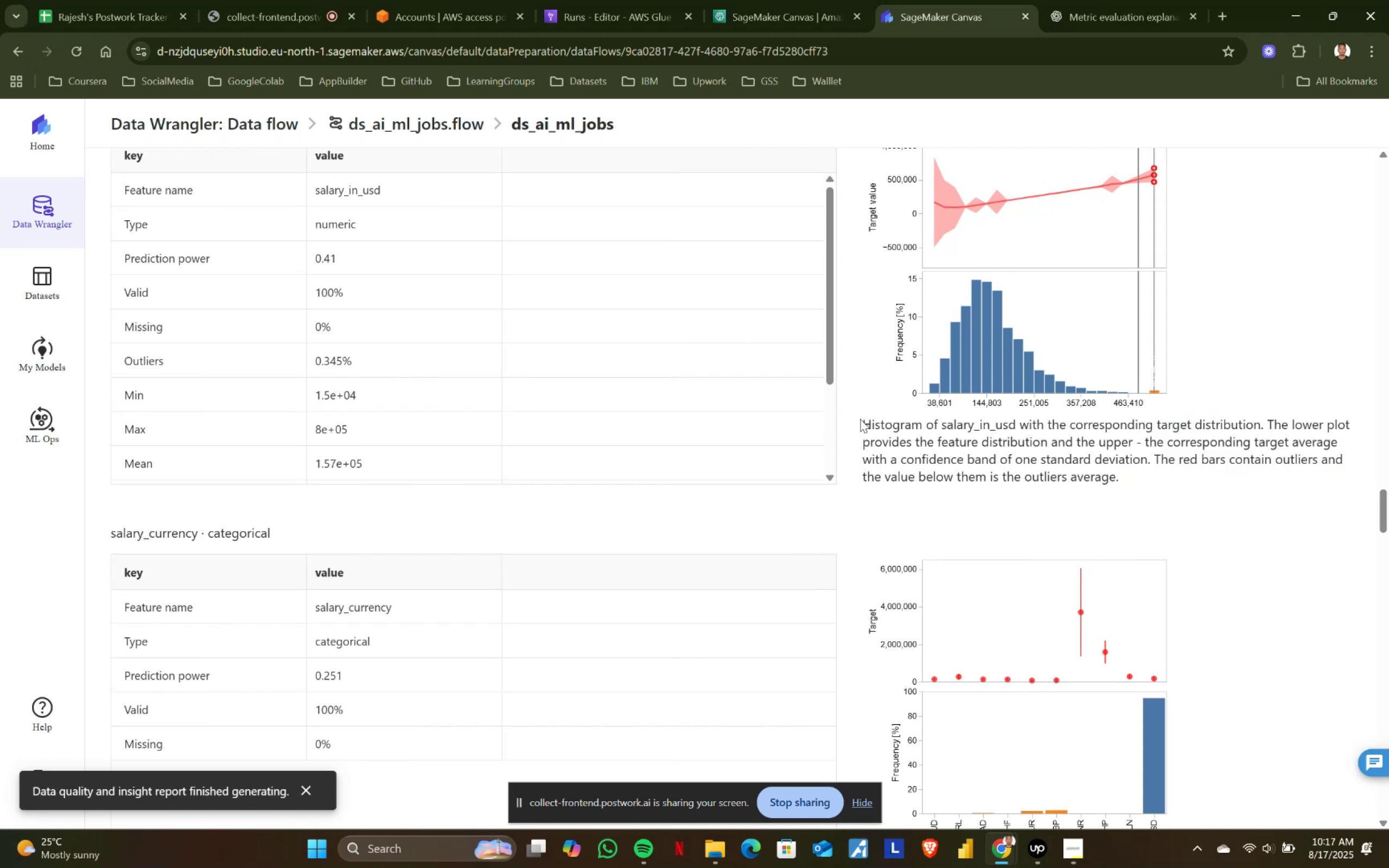 
left_click_drag(start_coordinate=[860, 419], to_coordinate=[1163, 481])
 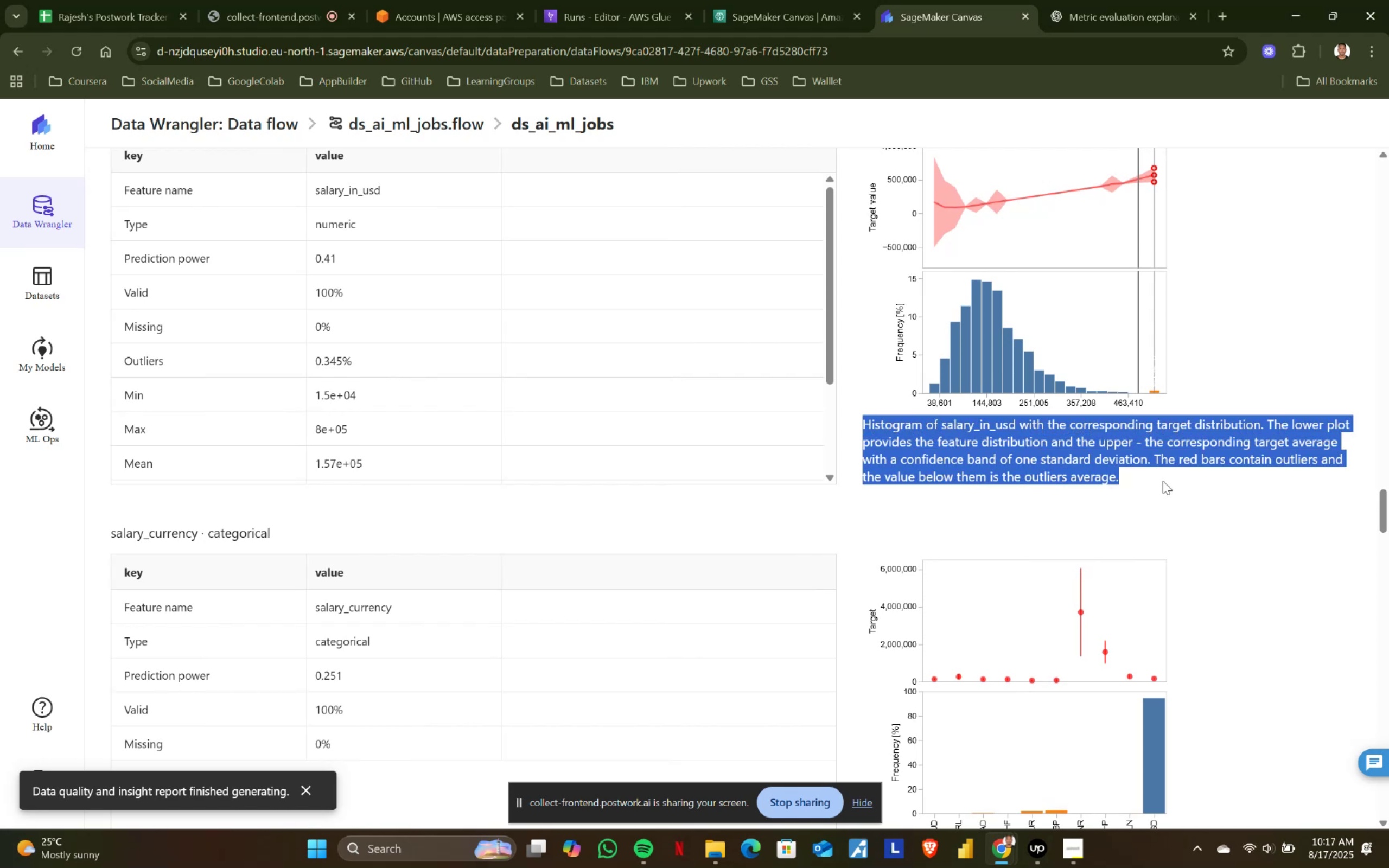 
left_click([1163, 481])
 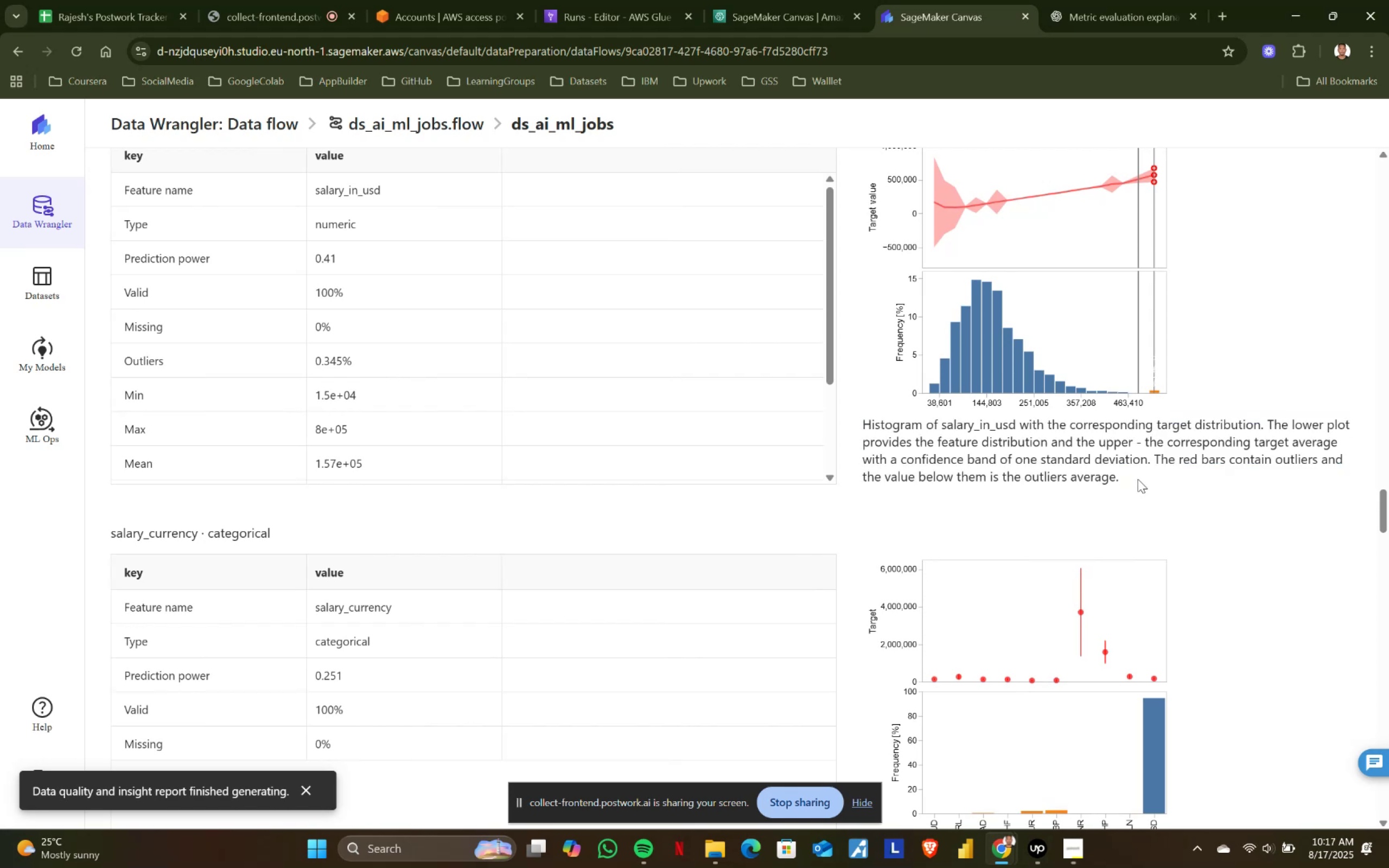 
left_click_drag(start_coordinate=[1127, 475], to_coordinate=[853, 418])
 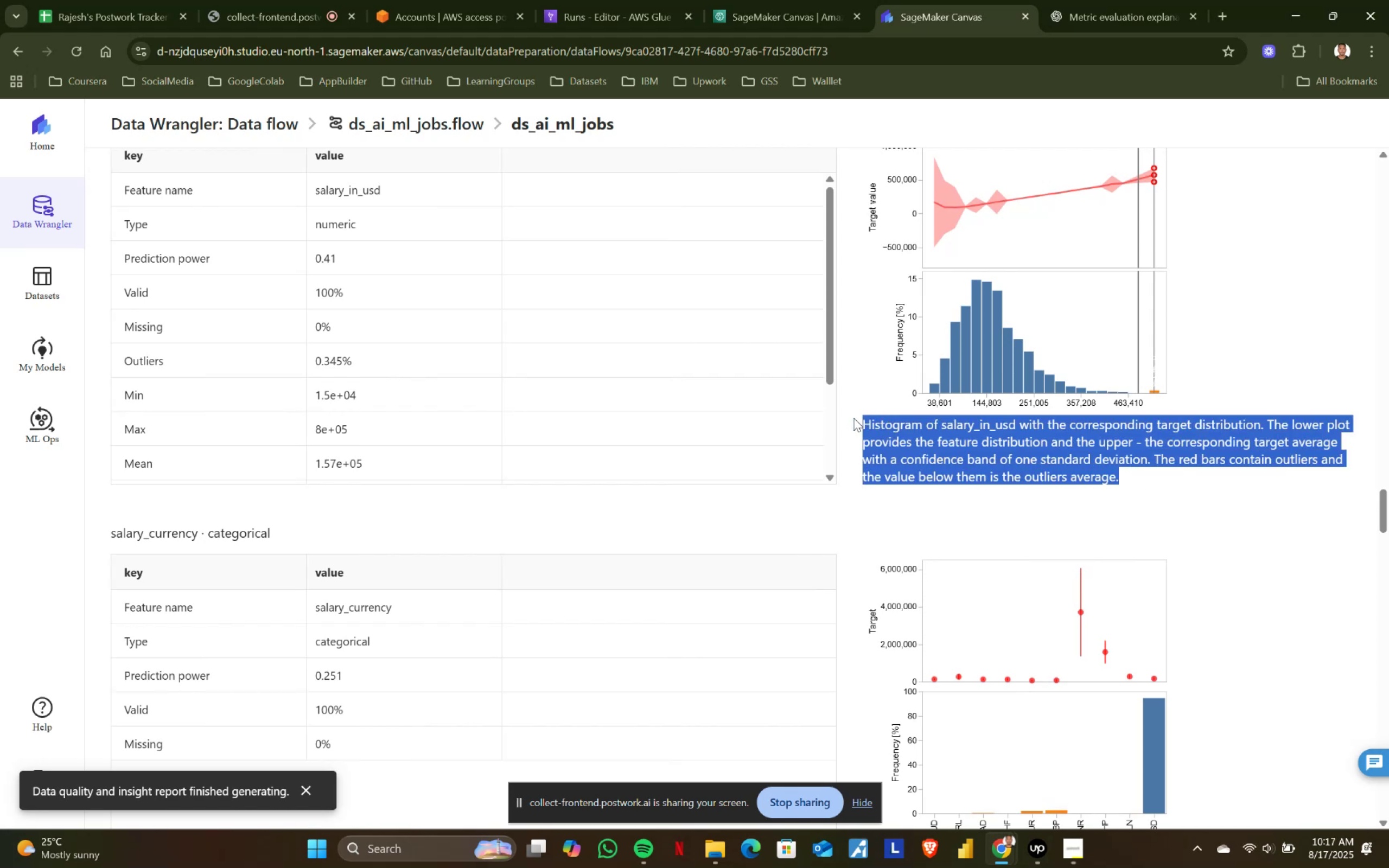 
left_click([853, 418])
 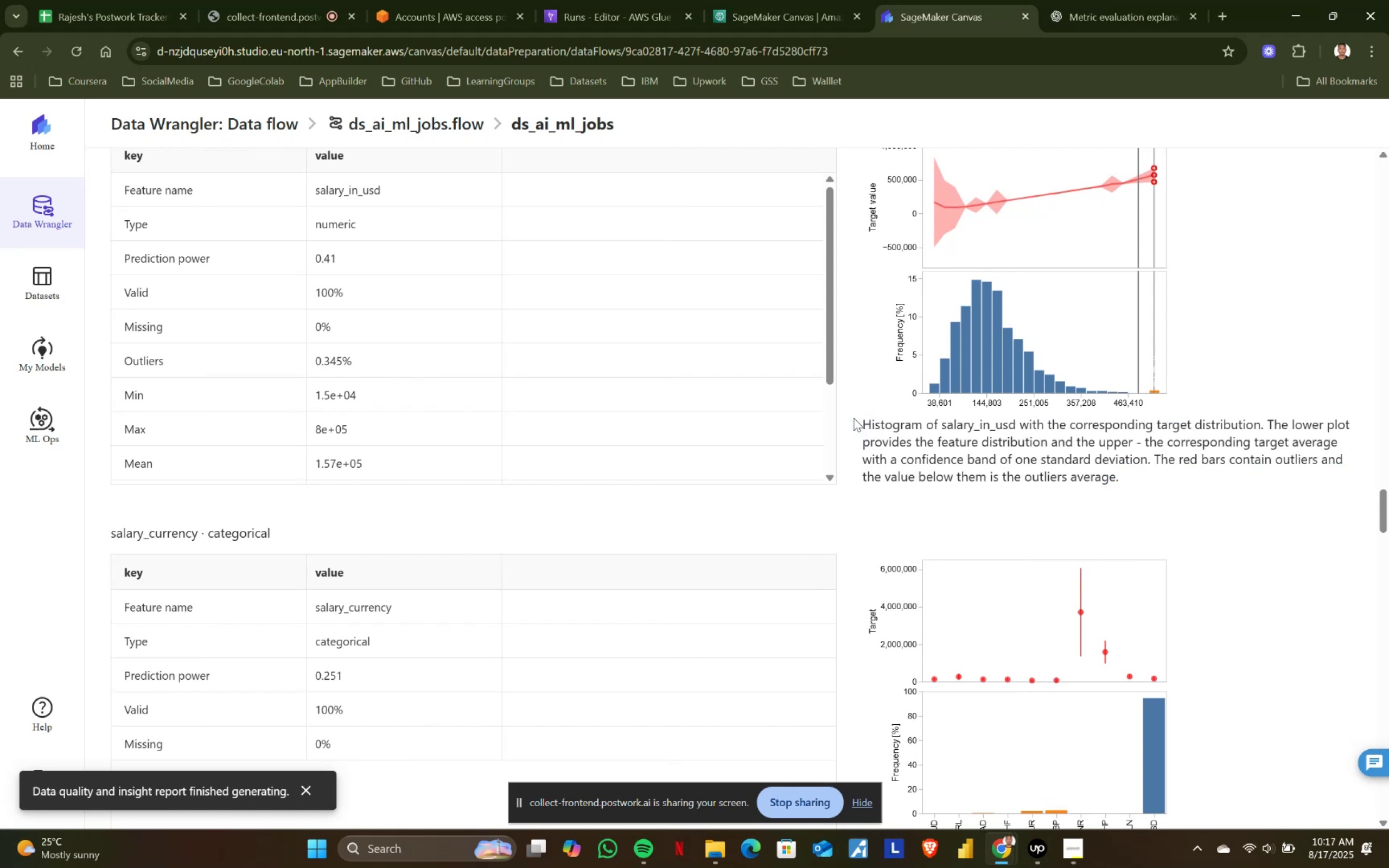 
left_click_drag(start_coordinate=[853, 418], to_coordinate=[1129, 481])
 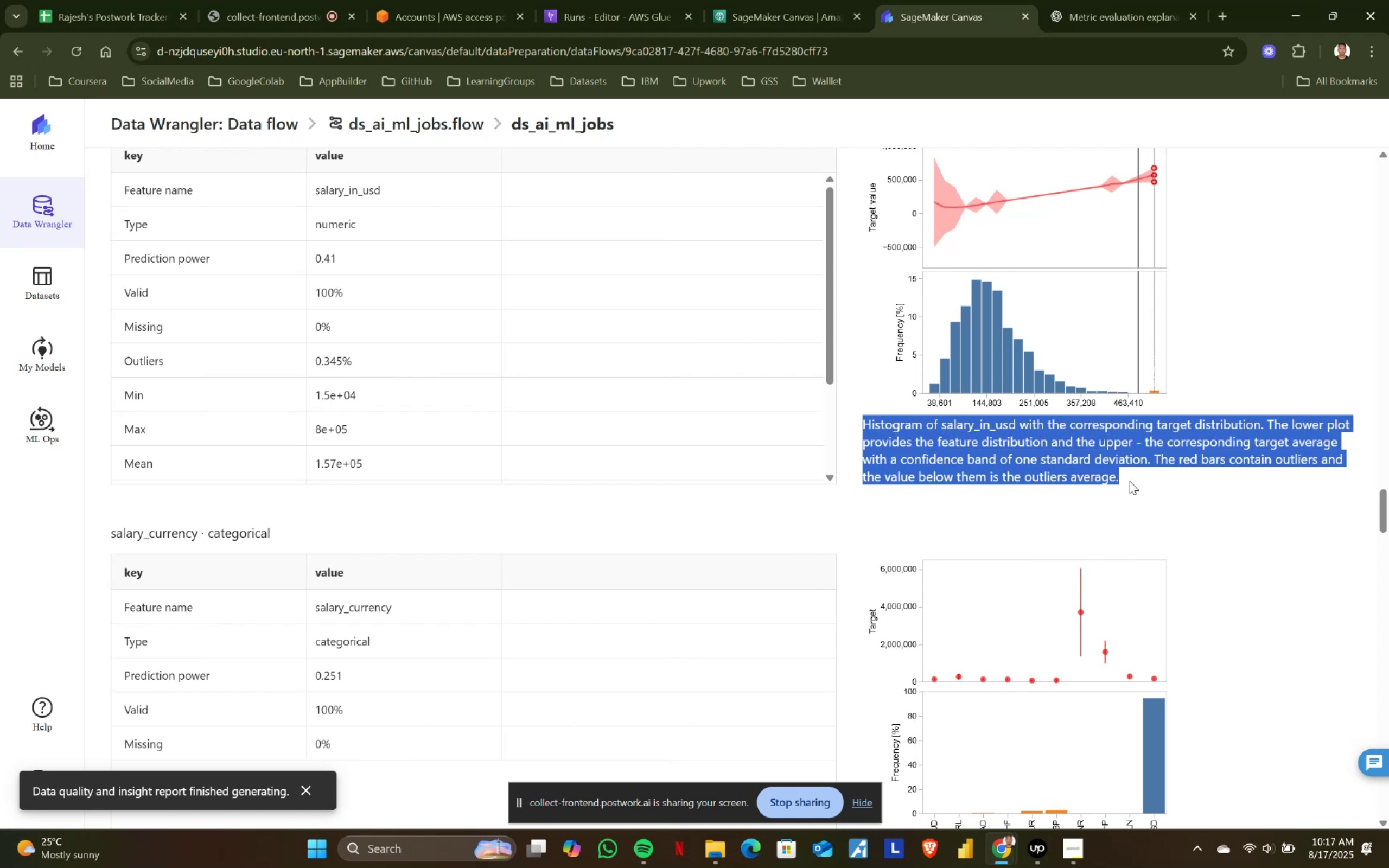 
left_click([1129, 481])
 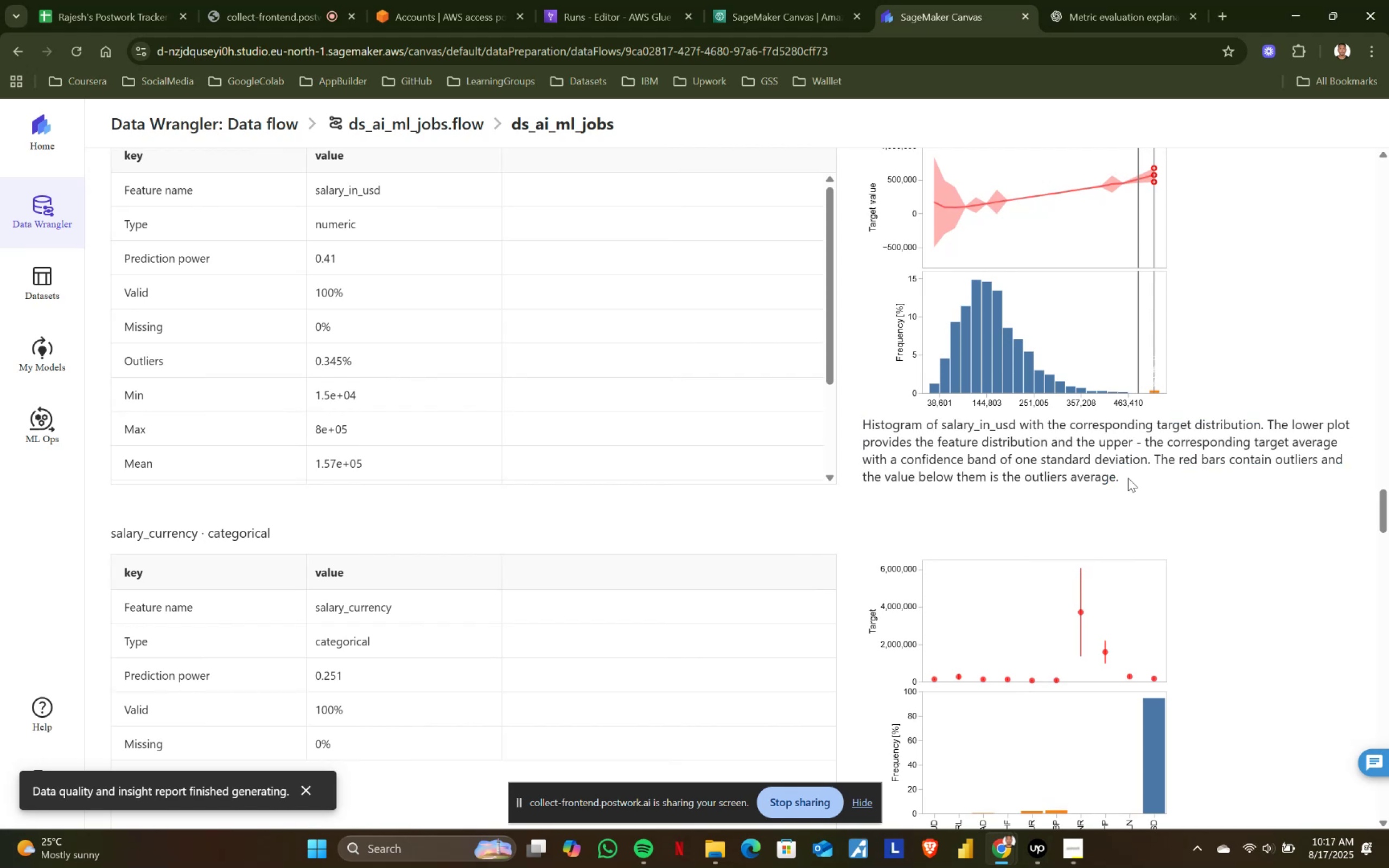 
left_click_drag(start_coordinate=[1124, 473], to_coordinate=[858, 424])
 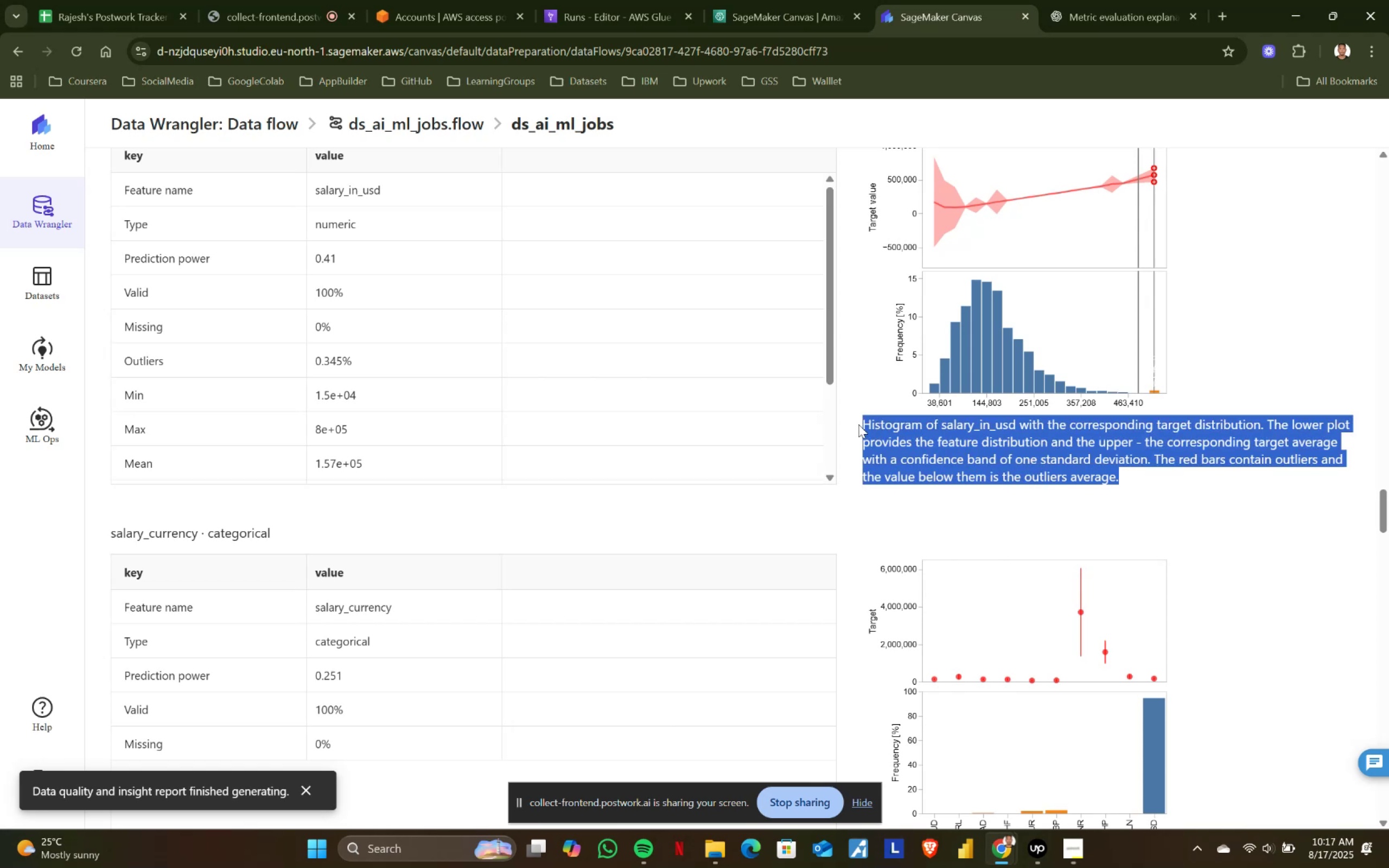 
left_click([858, 424])
 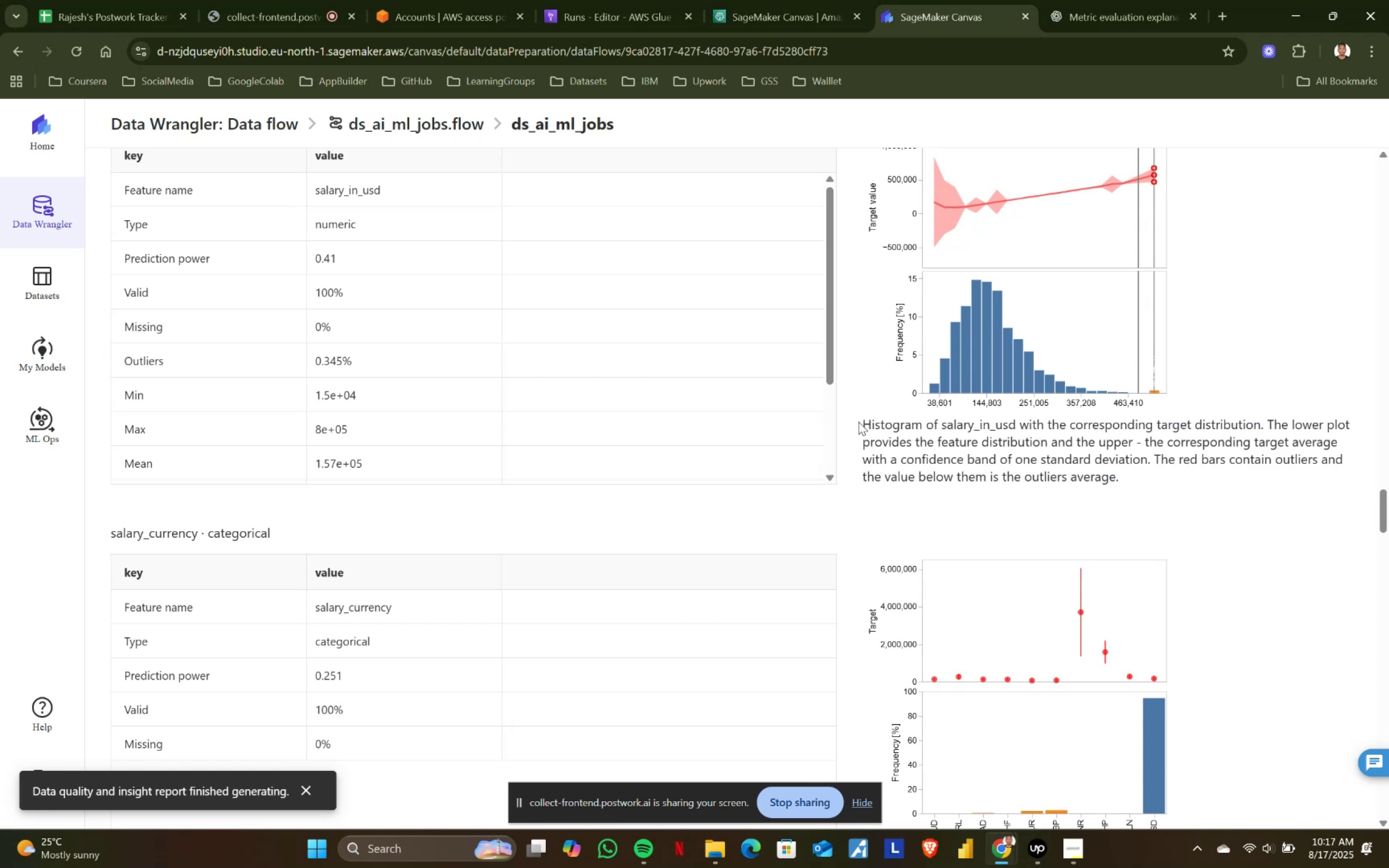 
left_click_drag(start_coordinate=[858, 421], to_coordinate=[1122, 483])
 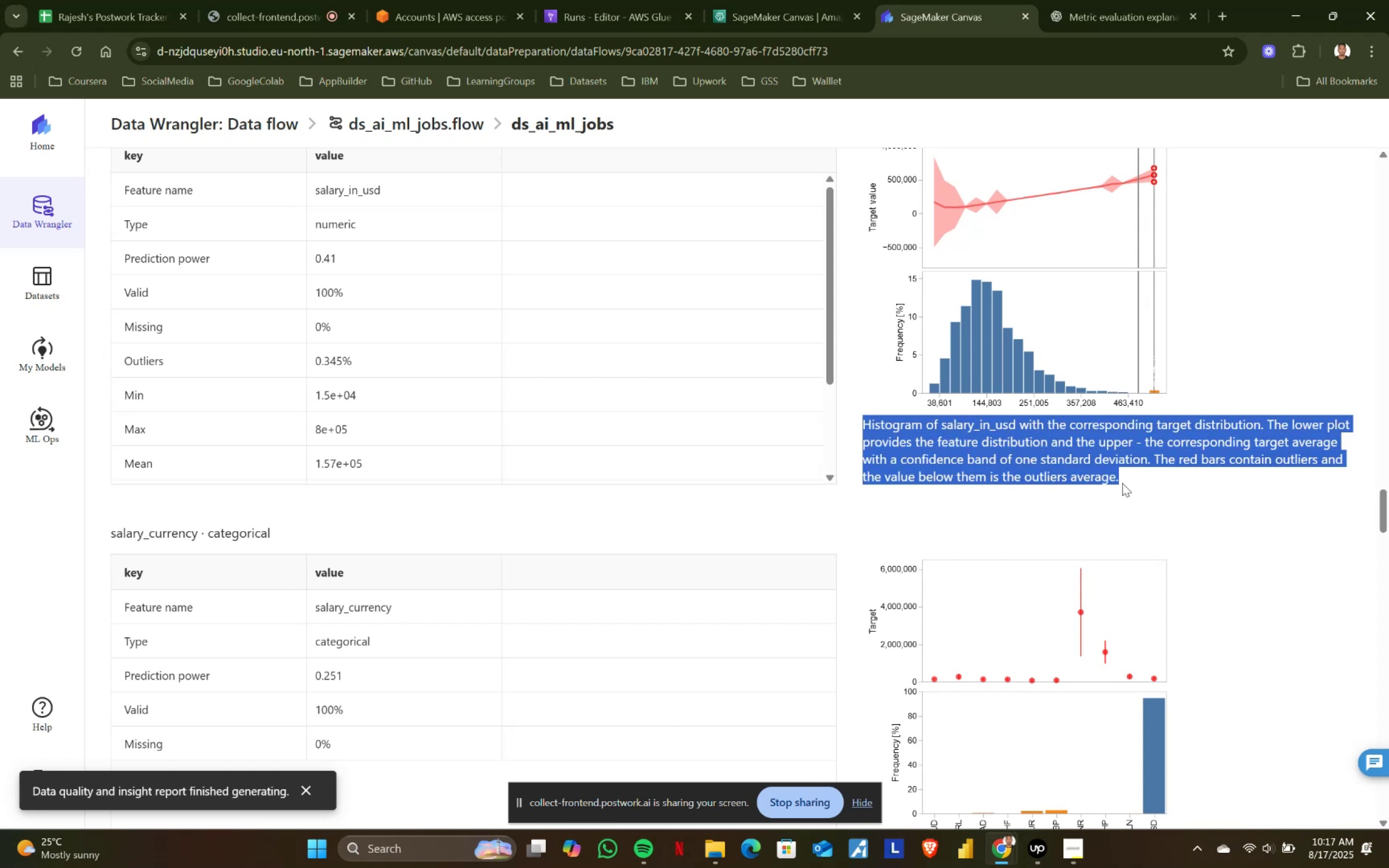 
left_click([1122, 483])
 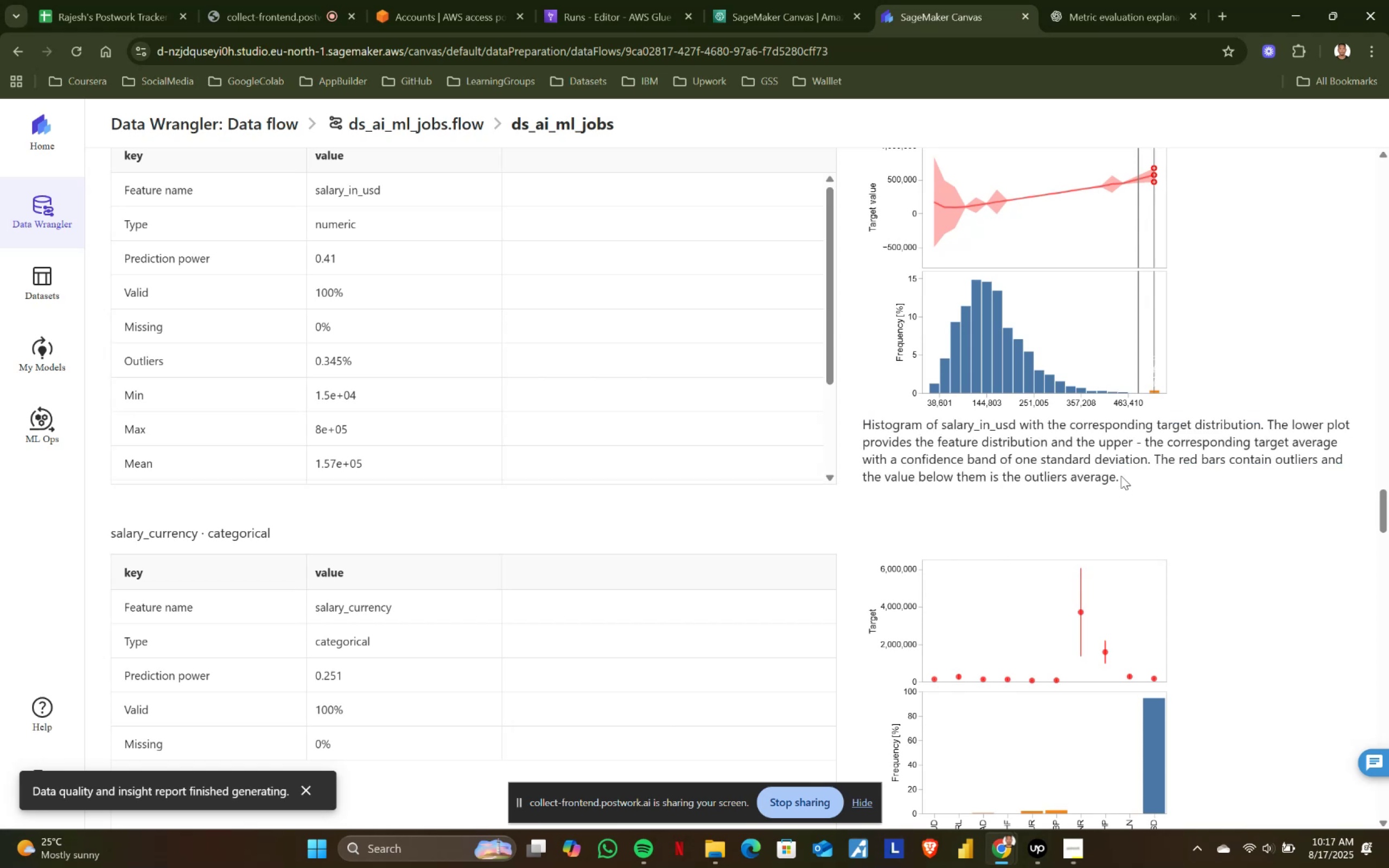 
left_click_drag(start_coordinate=[1121, 476], to_coordinate=[861, 420])
 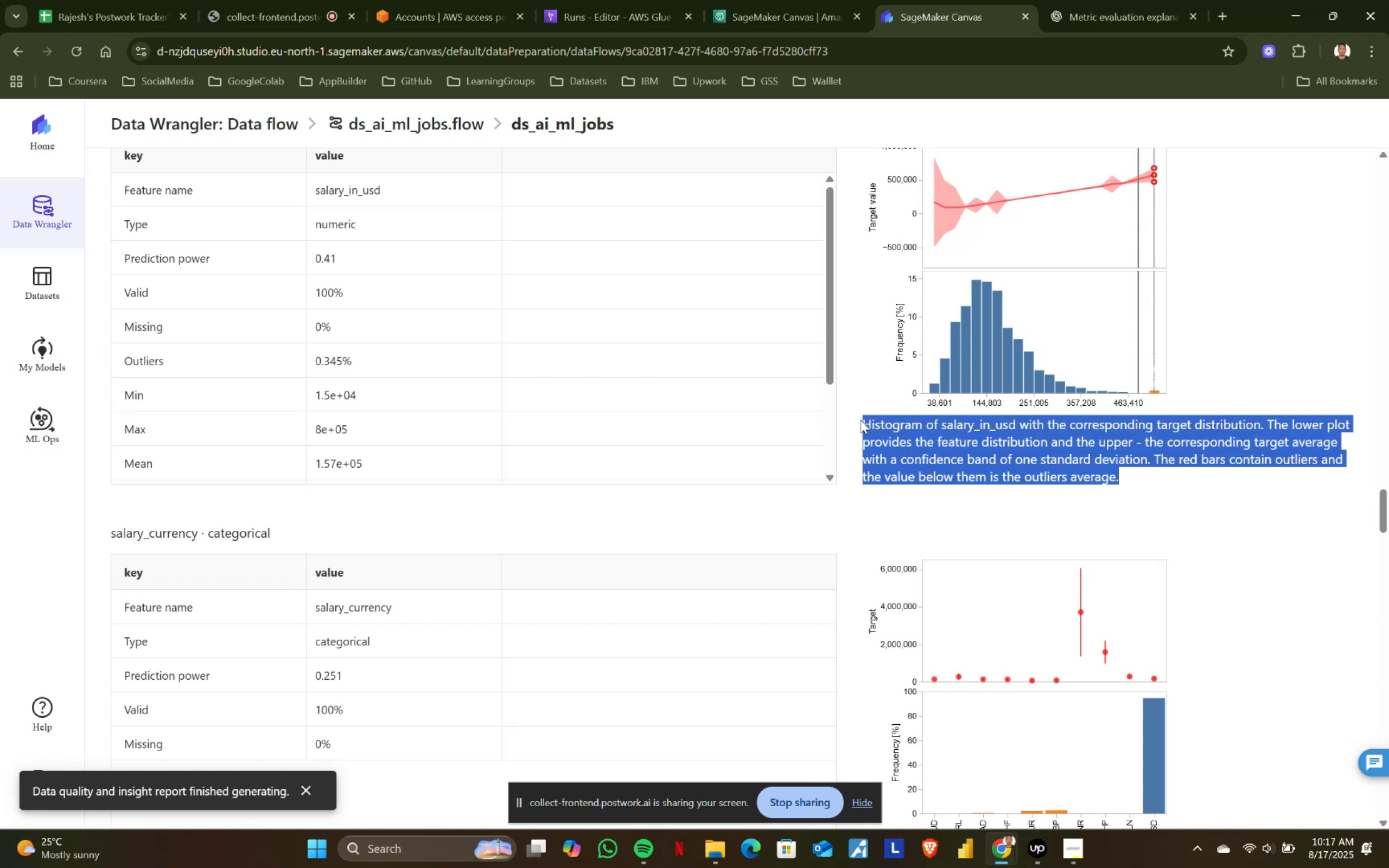 
left_click([861, 420])
 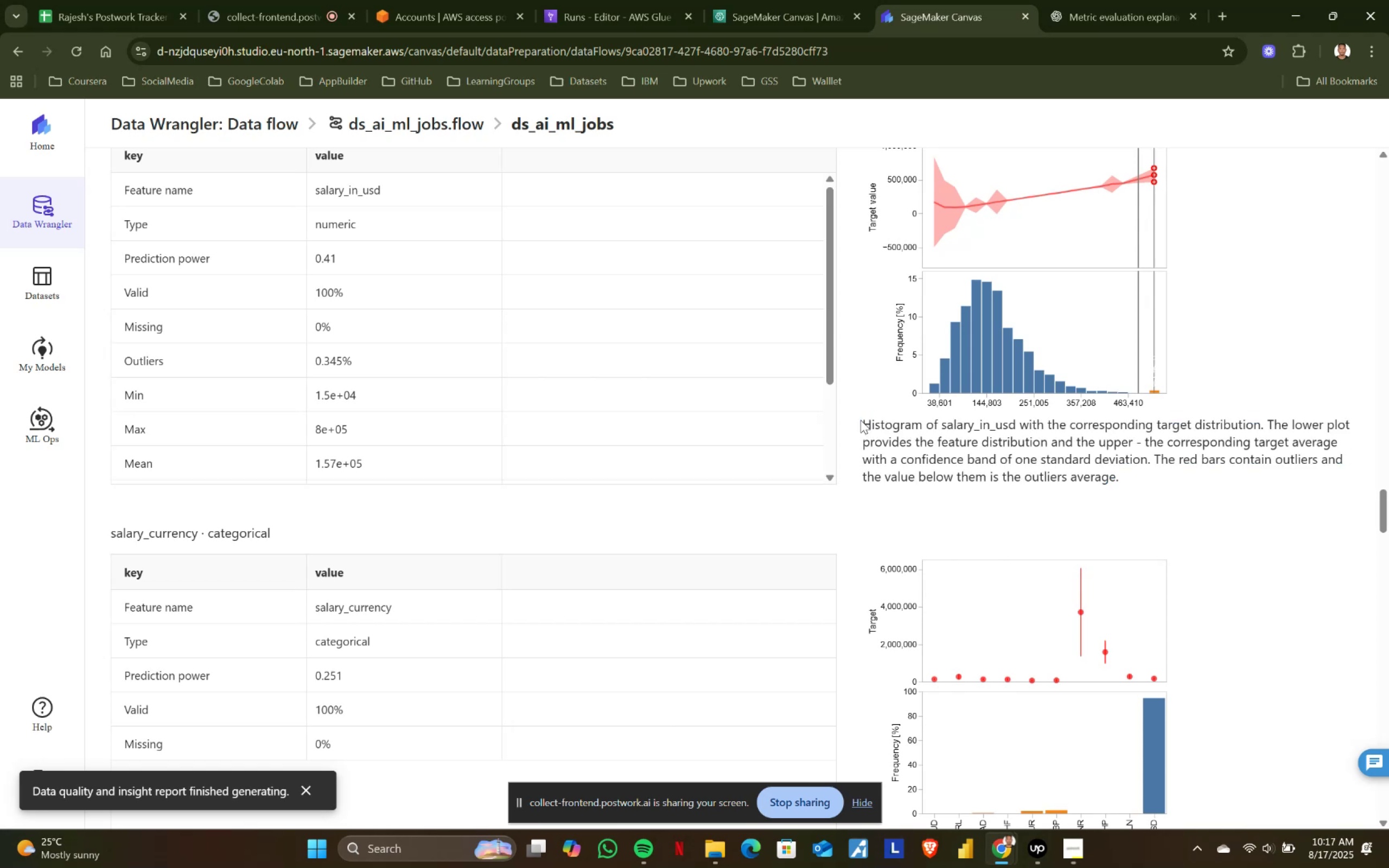 
left_click_drag(start_coordinate=[861, 420], to_coordinate=[1186, 493])
 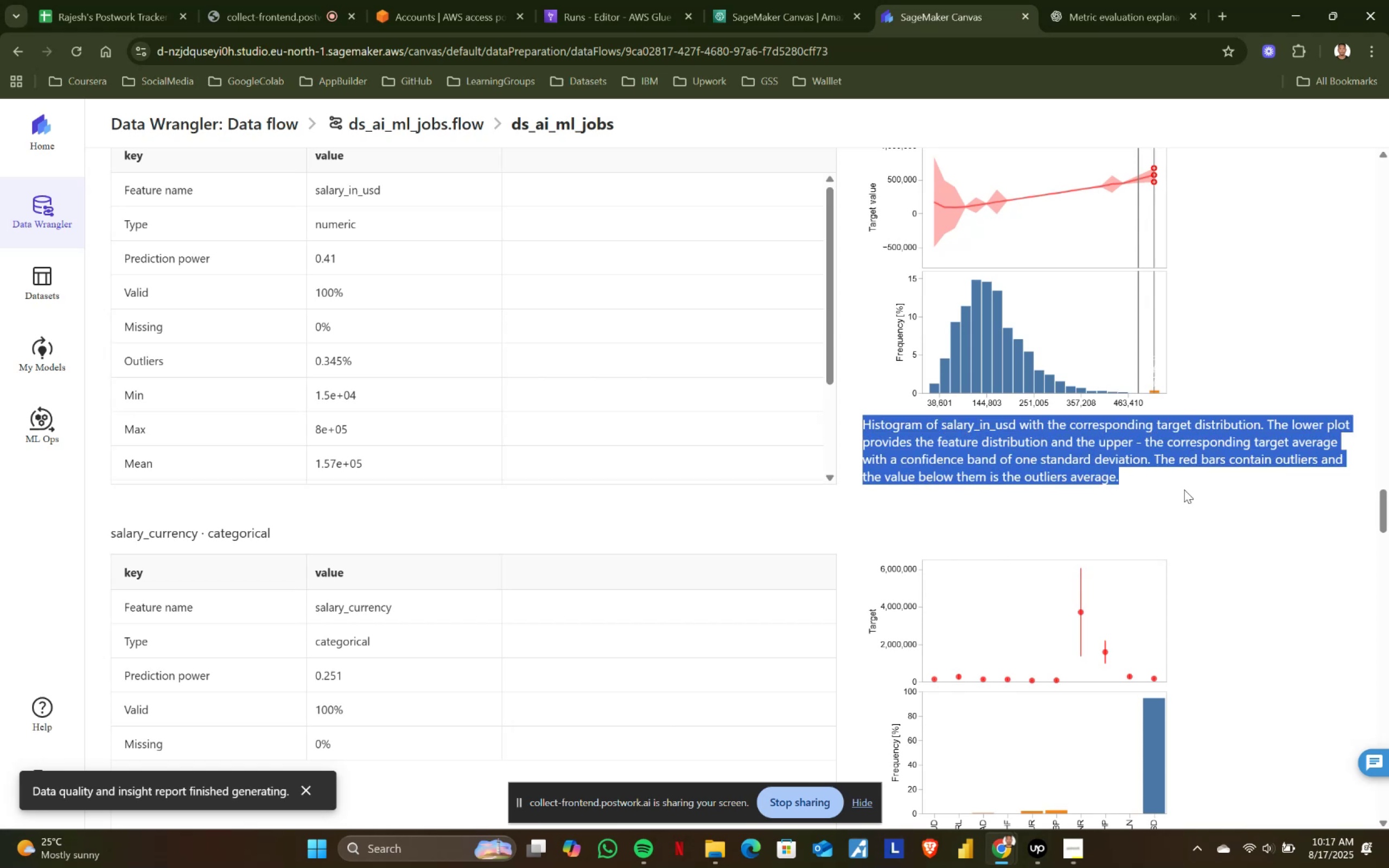 
left_click([1184, 489])
 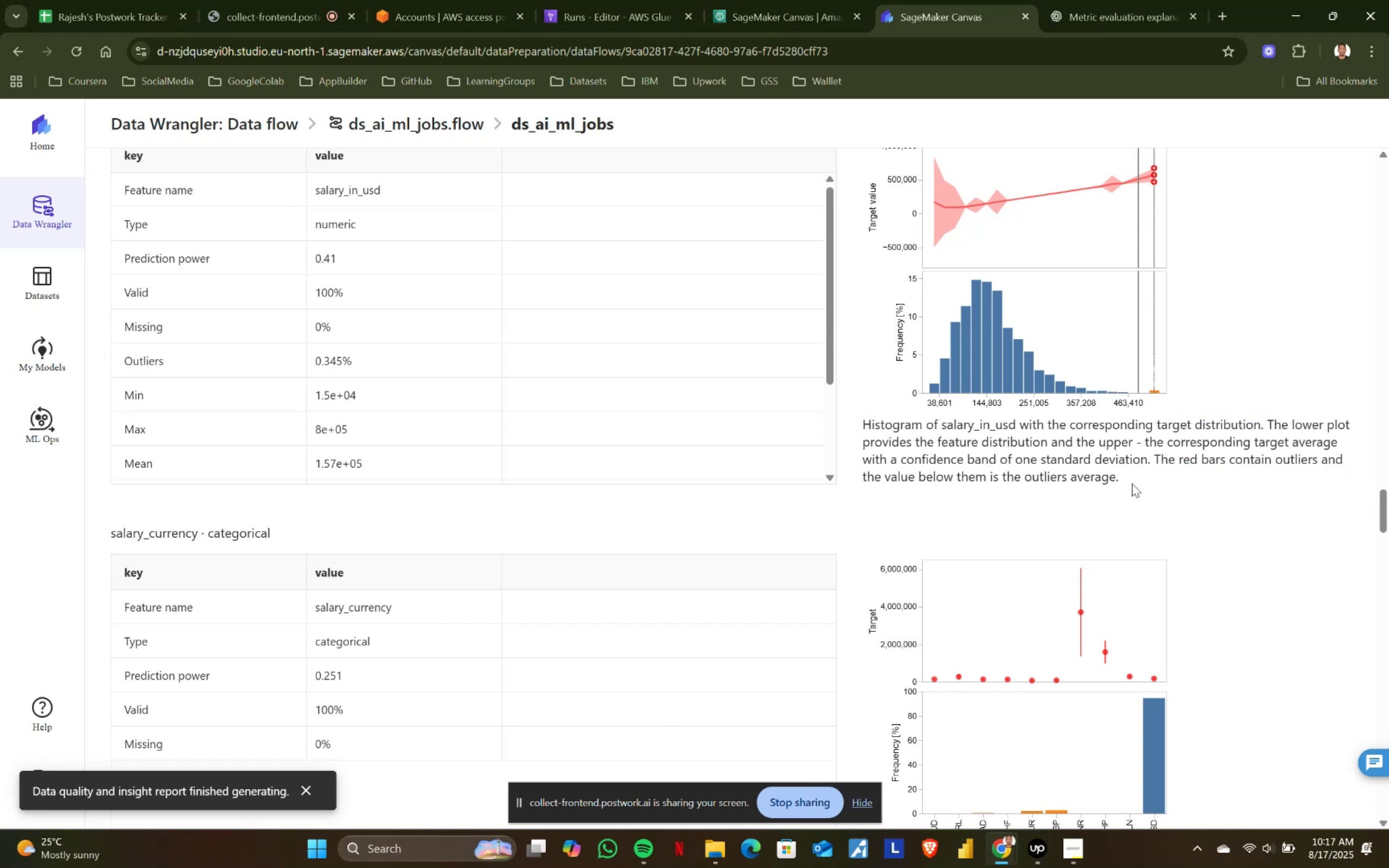 
left_click_drag(start_coordinate=[1123, 480], to_coordinate=[863, 427])
 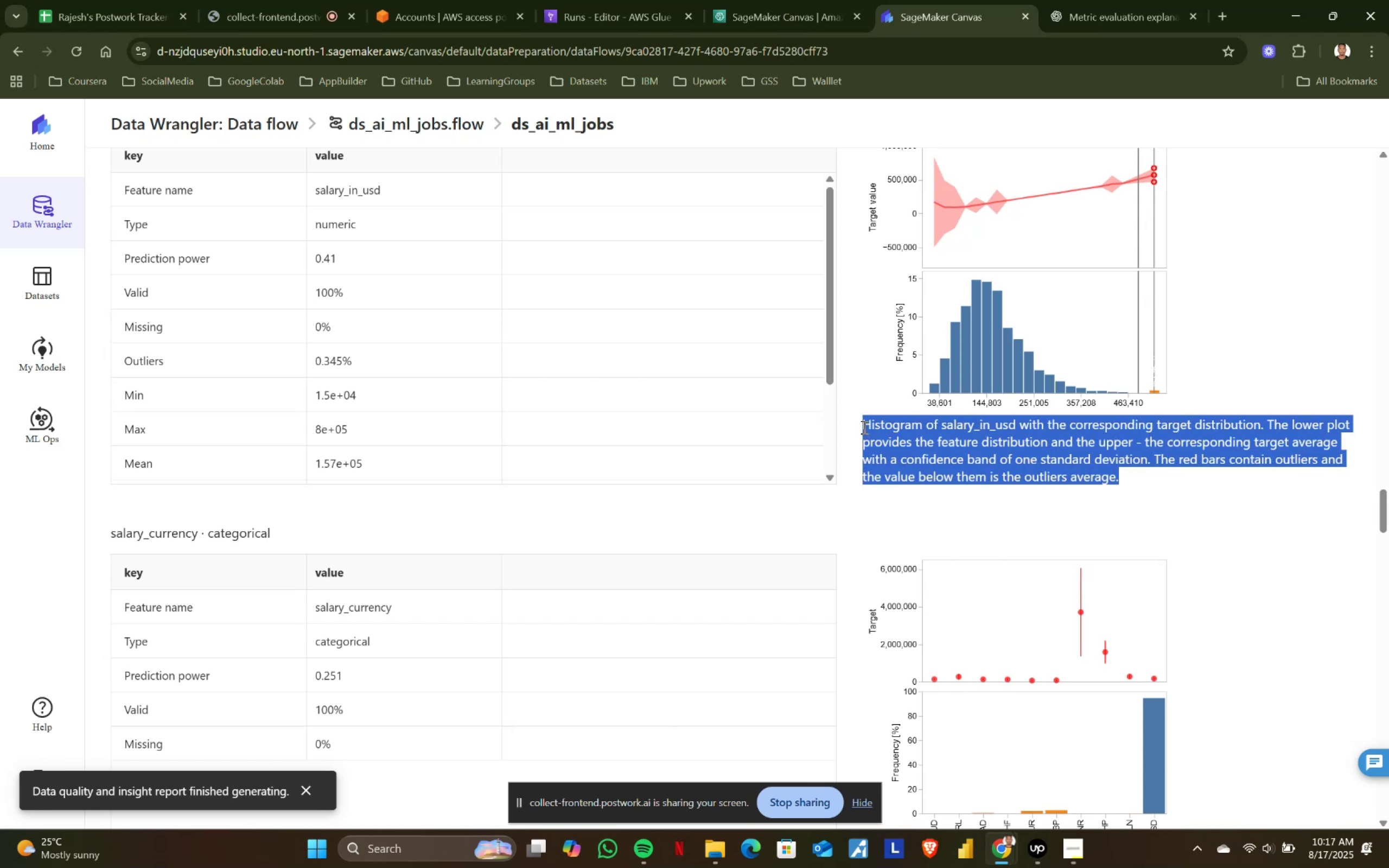 
left_click([863, 427])
 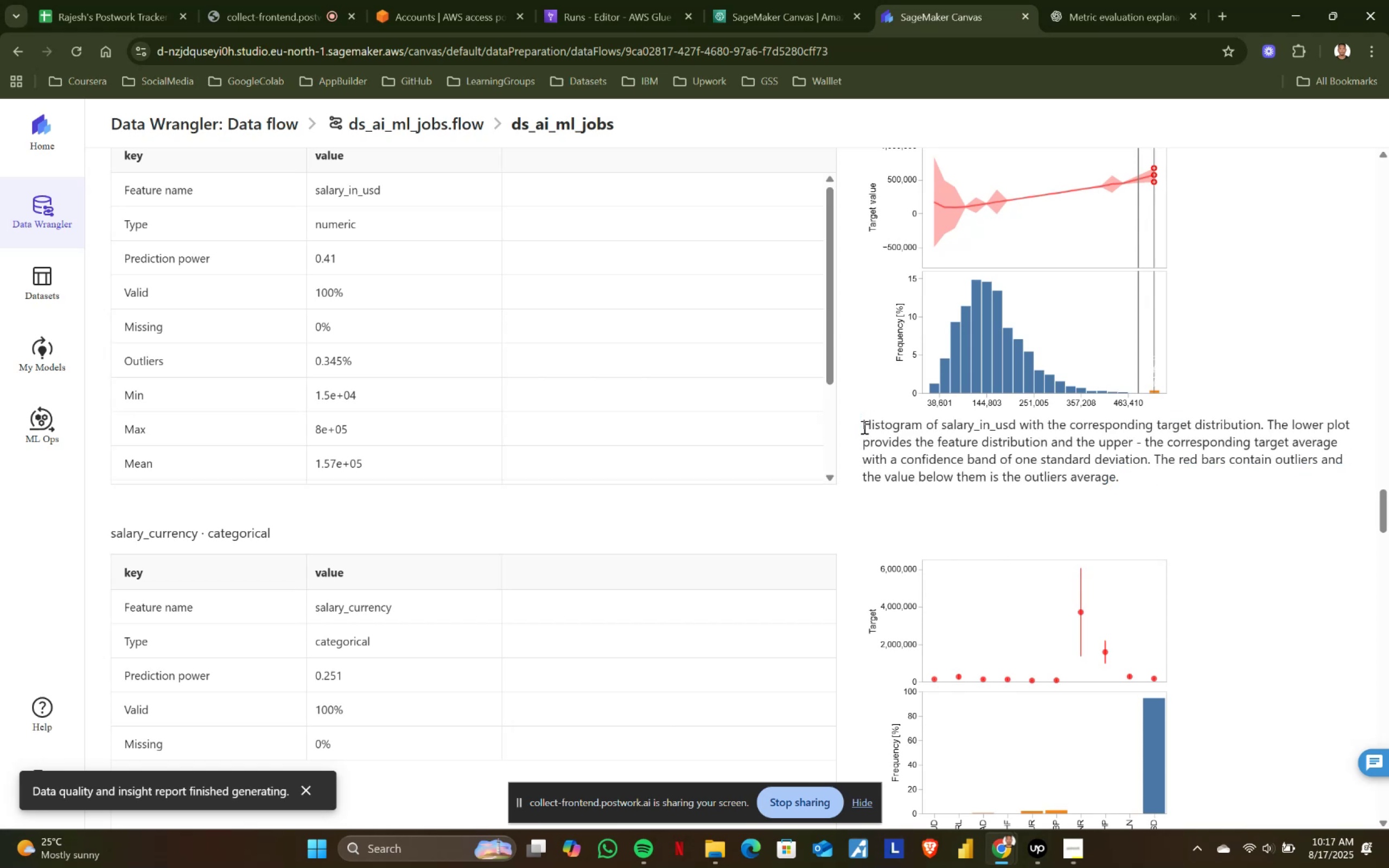 
left_click_drag(start_coordinate=[863, 424], to_coordinate=[1127, 477])
 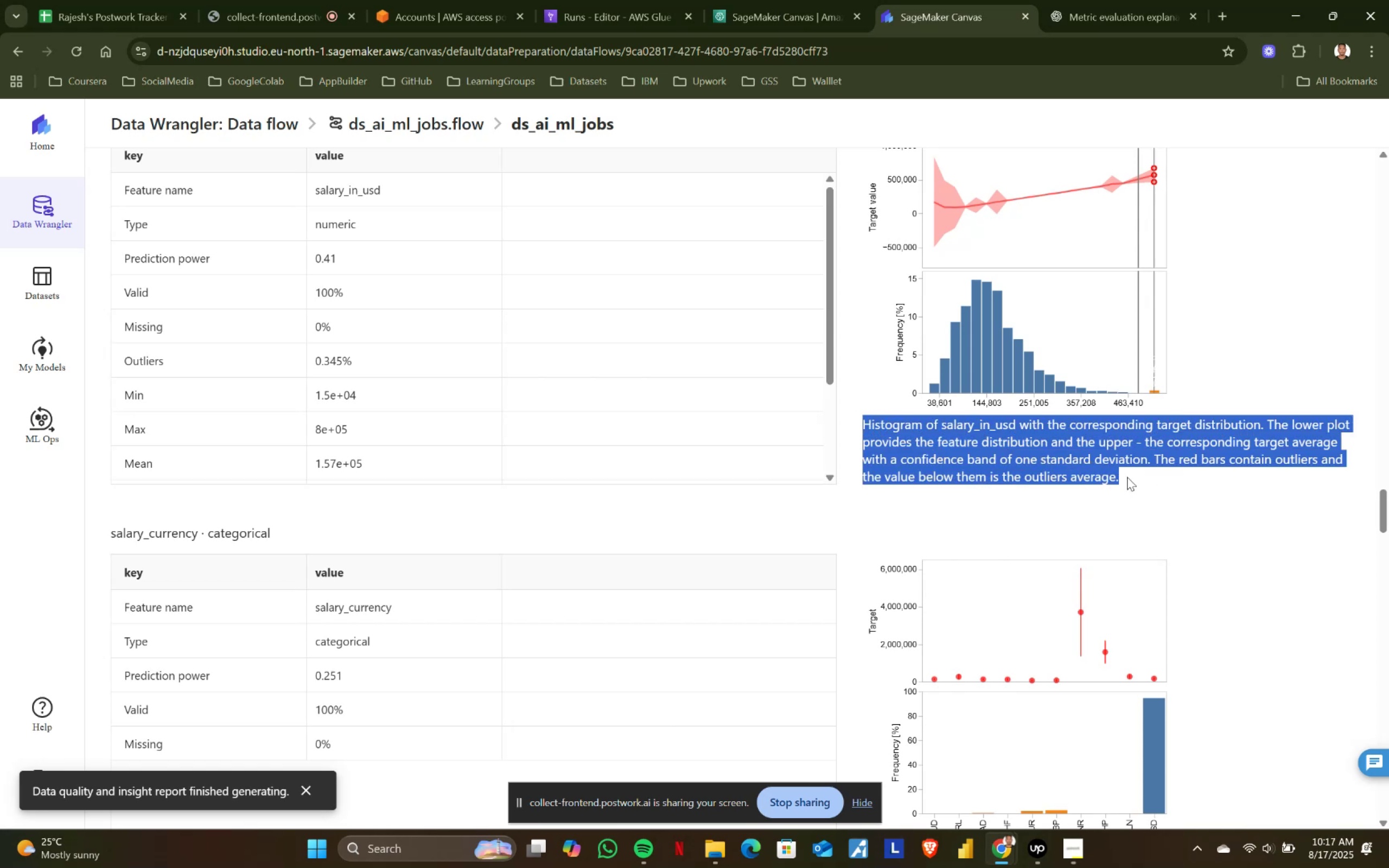 
left_click([1127, 477])
 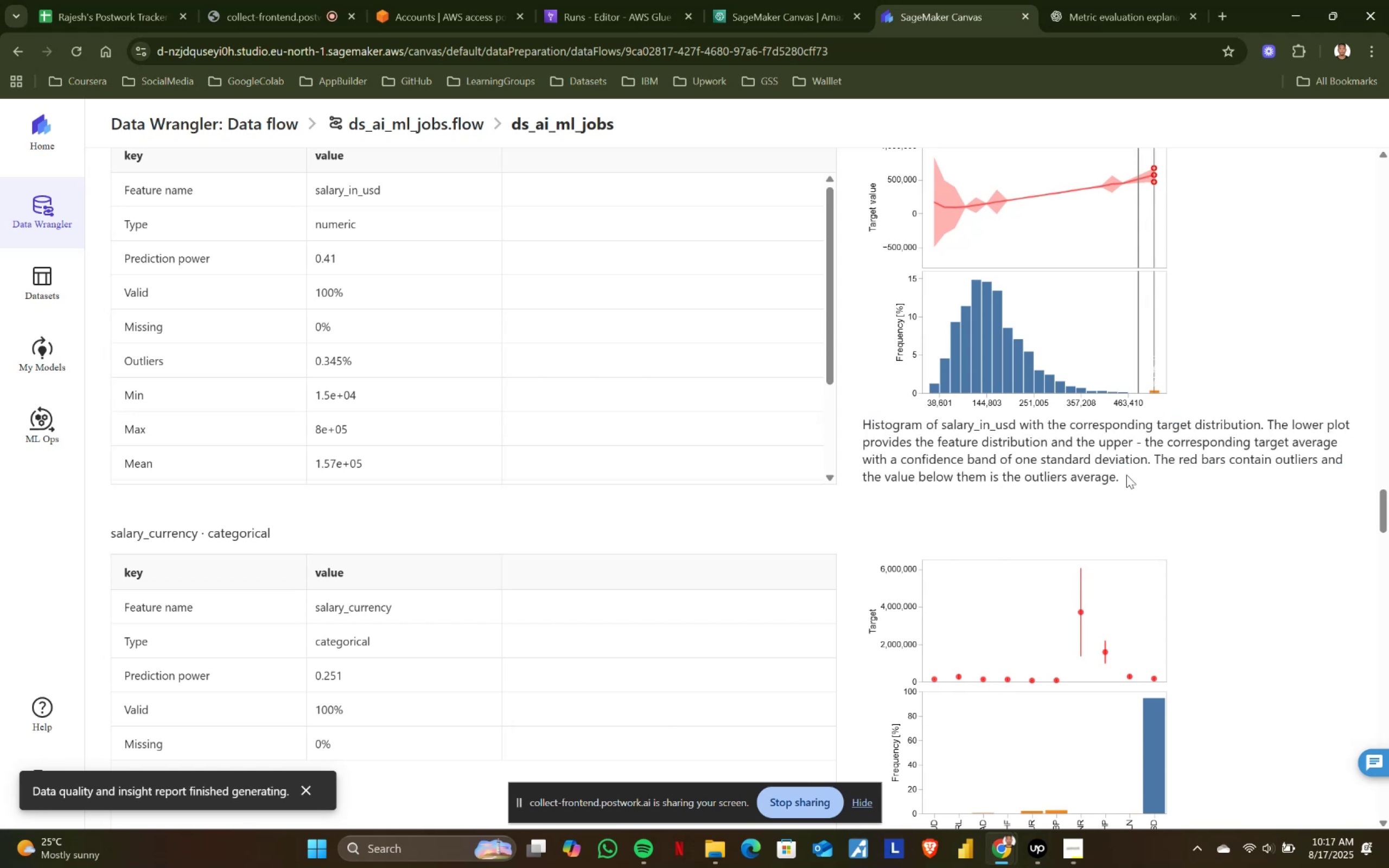 
left_click_drag(start_coordinate=[1114, 470], to_coordinate=[1117, 476])
 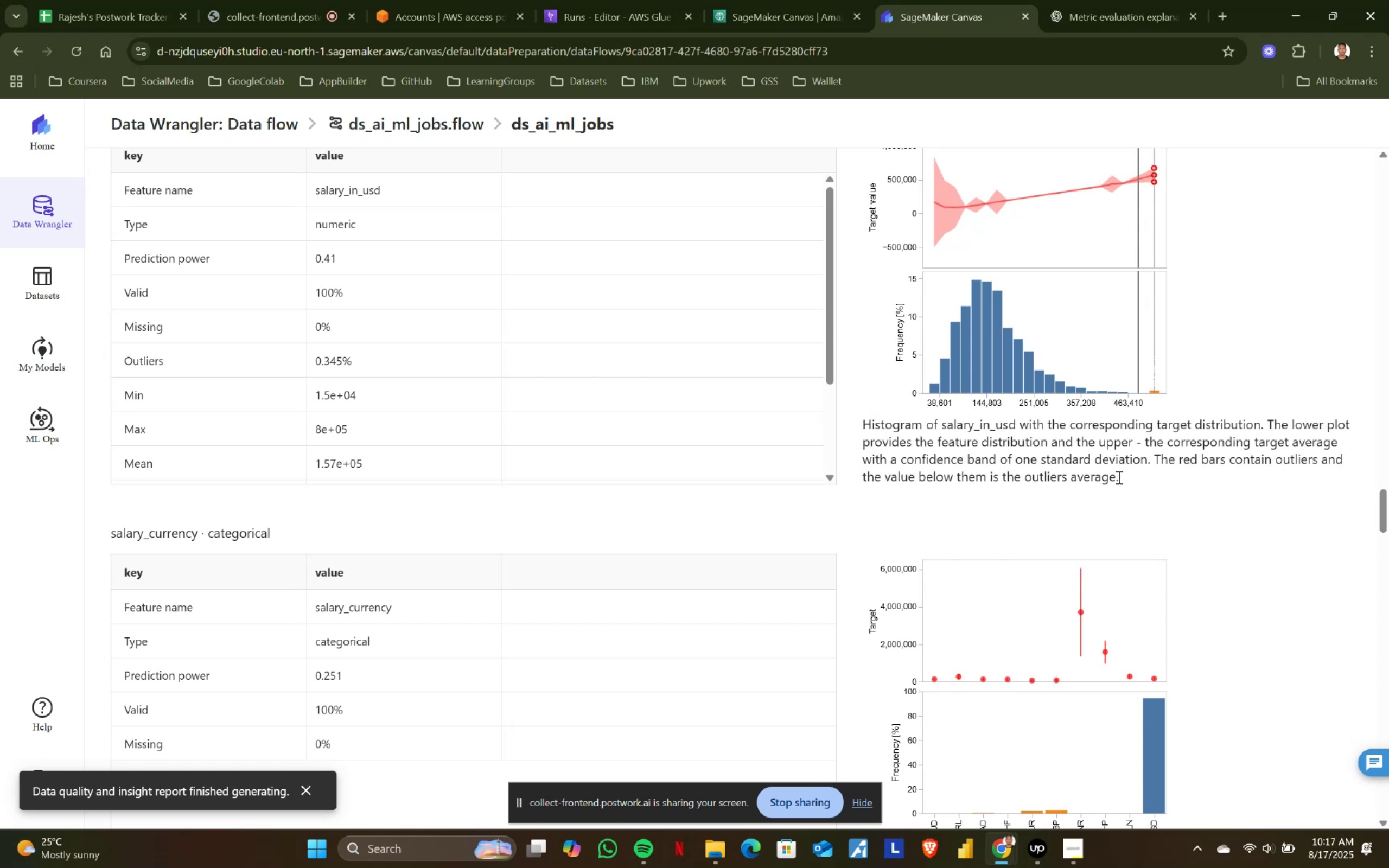 
left_click_drag(start_coordinate=[1118, 477], to_coordinate=[859, 425])
 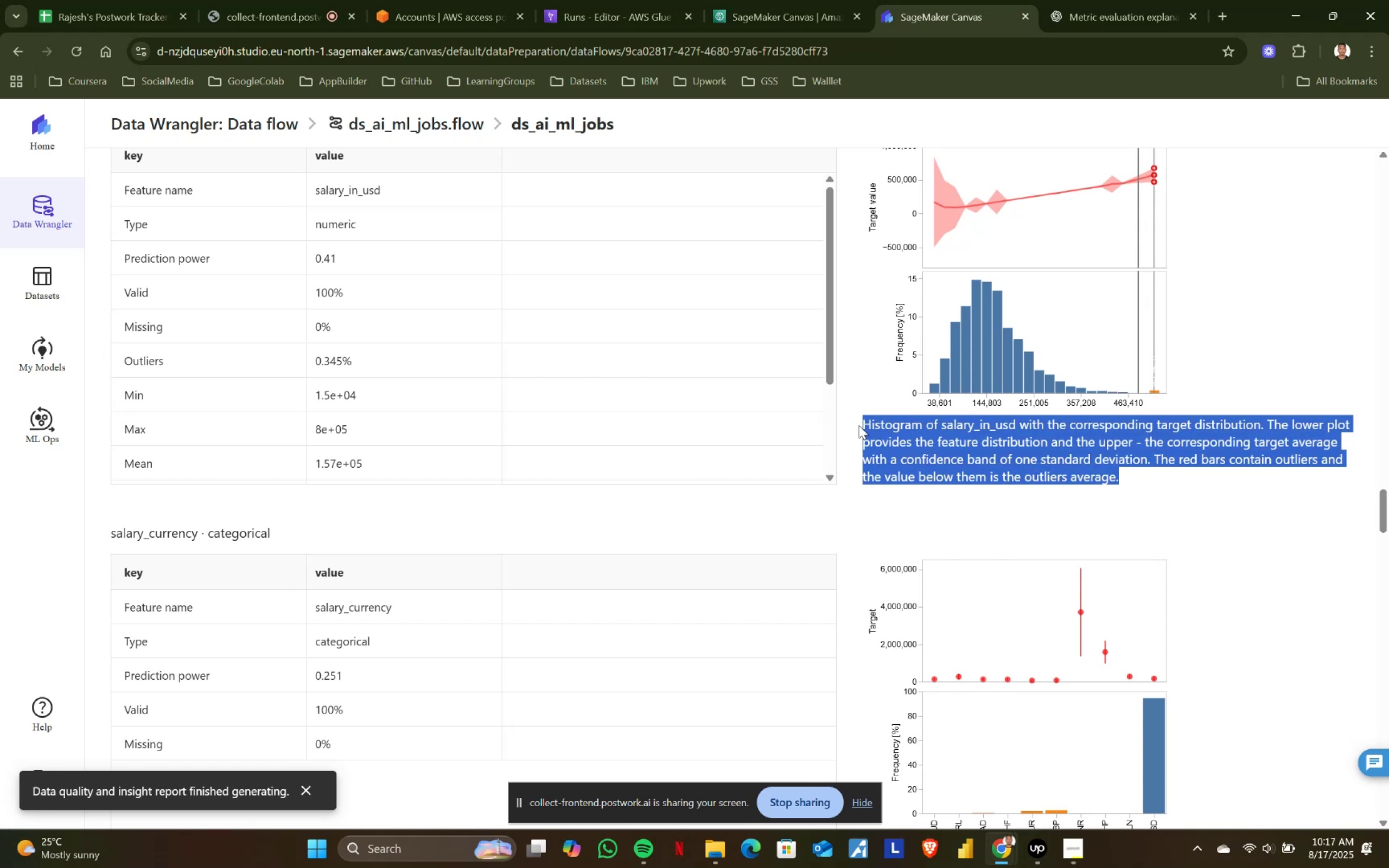 
left_click([859, 425])
 